 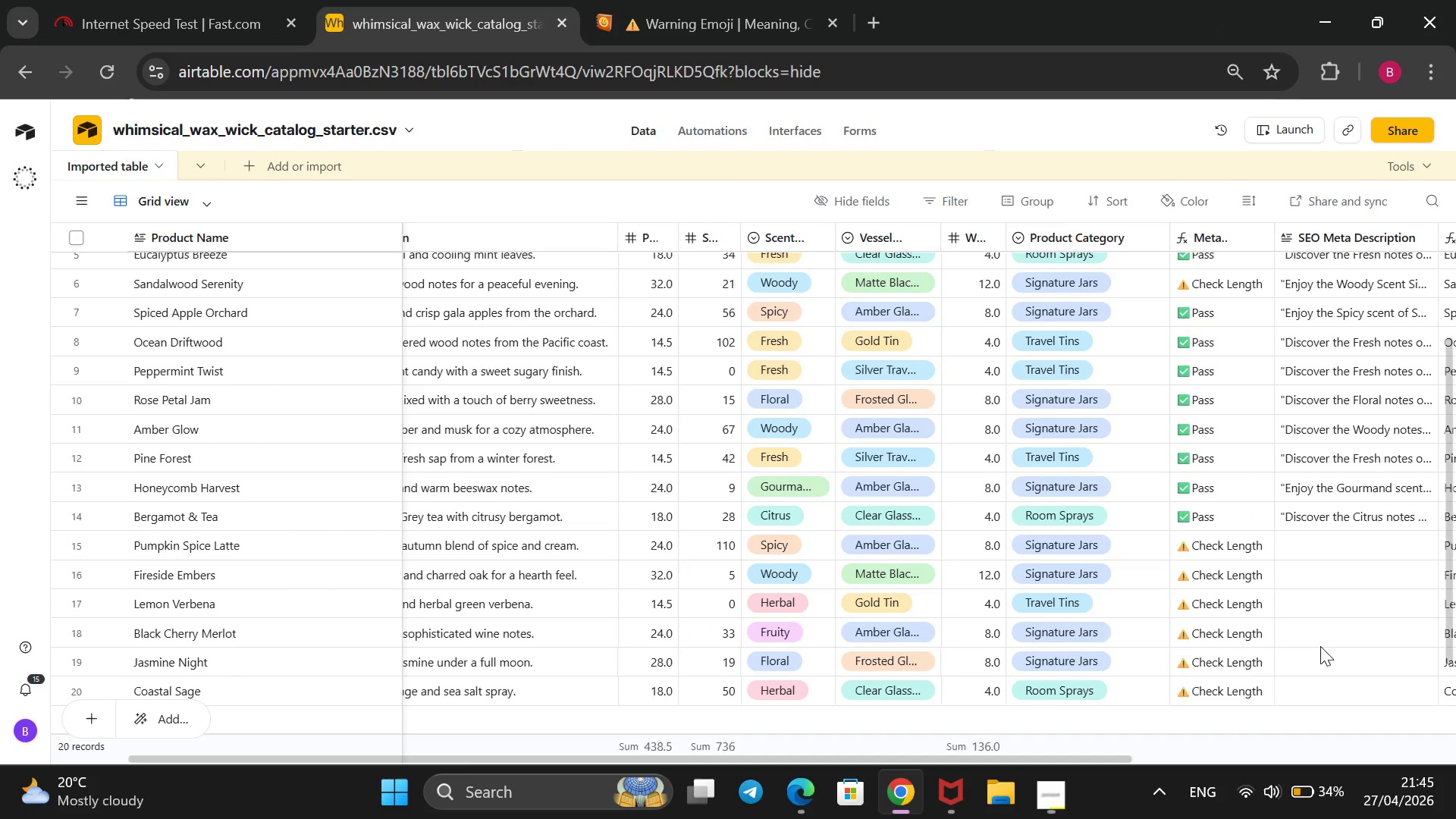 
left_click([1314, 541])
 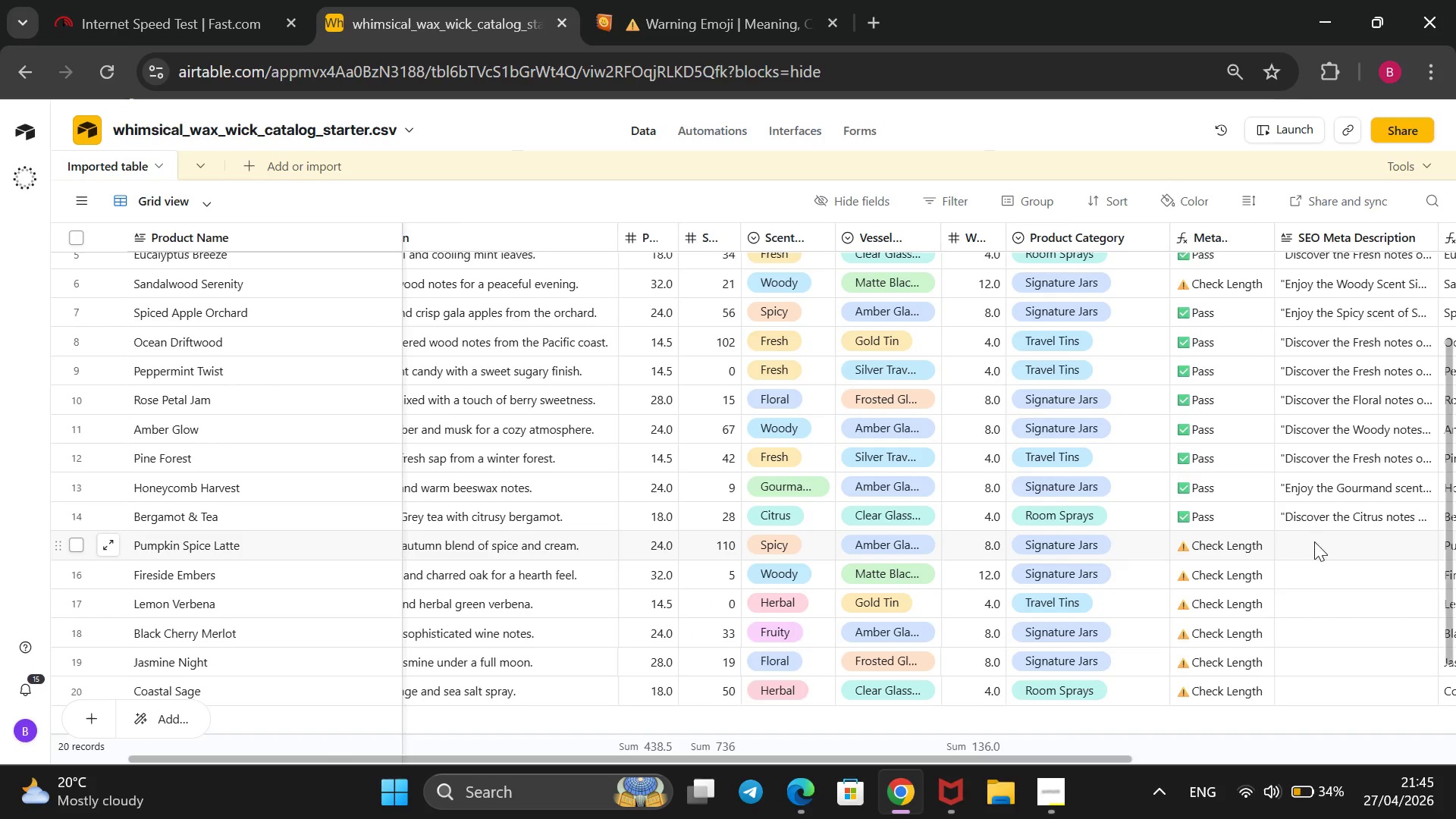 
wait(8.88)
 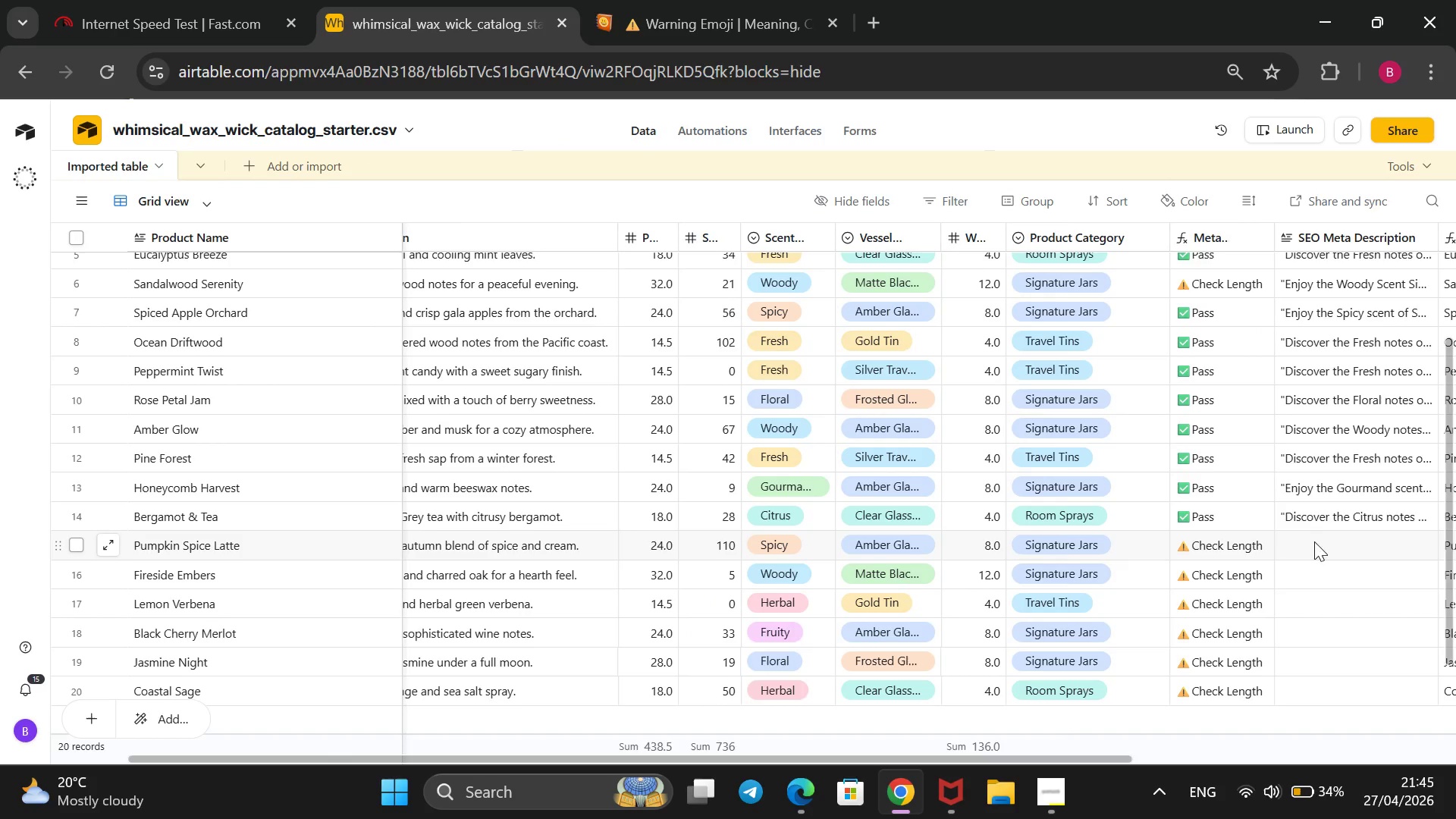 
type(Enjoy the Spicy scent of Pumpkin Spice Latte Signature Jars. This hand-poue)
key(Backspace)
type(red 8.0oz artisanal product offers a clean, long-lasting burn for a cozy, fragranc)
key(Backspace)
type(t t)
key(Backspace)
type(ho@)
 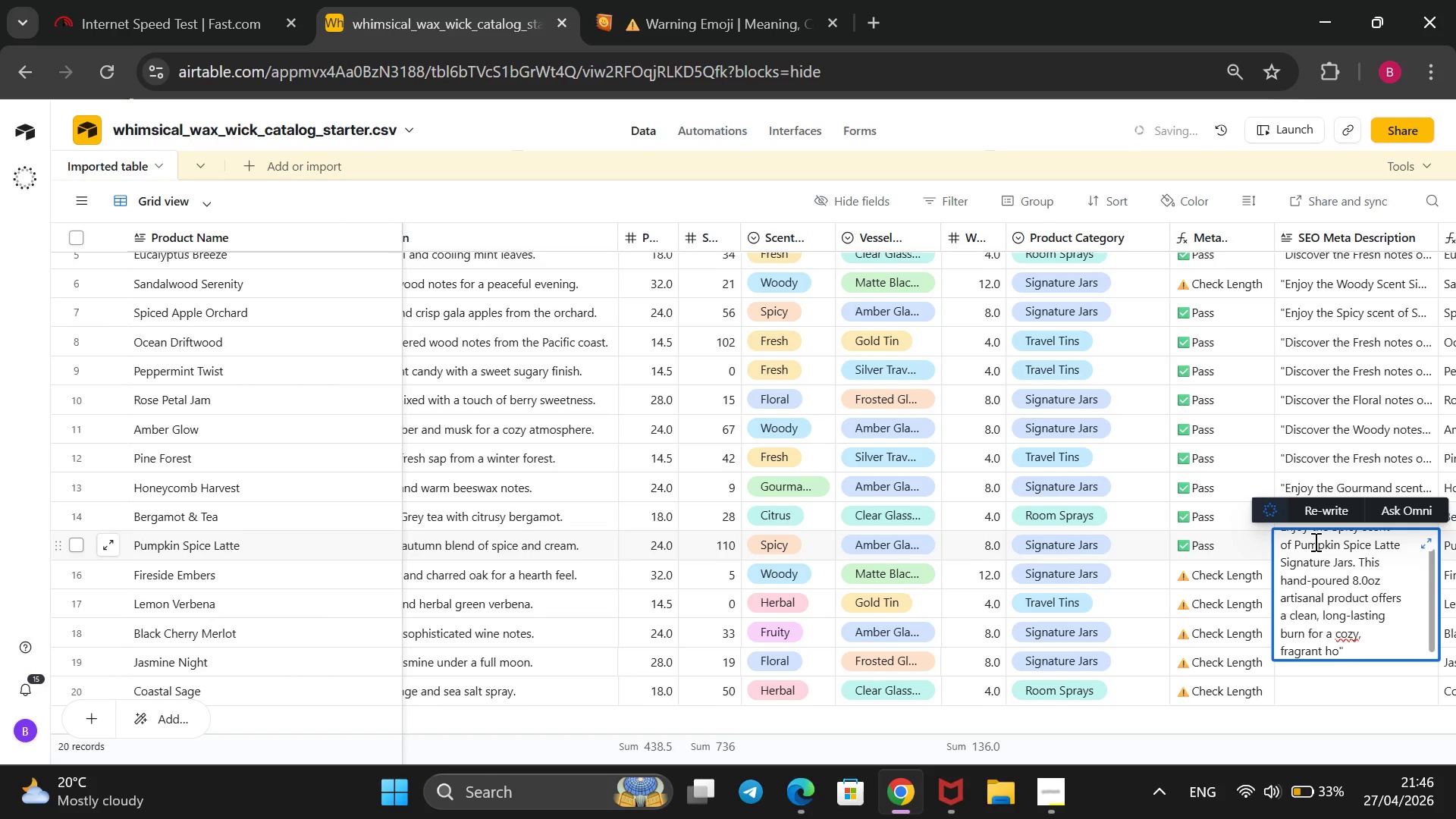 
hold_key(key=ArrowUp, duration=1.25)
 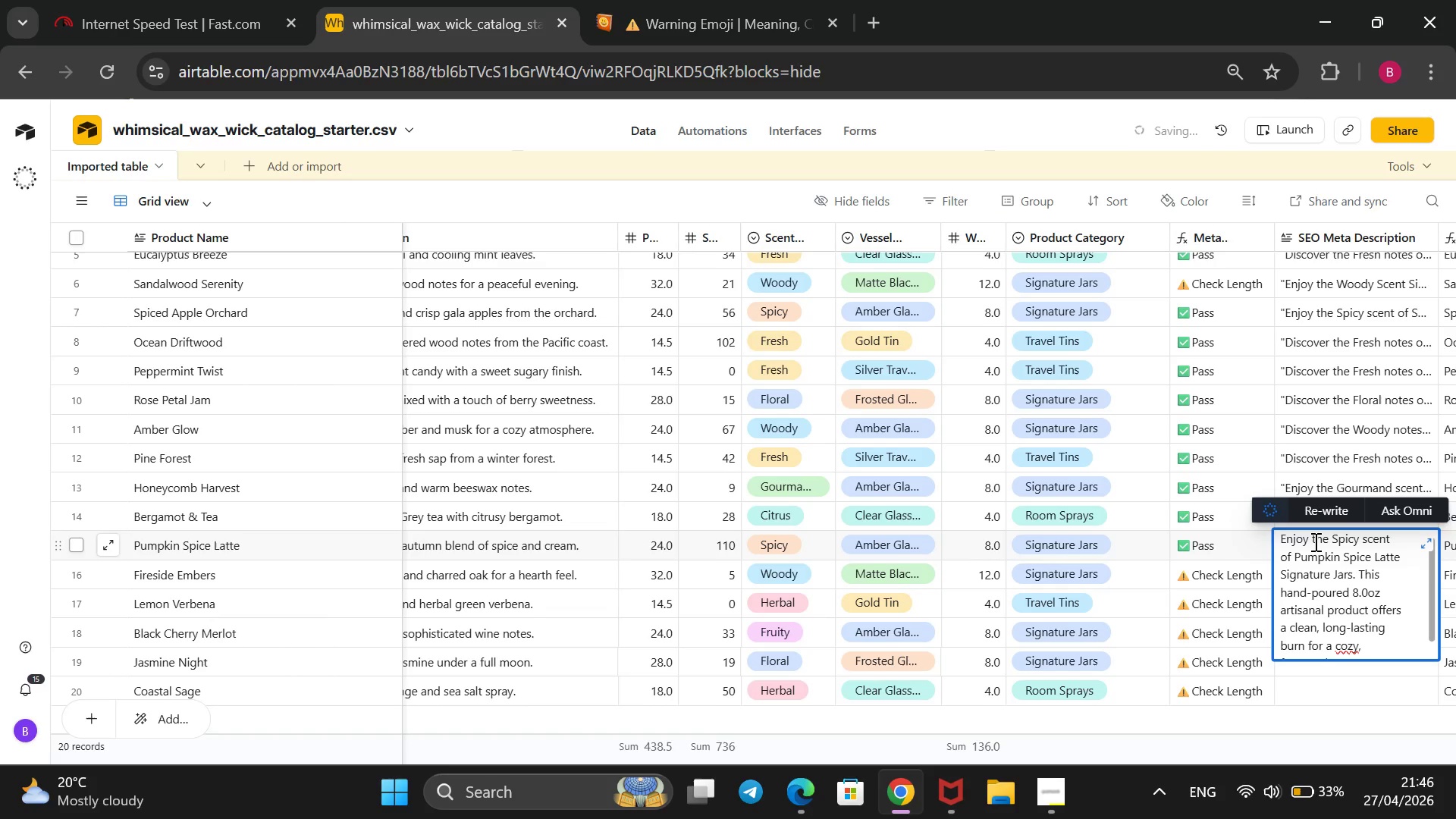 
key(Shift+2)
 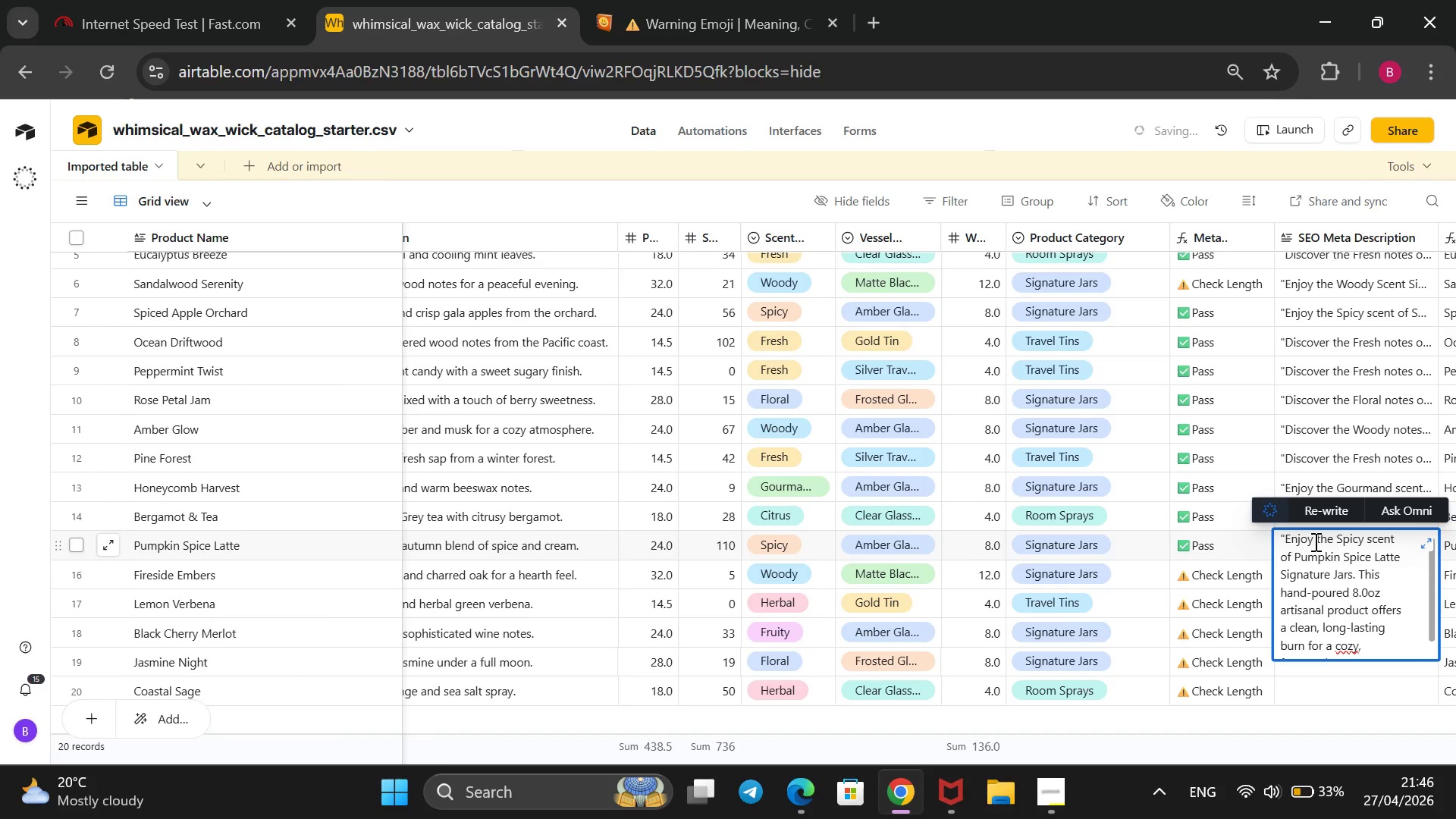 
hold_key(key=ArrowDown, duration=0.86)
 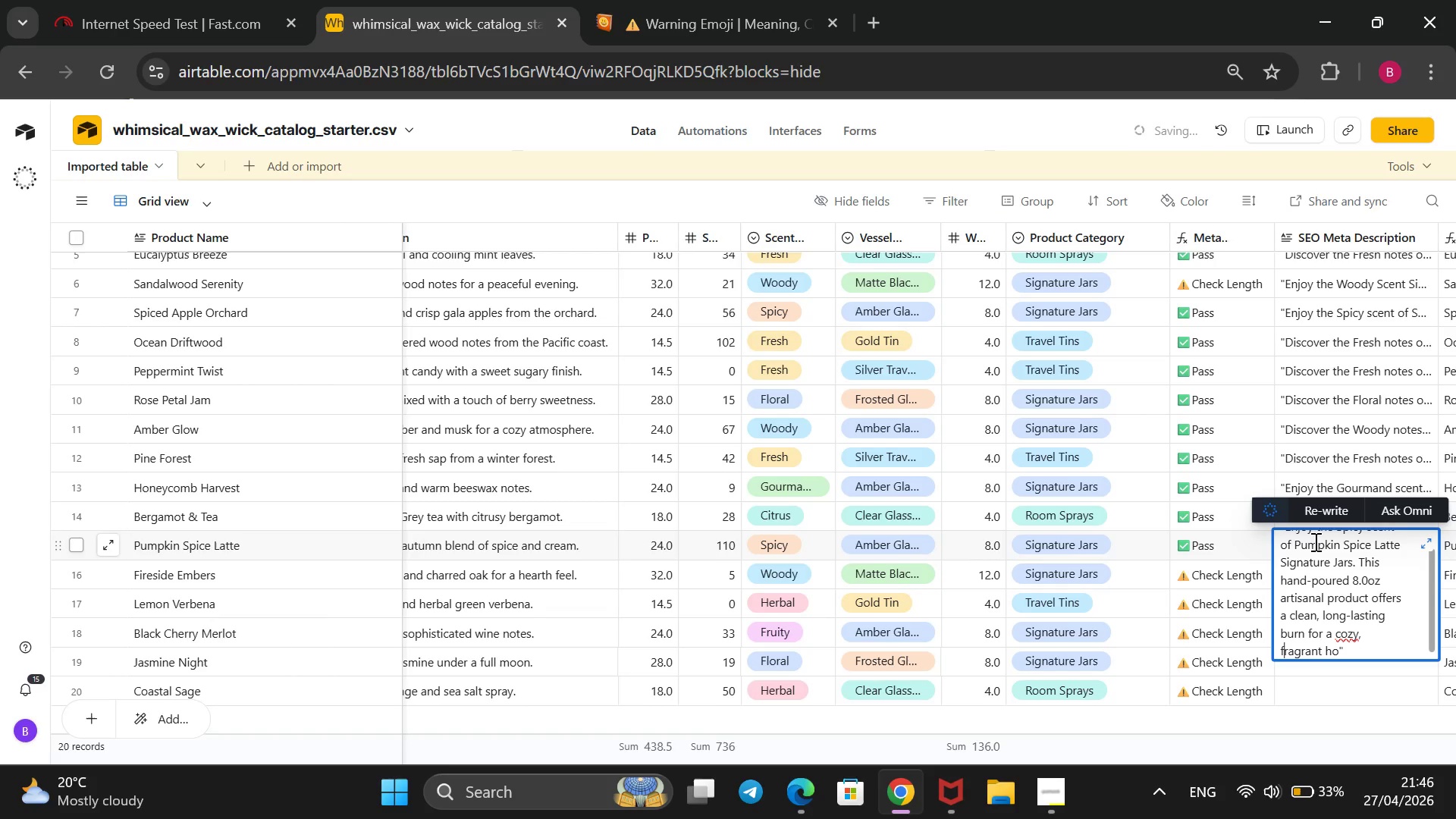 
wait(5.09)
 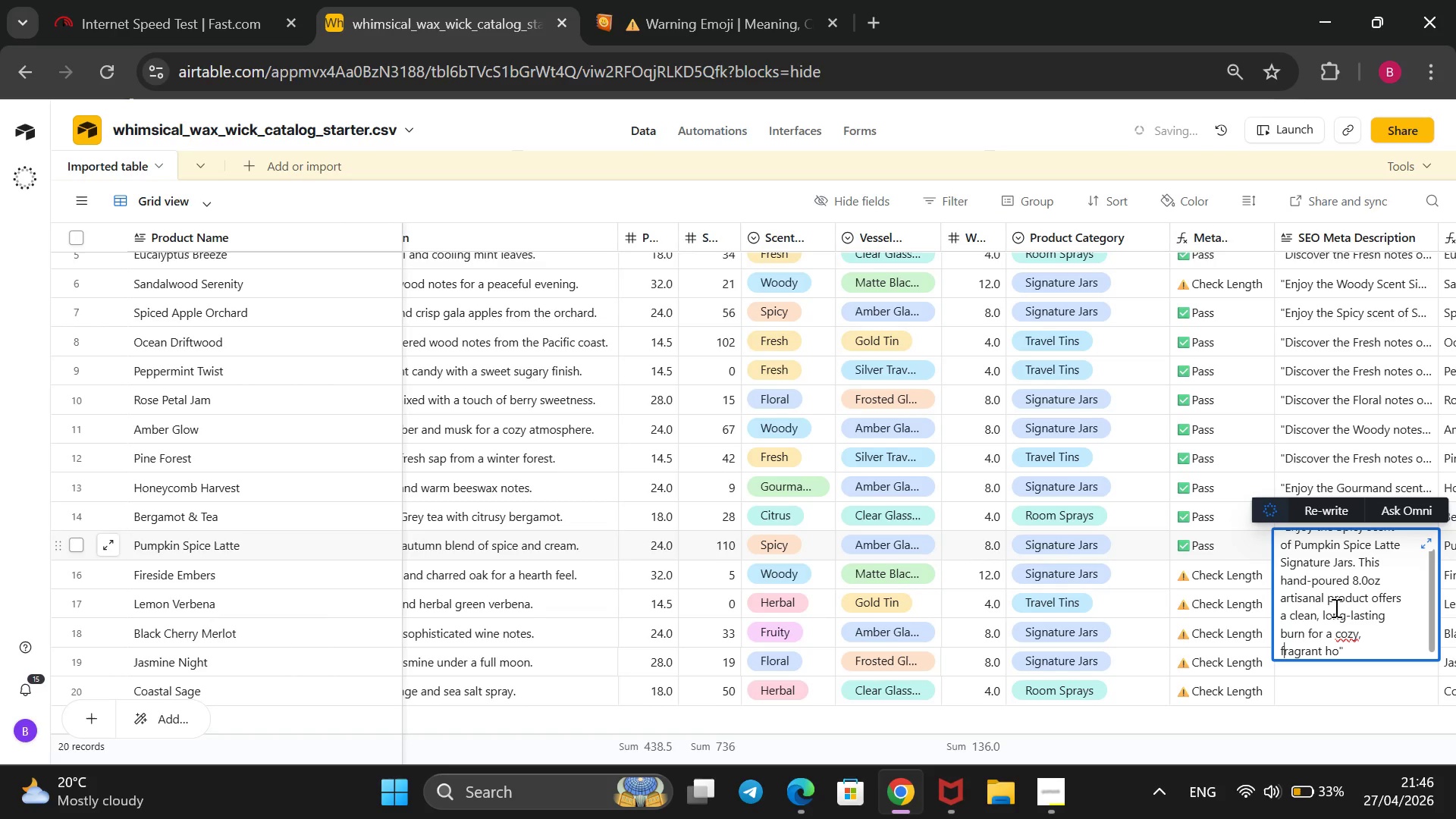 
left_click_drag(start_coordinate=[1319, 613], to_coordinate=[1286, 614])
 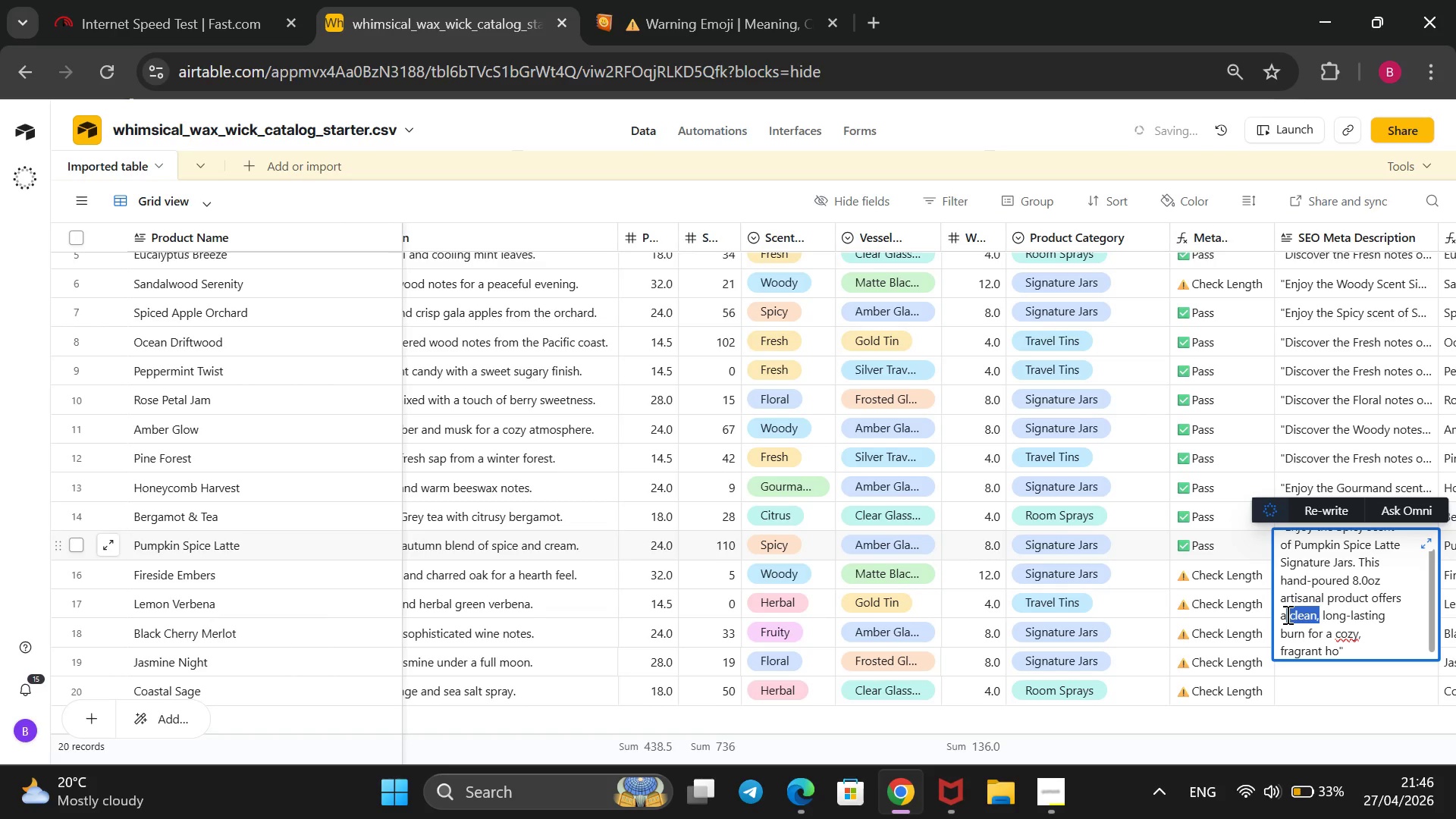 
key(Backspace)
 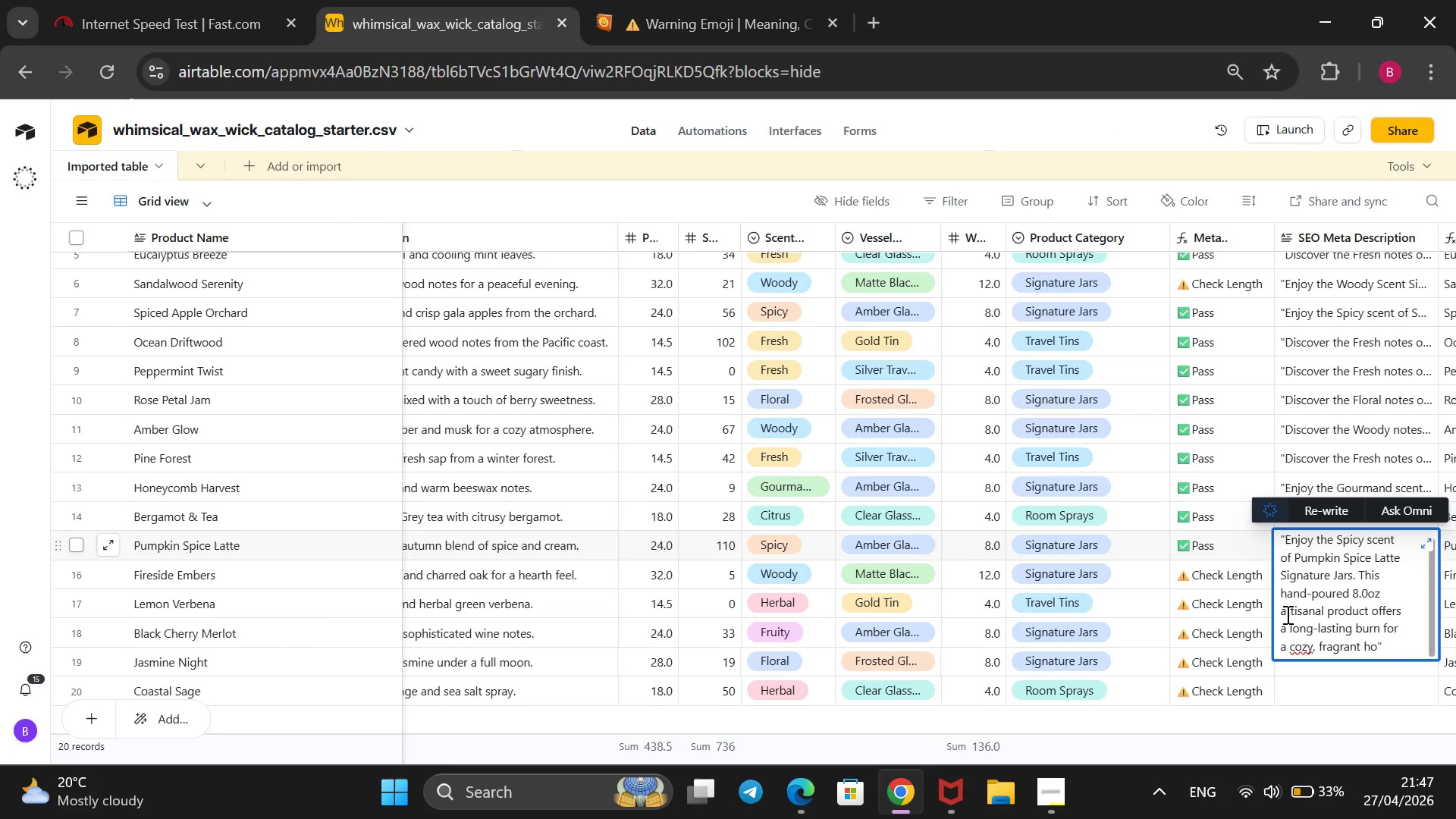 
wait(17.25)
 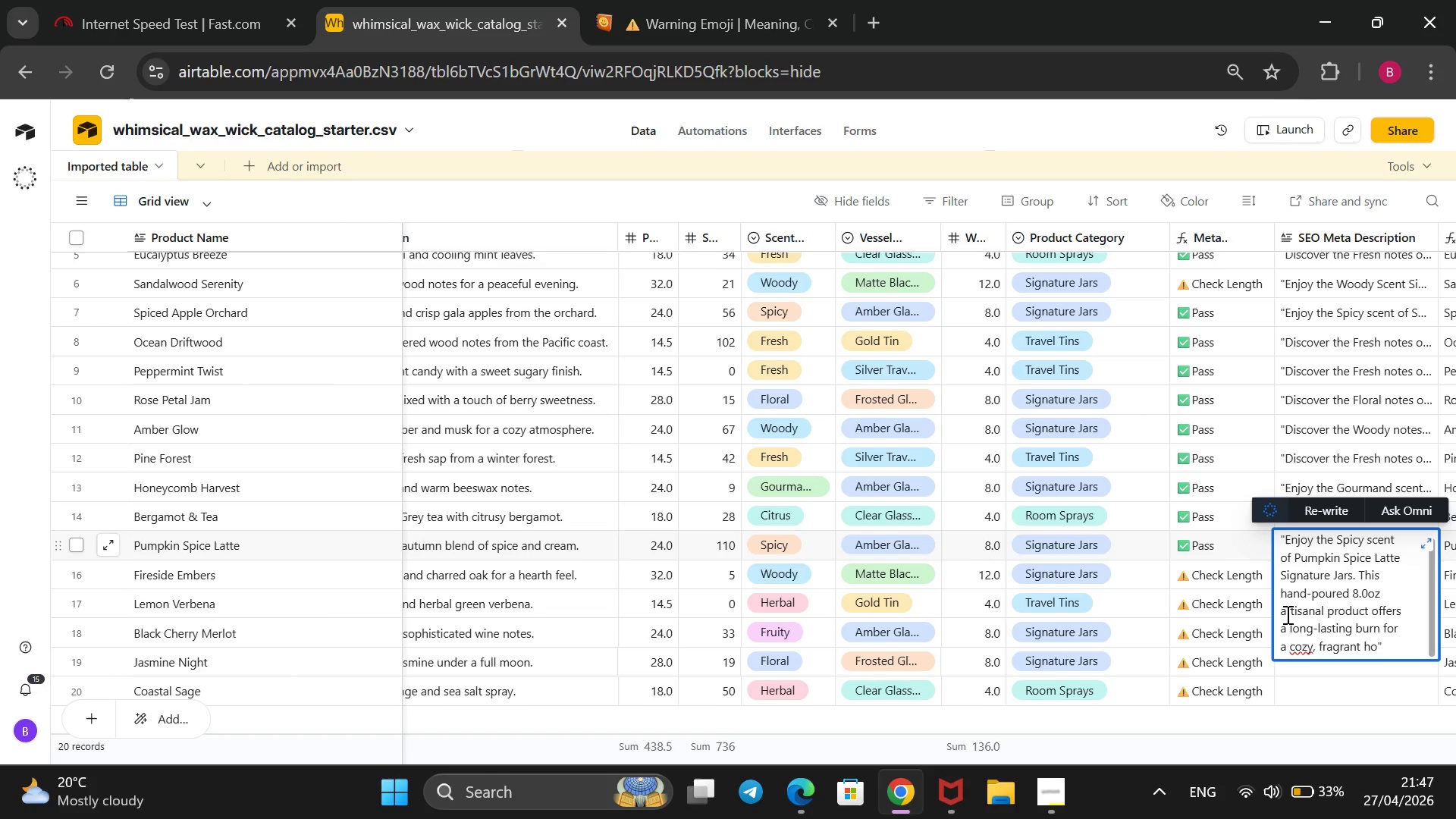 
left_click([1115, 125])
 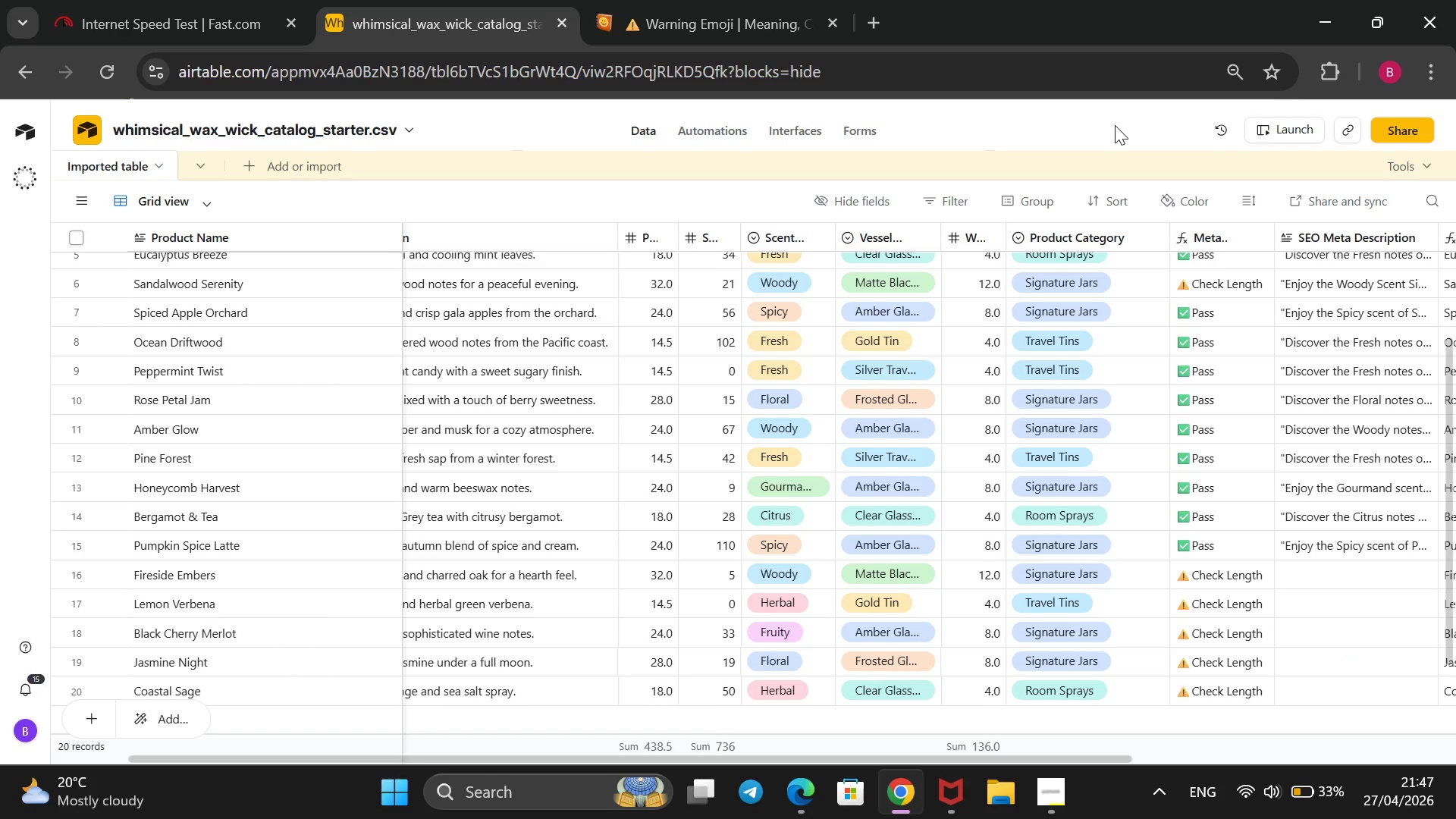 
wait(7.56)
 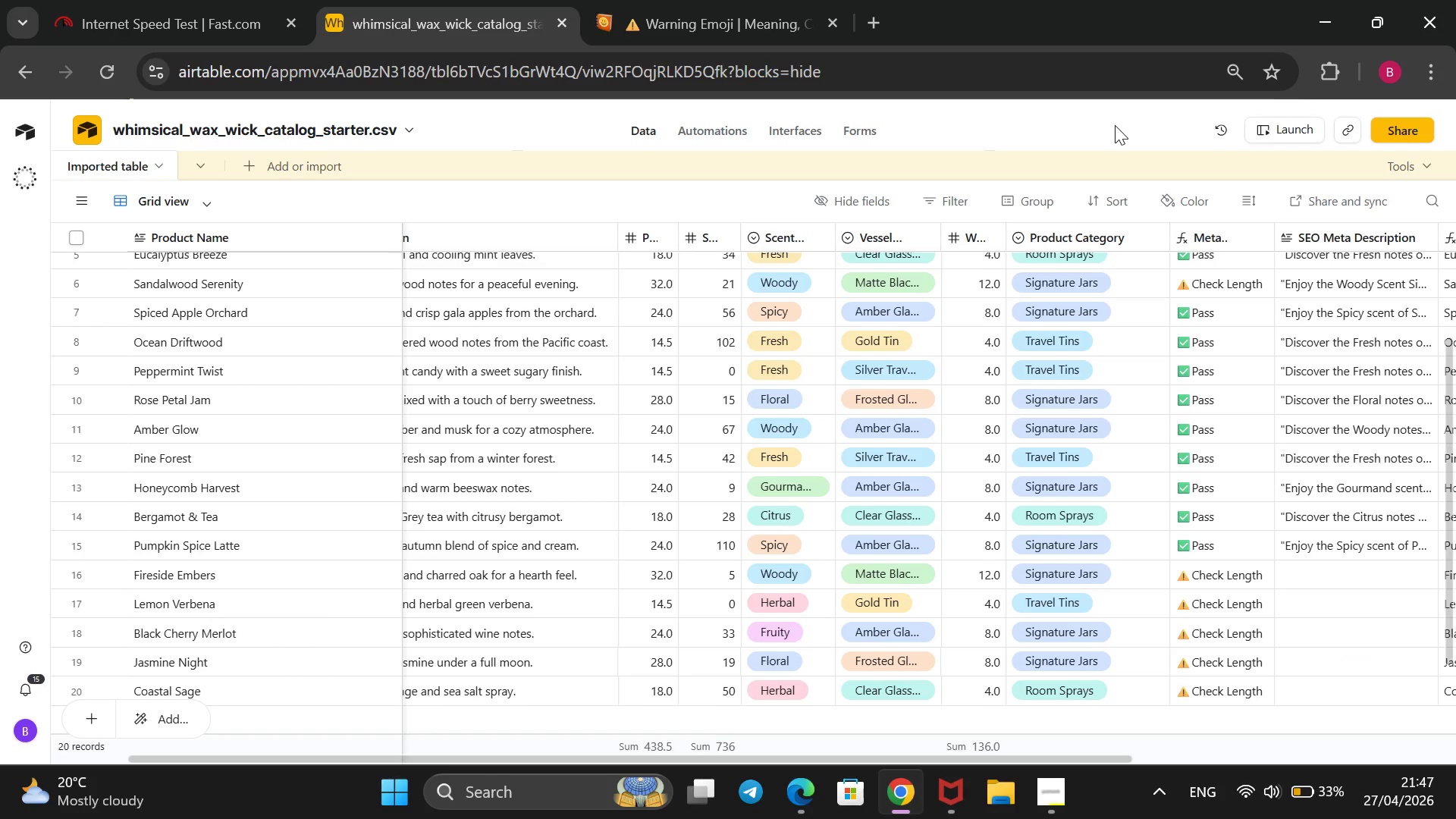 
double_click([1303, 571])
 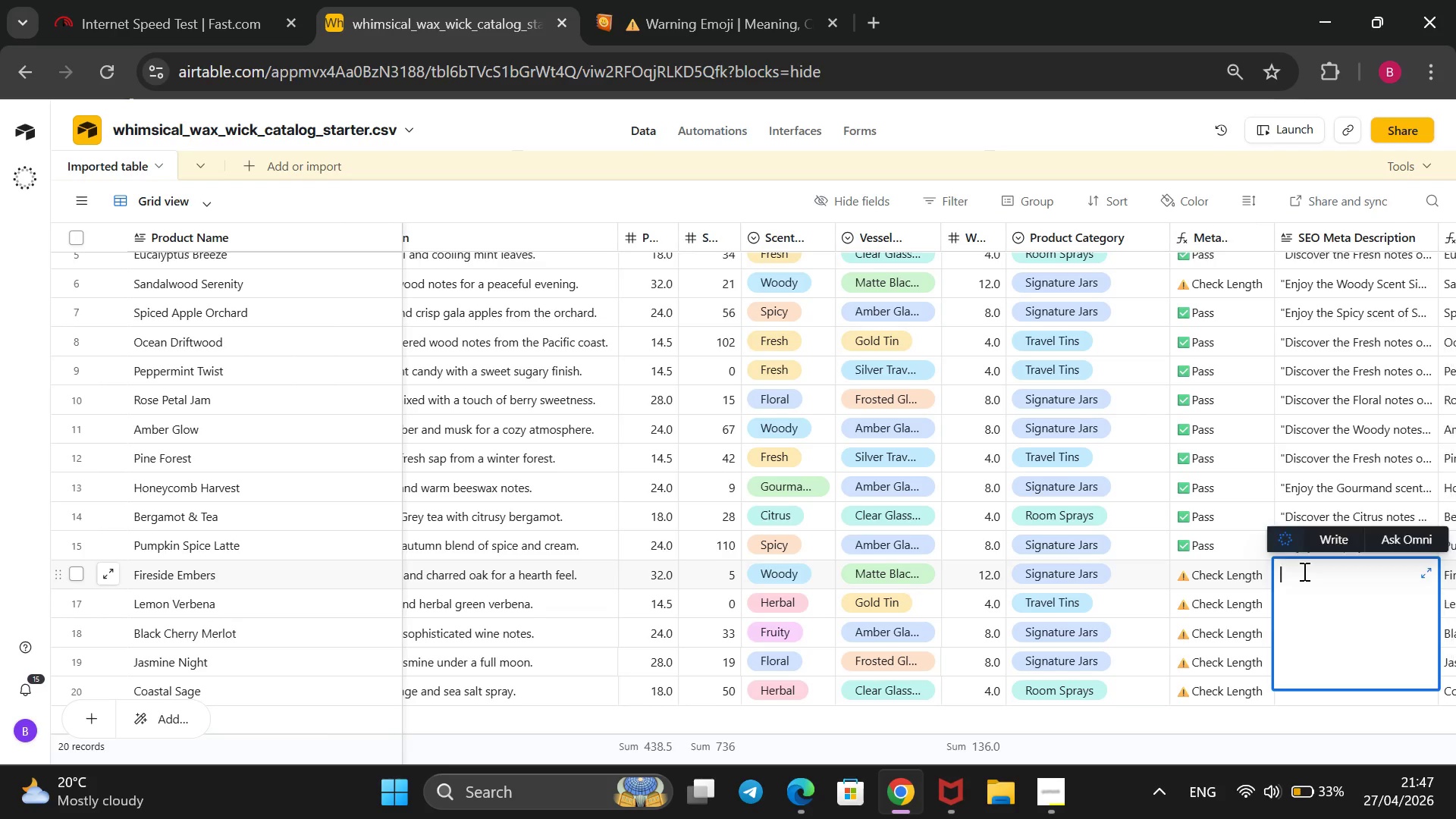 
wait(5.23)
 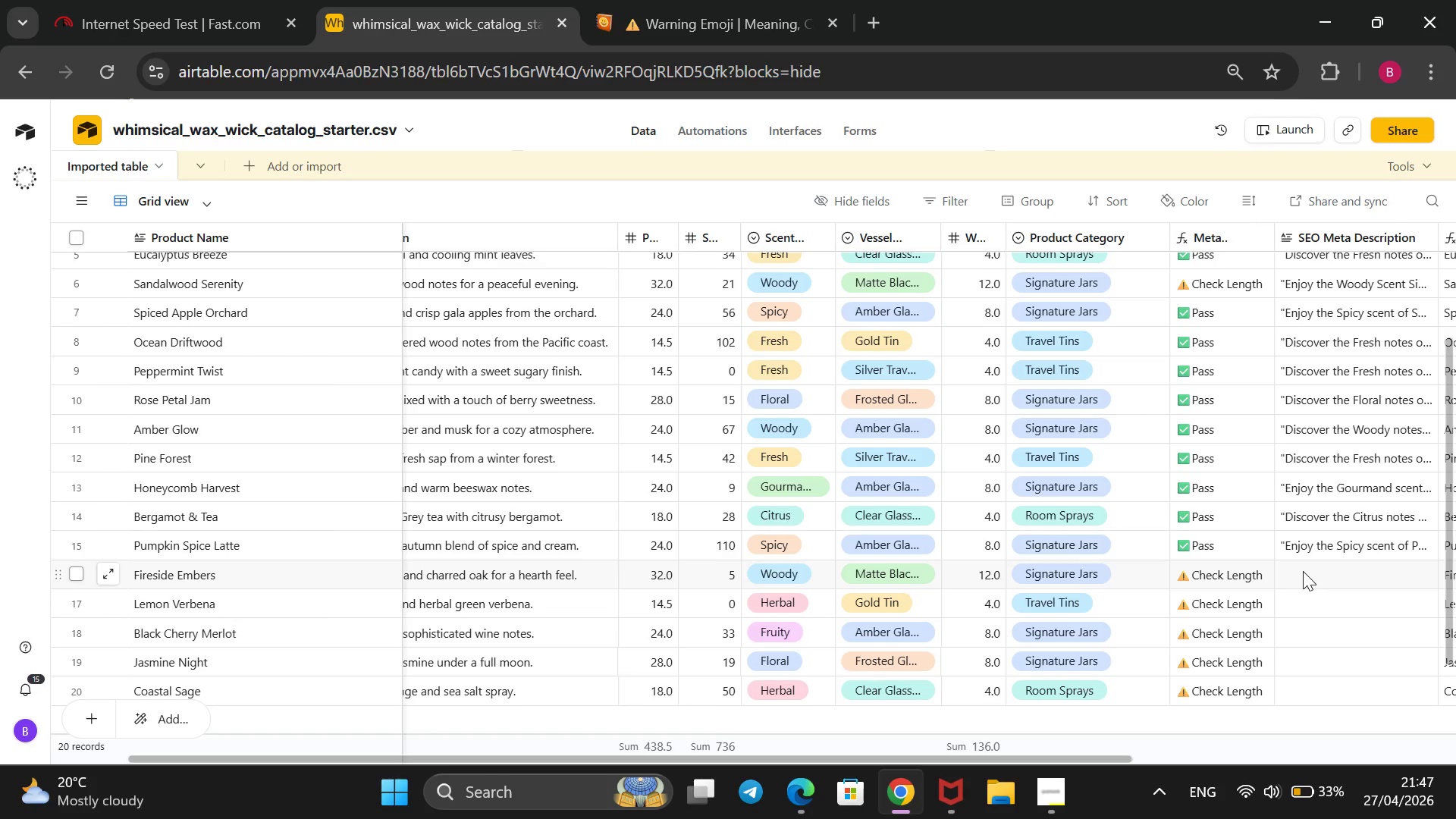 
type(Discover the q)
key(Backspace)
type(Woody notes )
 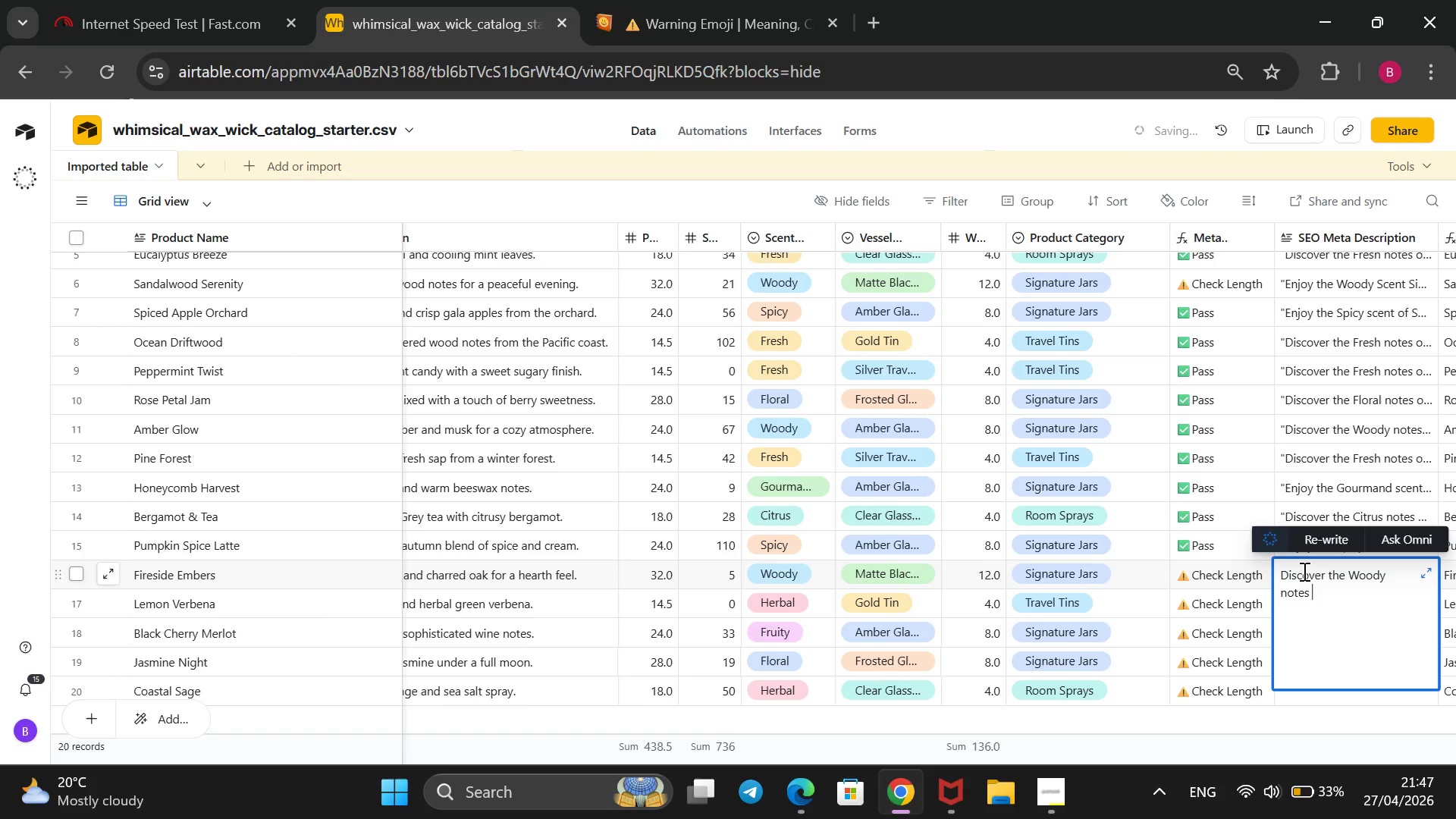 
type(of our Fireside Ember)
key(Backspace)
type(rs Signature Jat)
key(Backspace)
type(rs. Hand-poured and Artisanal)
 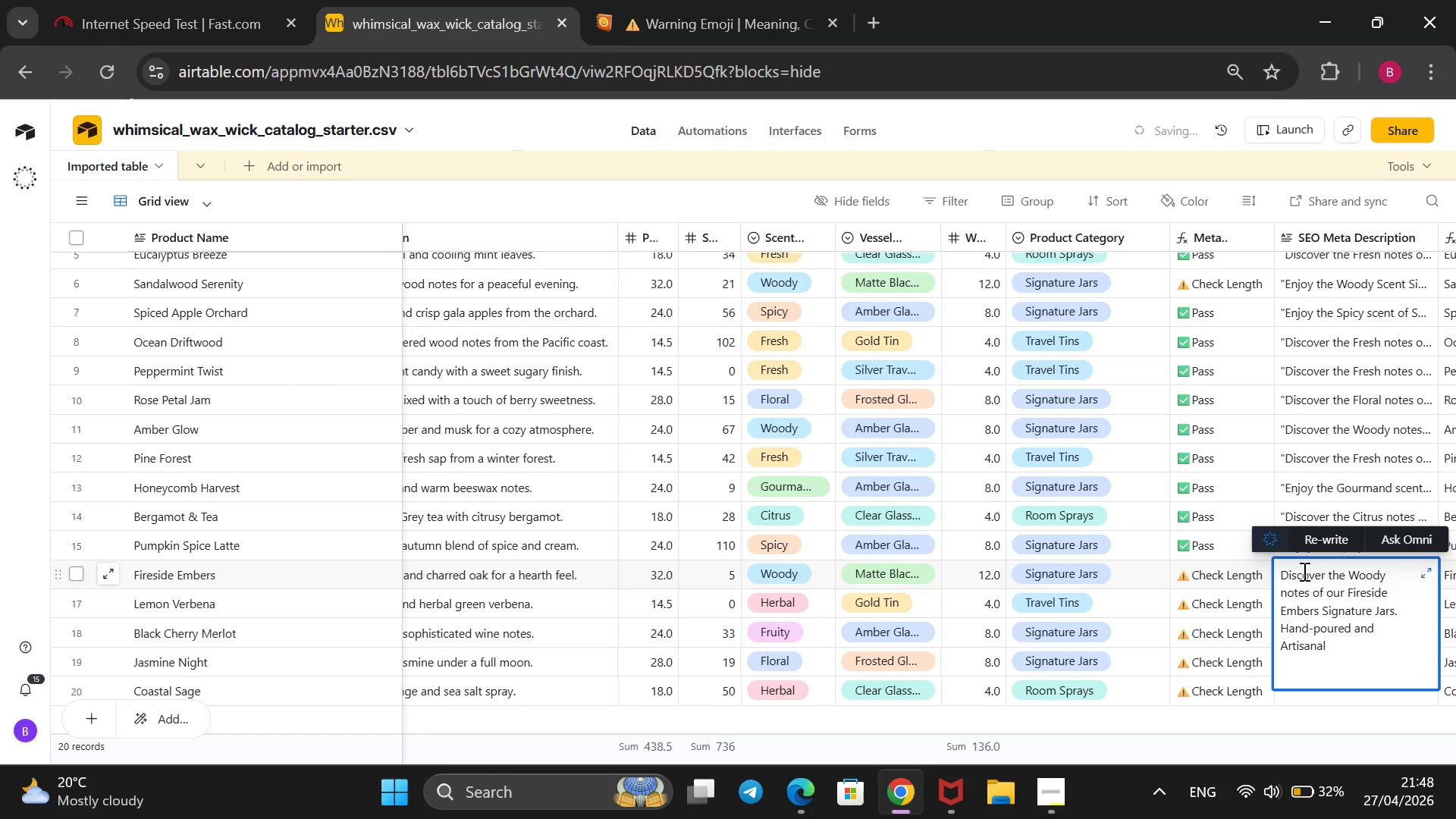 
key(ArrowLeft)
 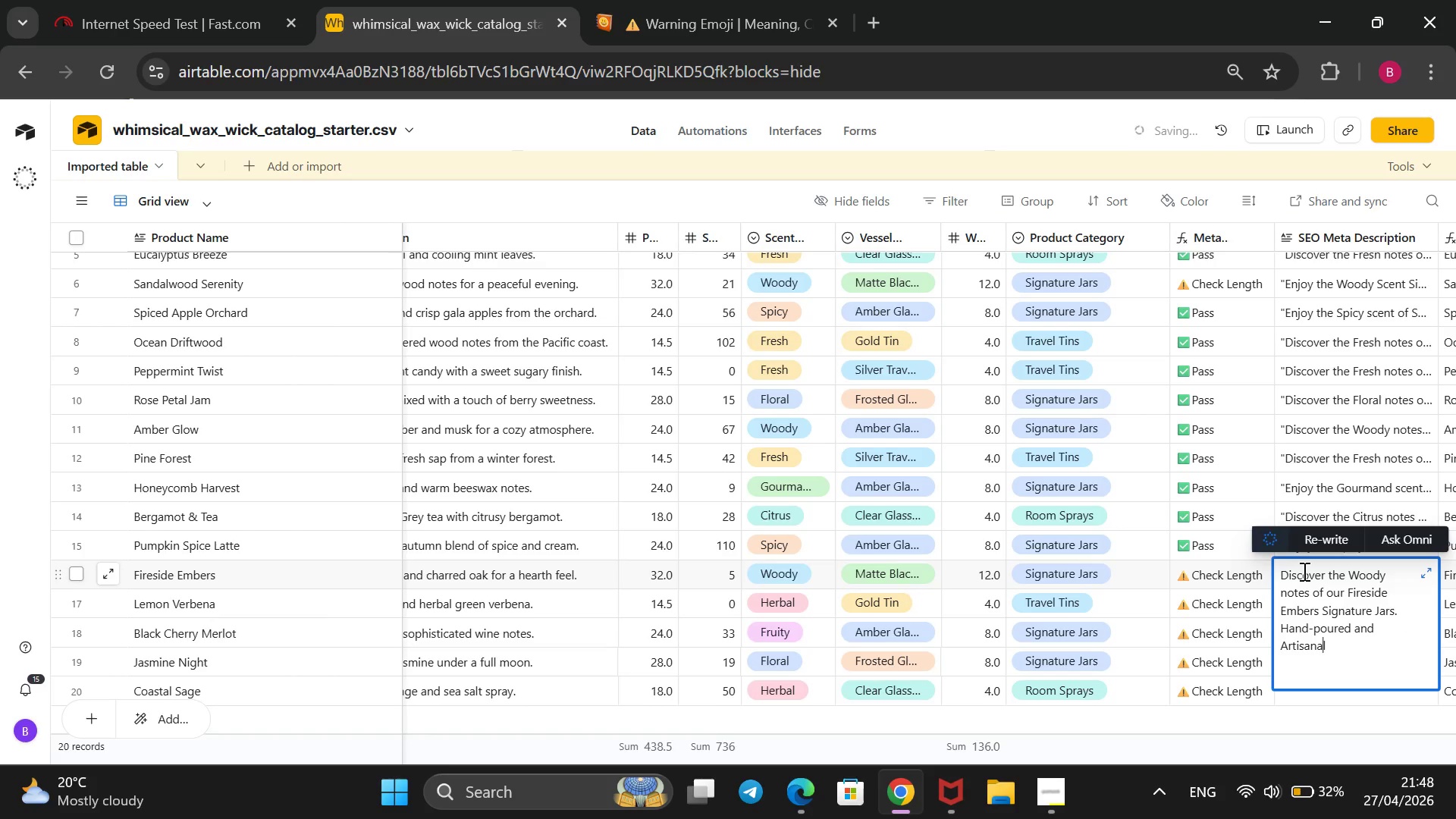 
key(ArrowLeft)
 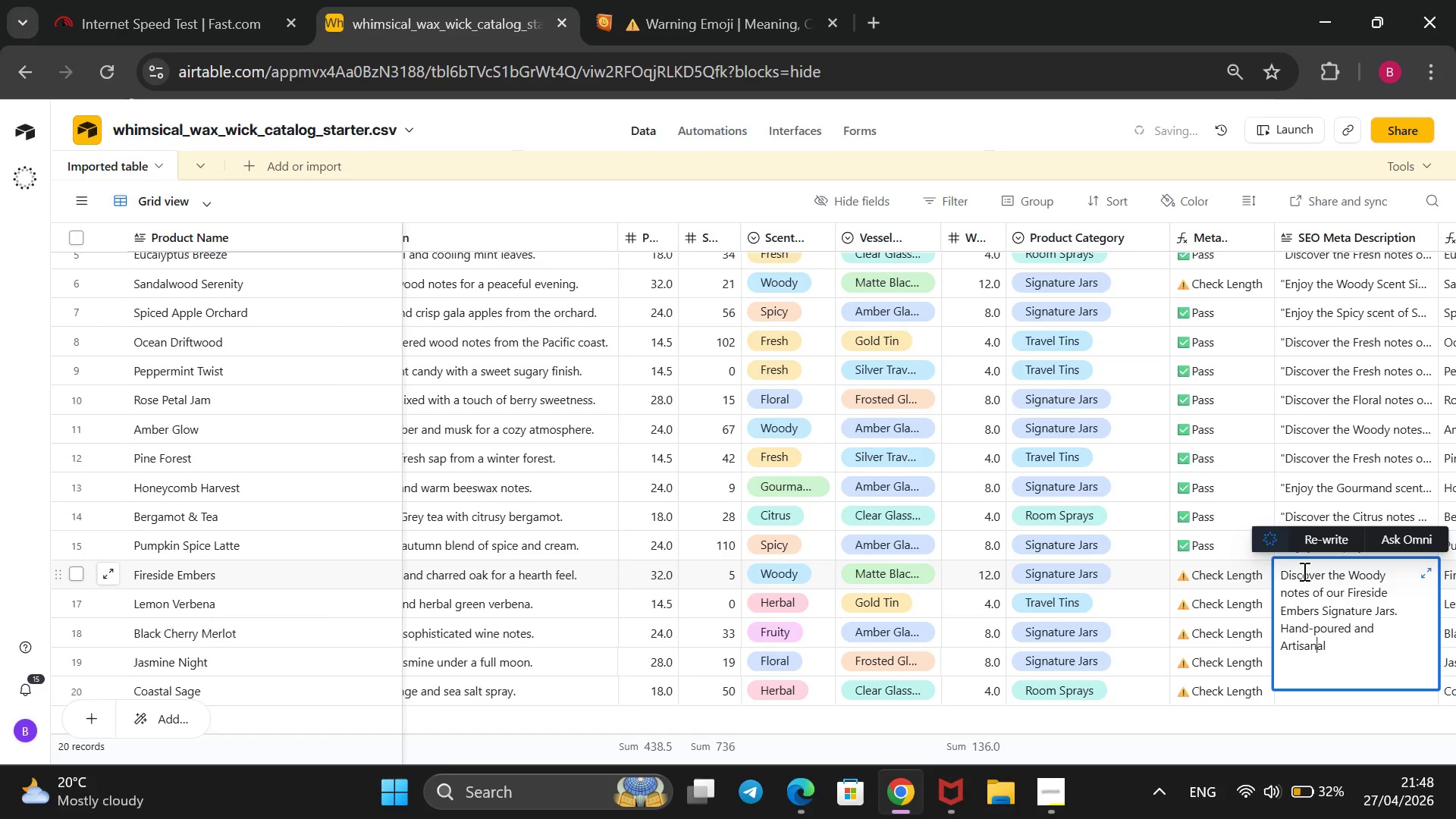 
key(ArrowLeft)
 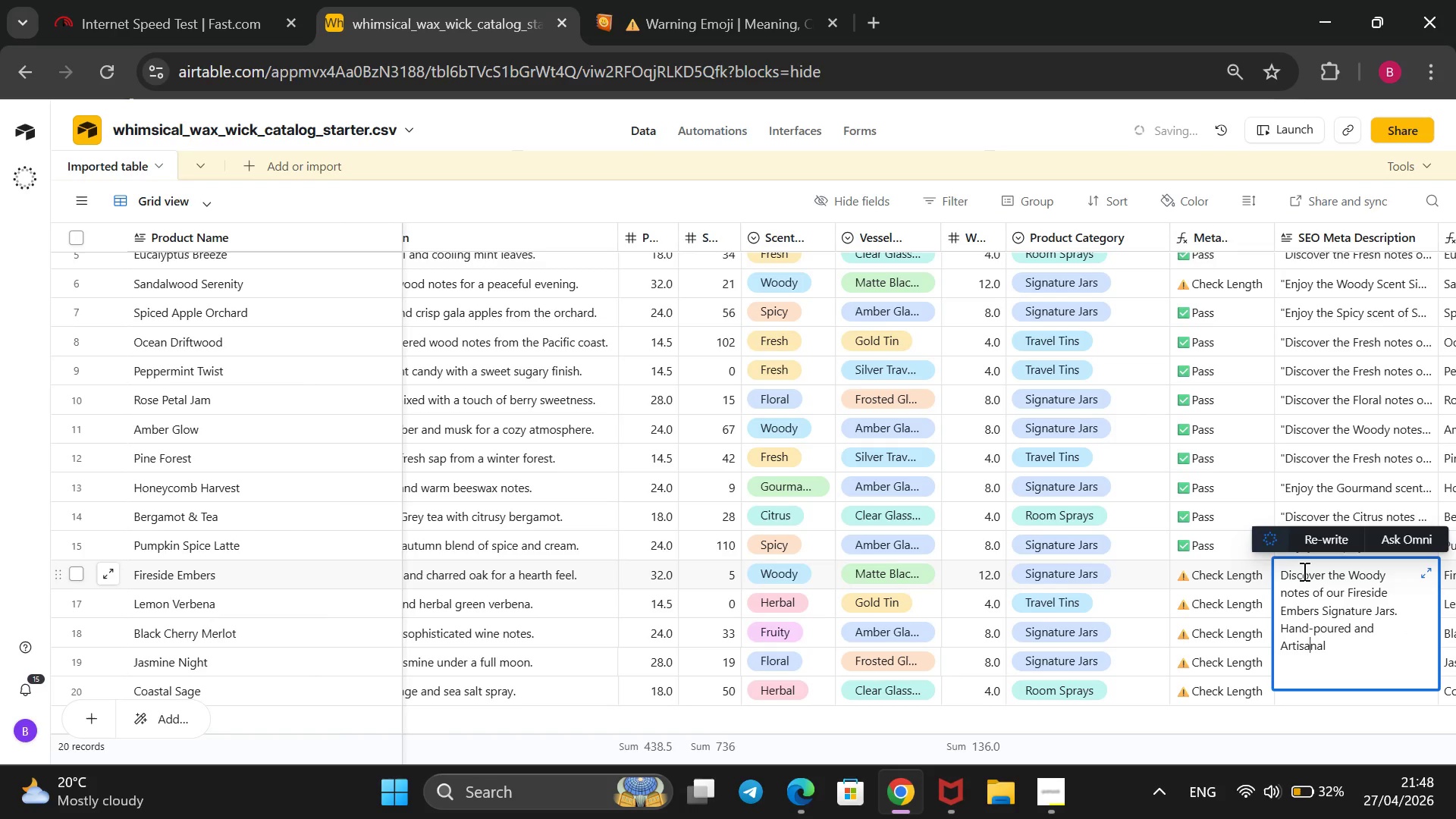 
key(ArrowLeft)
 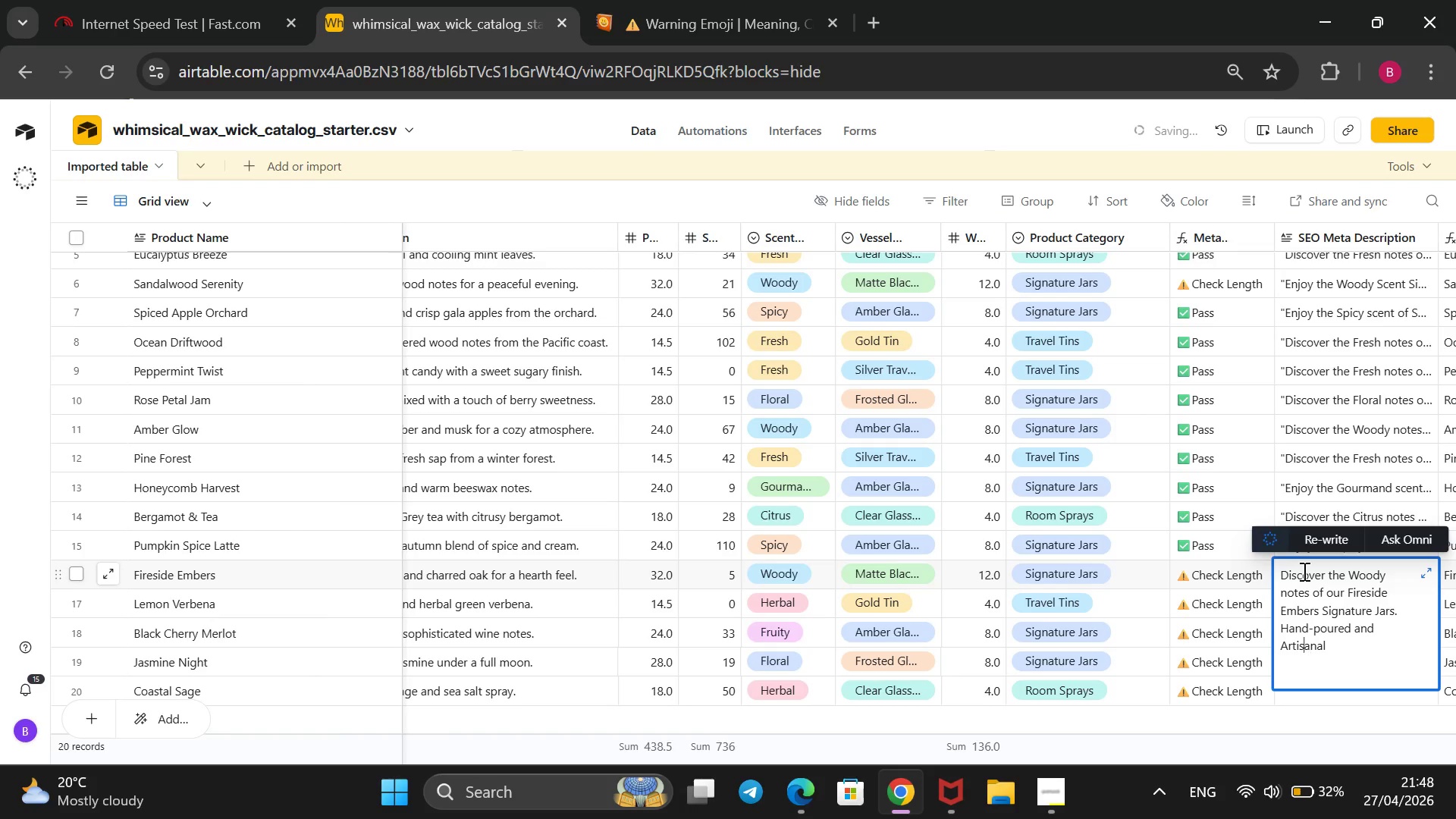 
key(ArrowLeft)
 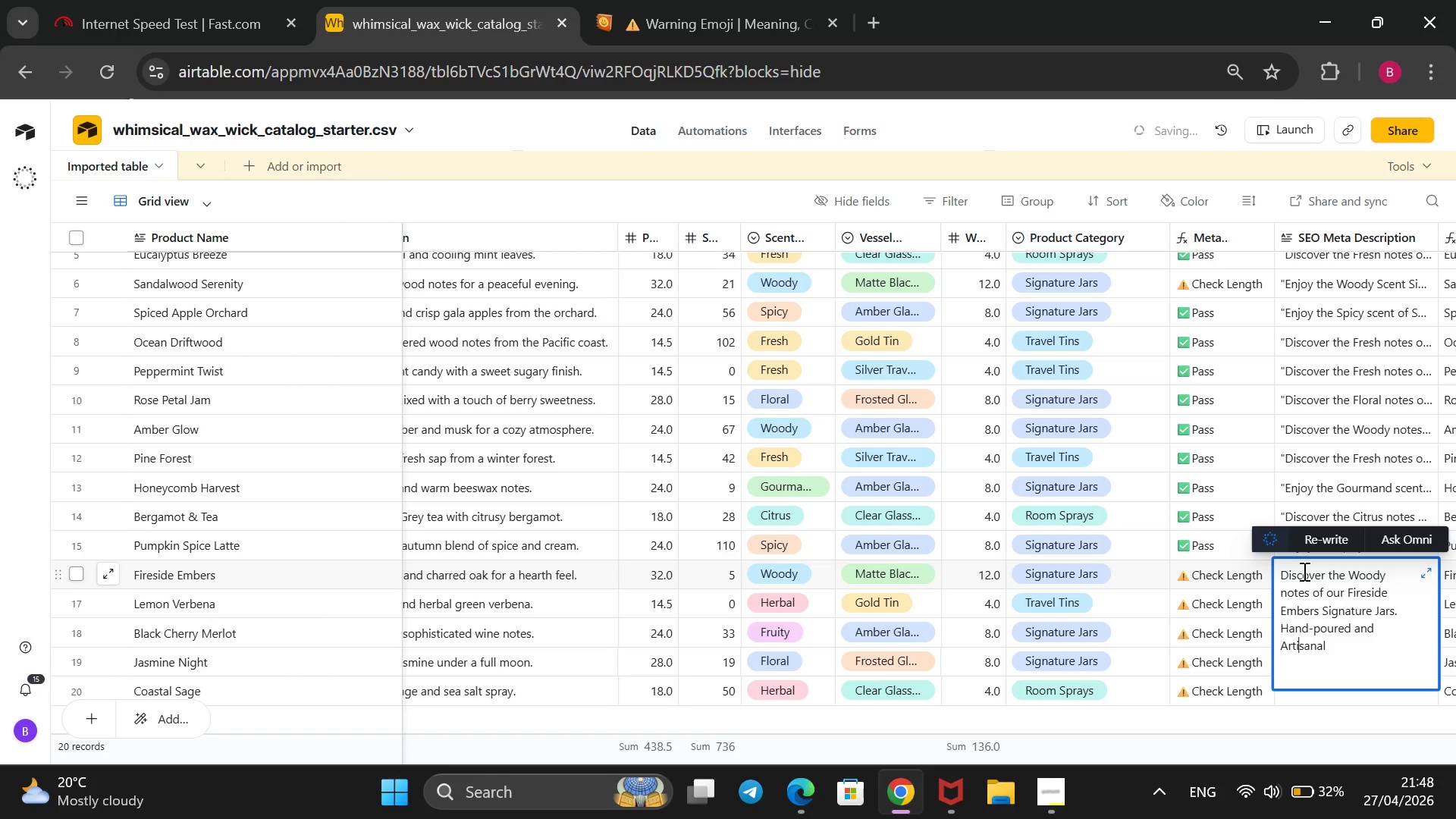 
key(ArrowLeft)
 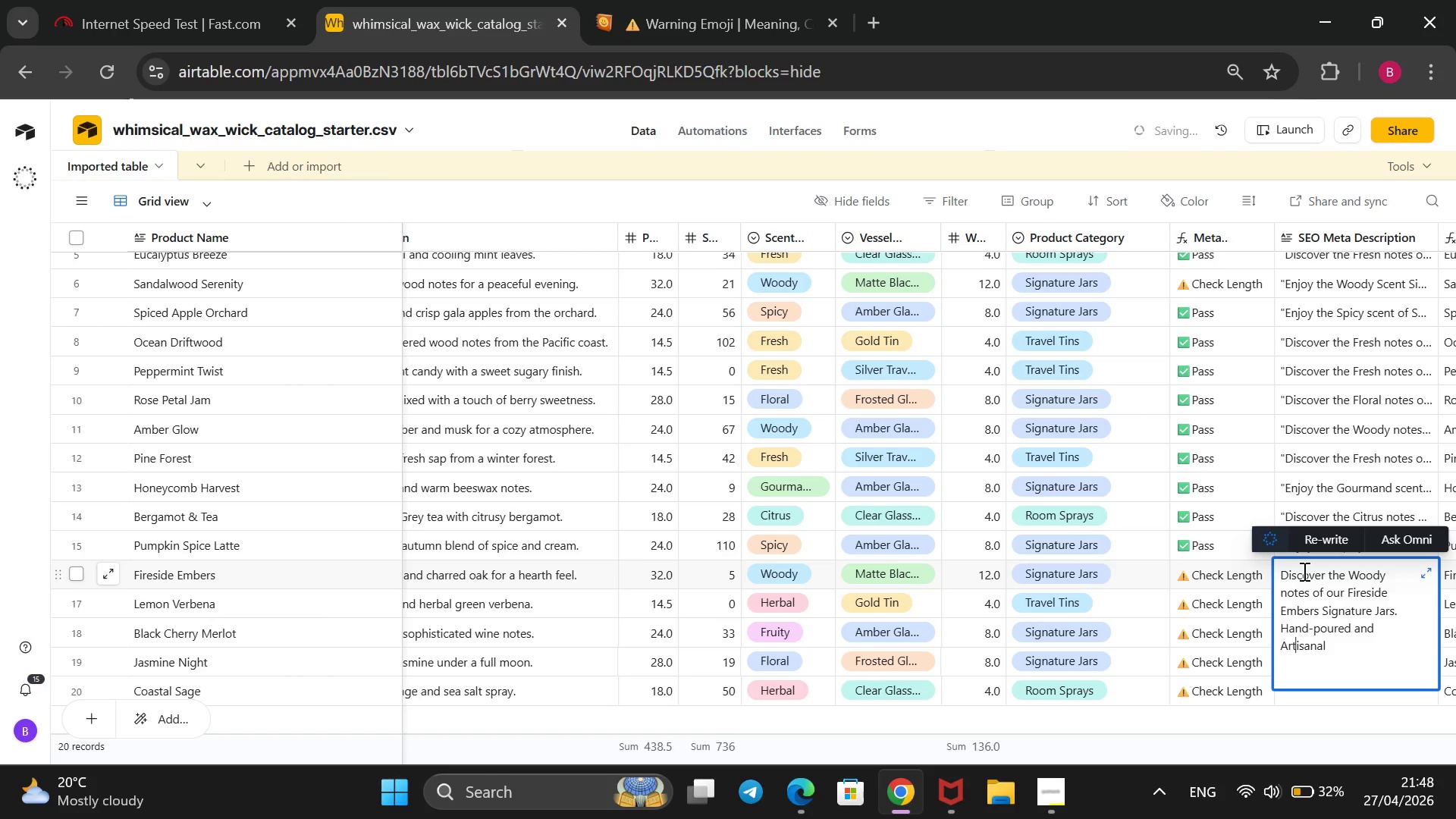 
key(ArrowLeft)
 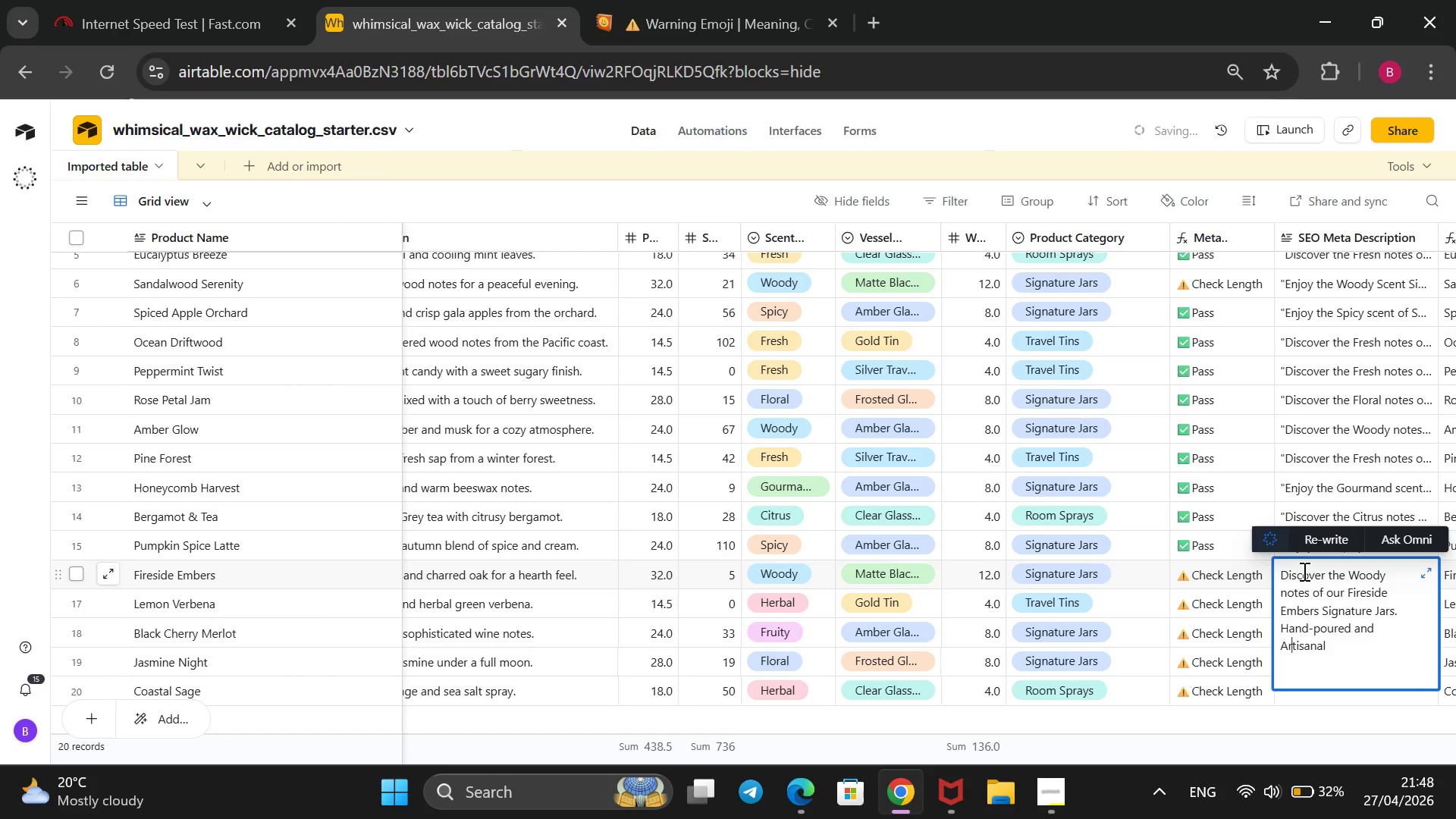 
key(ArrowLeft)
 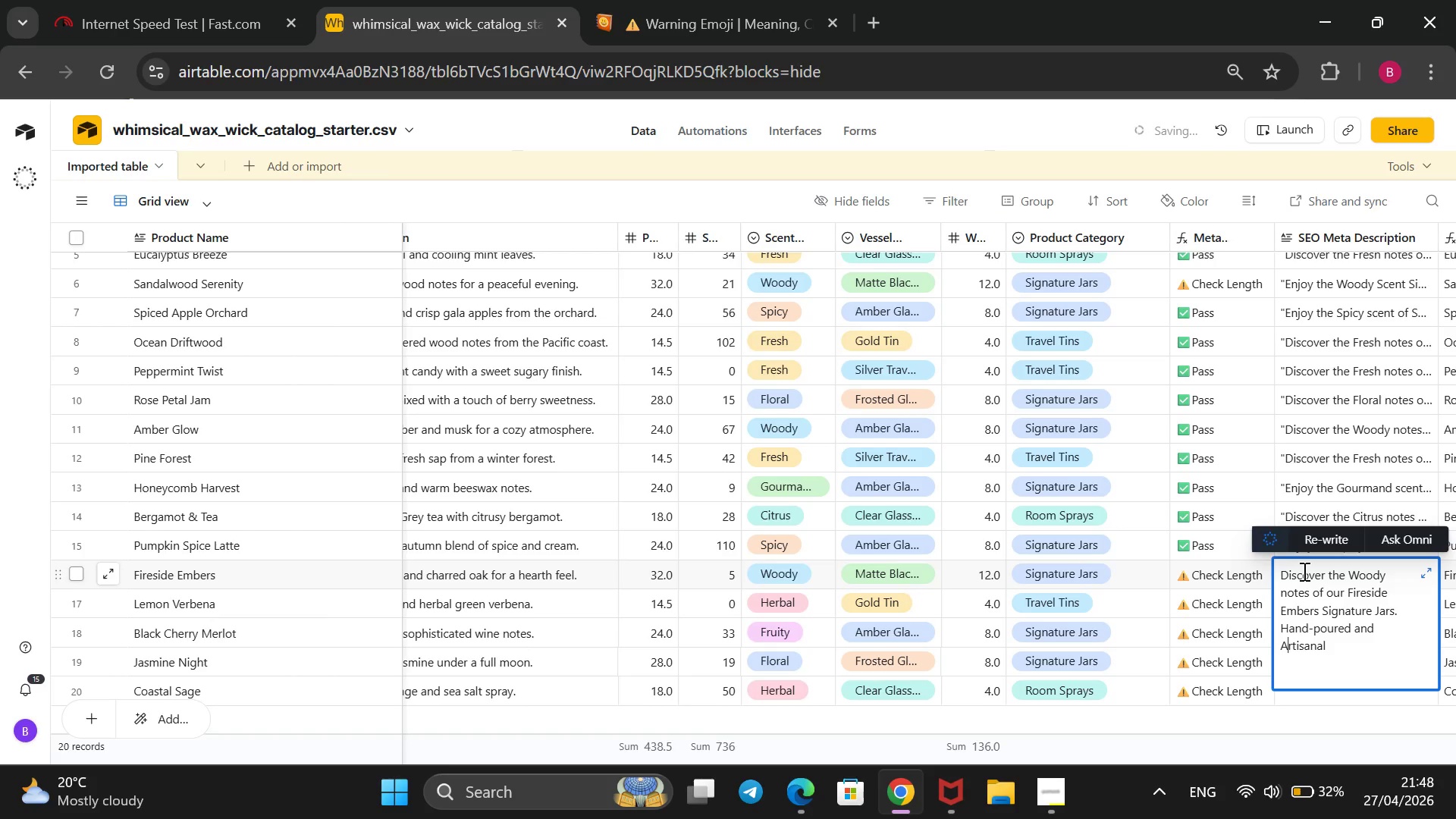 
key(Backspace)
type(a, this 12.0oz home fragrance is designed for a long-lat)
key(Backspace)
type(sting, clean burn.@@)
 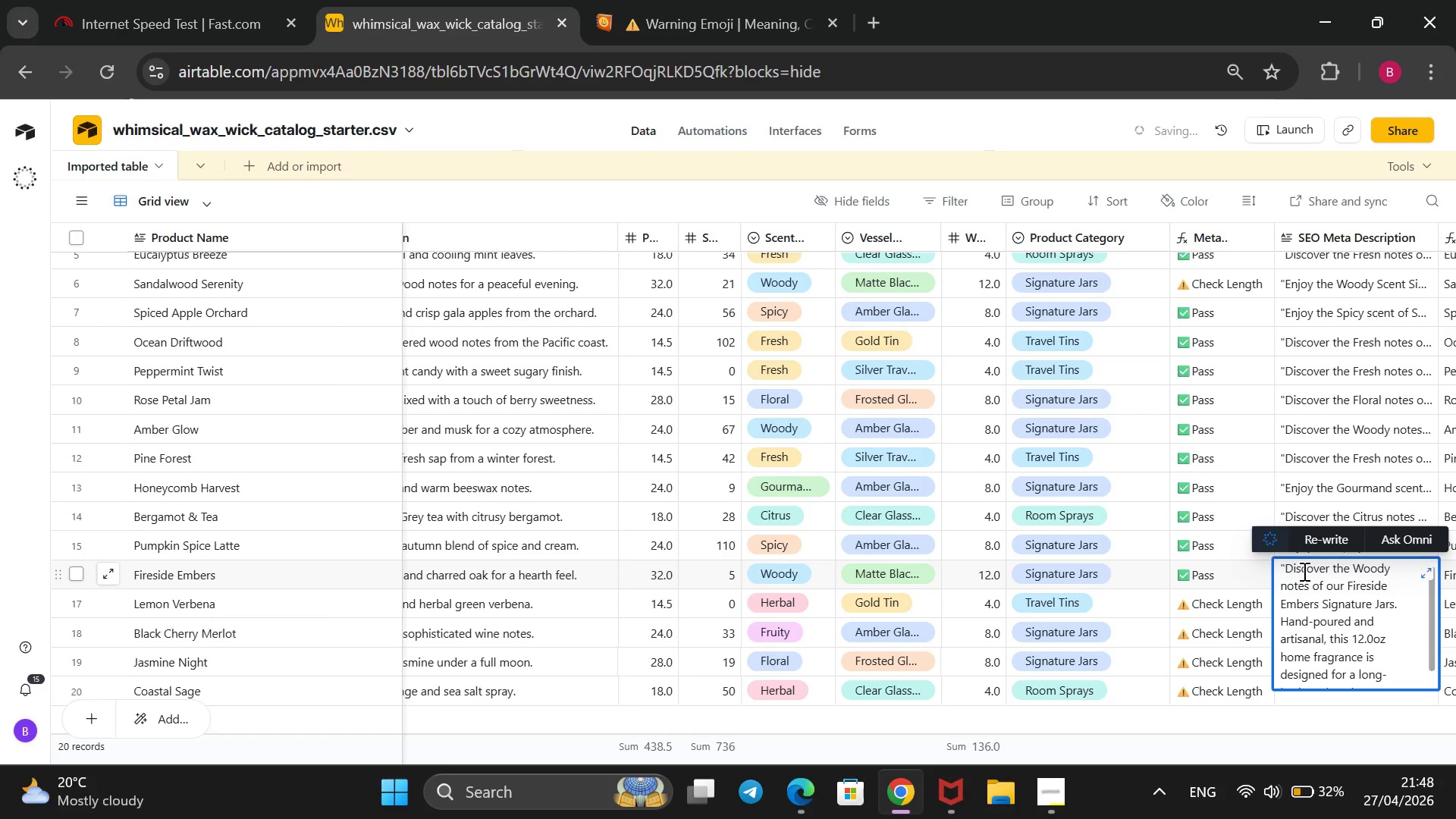 
hold_key(key=ArrowRight, duration=0.92)
 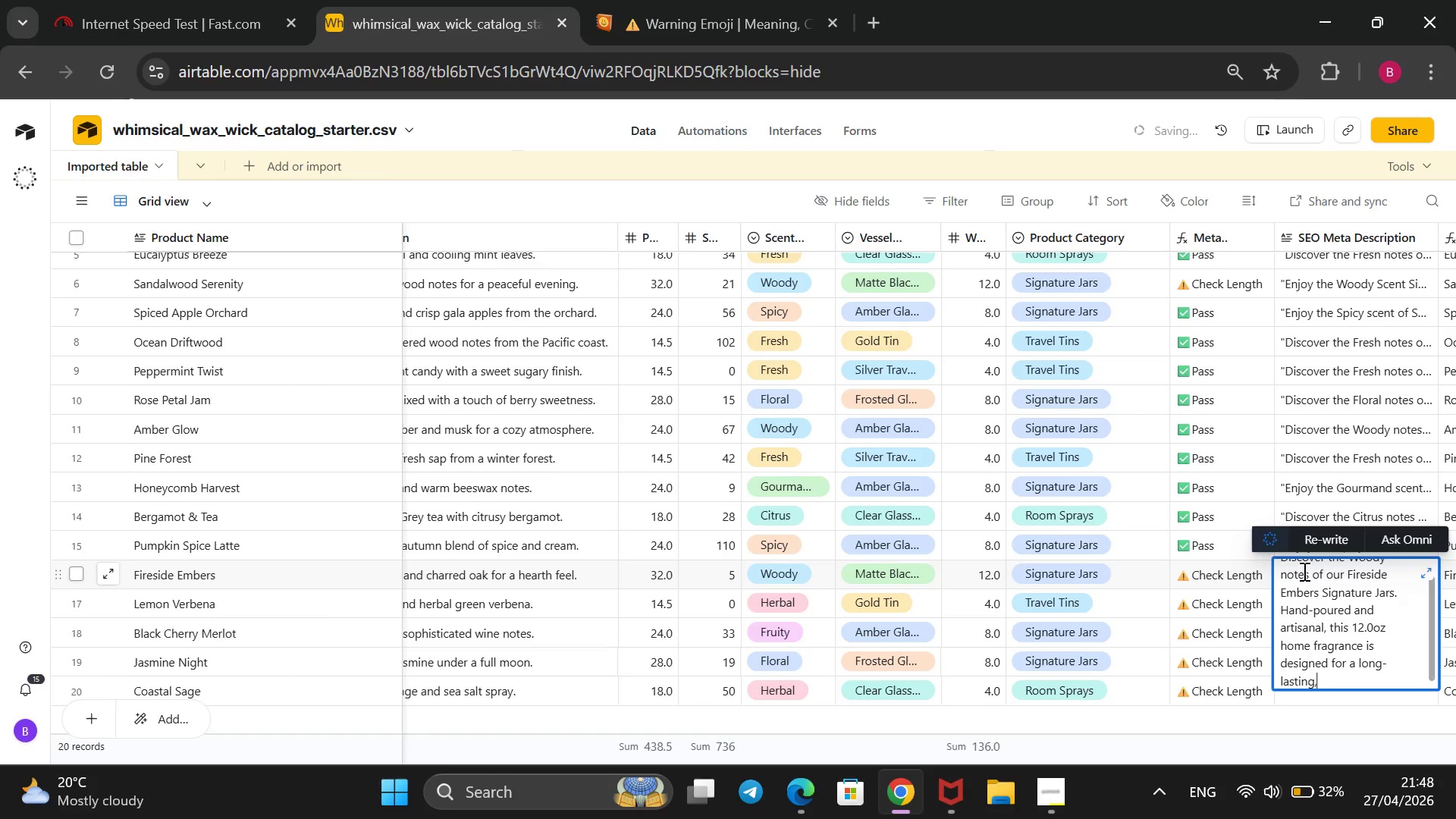 
hold_key(key=ArrowUp, duration=1.25)
 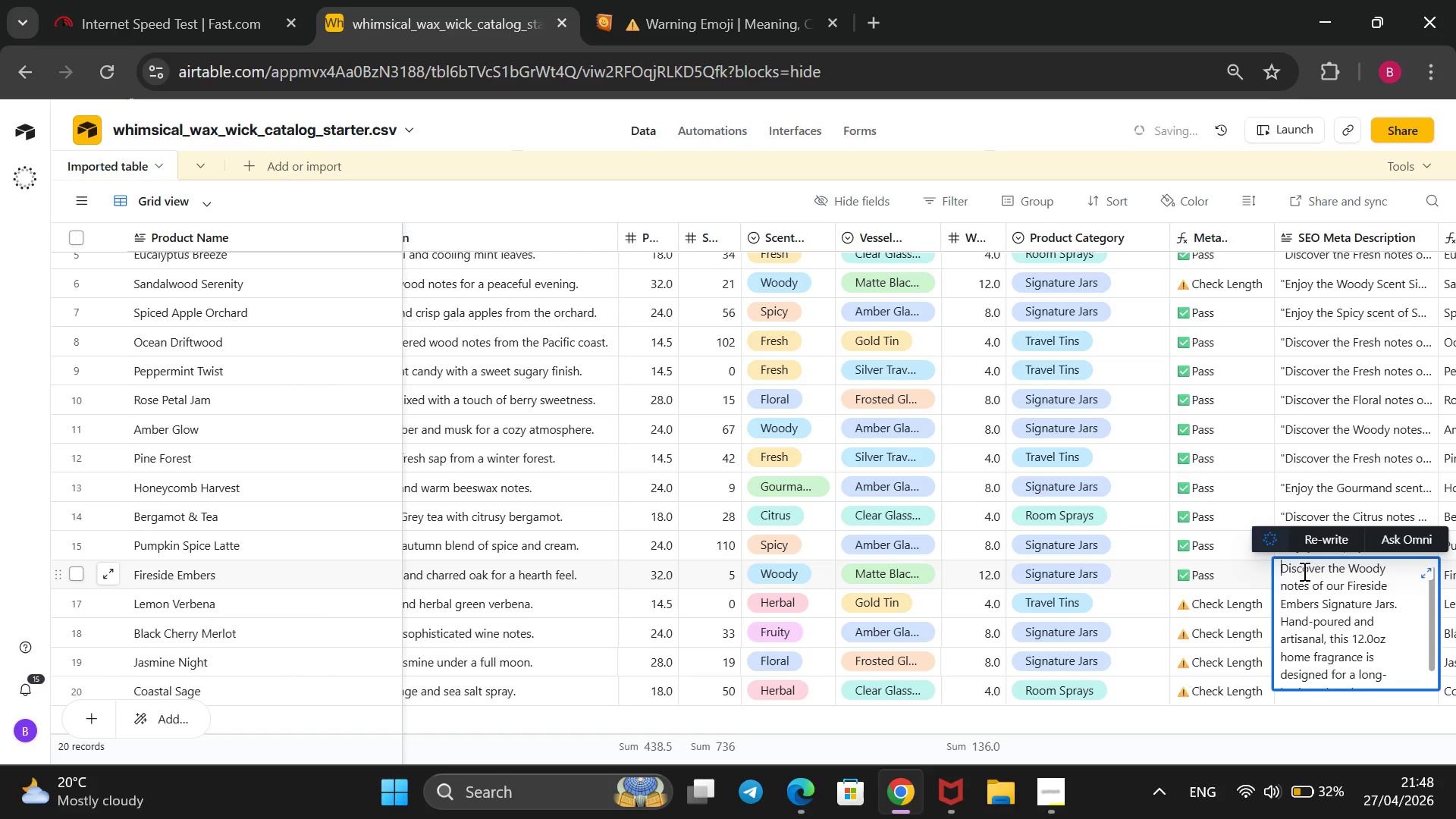 
scroll: coordinate [1317, 594], scroll_direction: down, amount: 4.0
 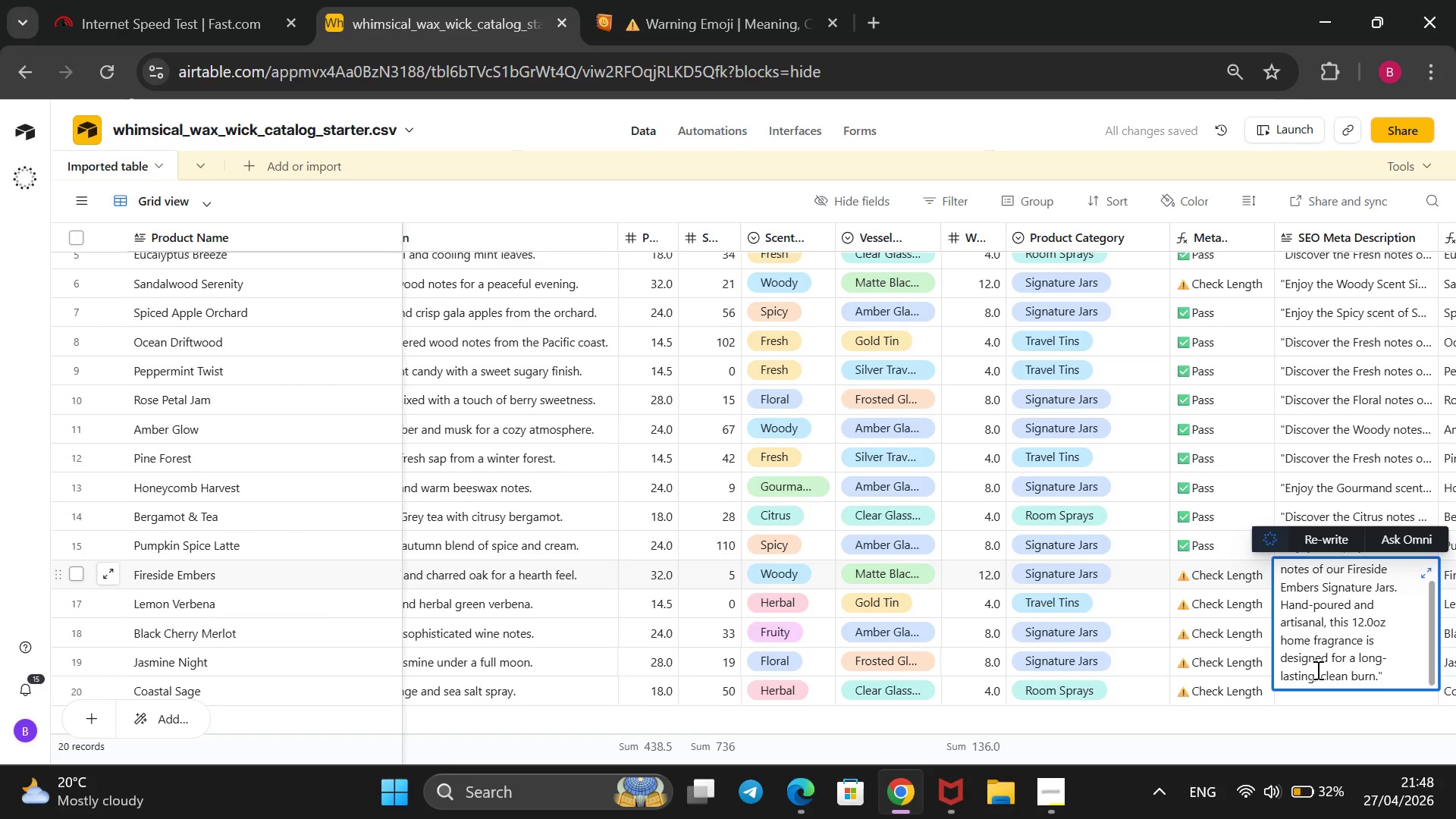 
left_click([1316, 671])
 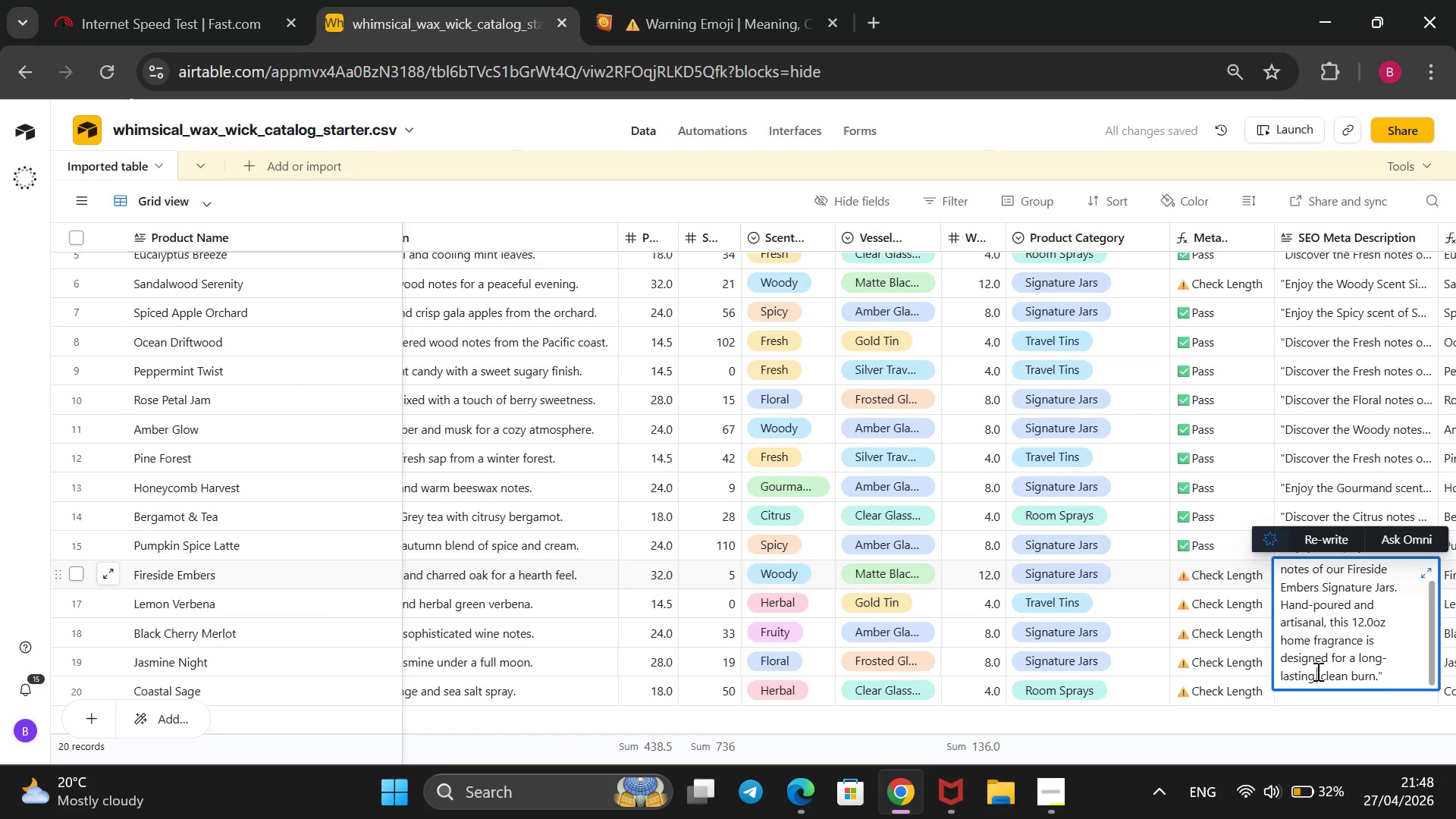 
key(ArrowRight)
 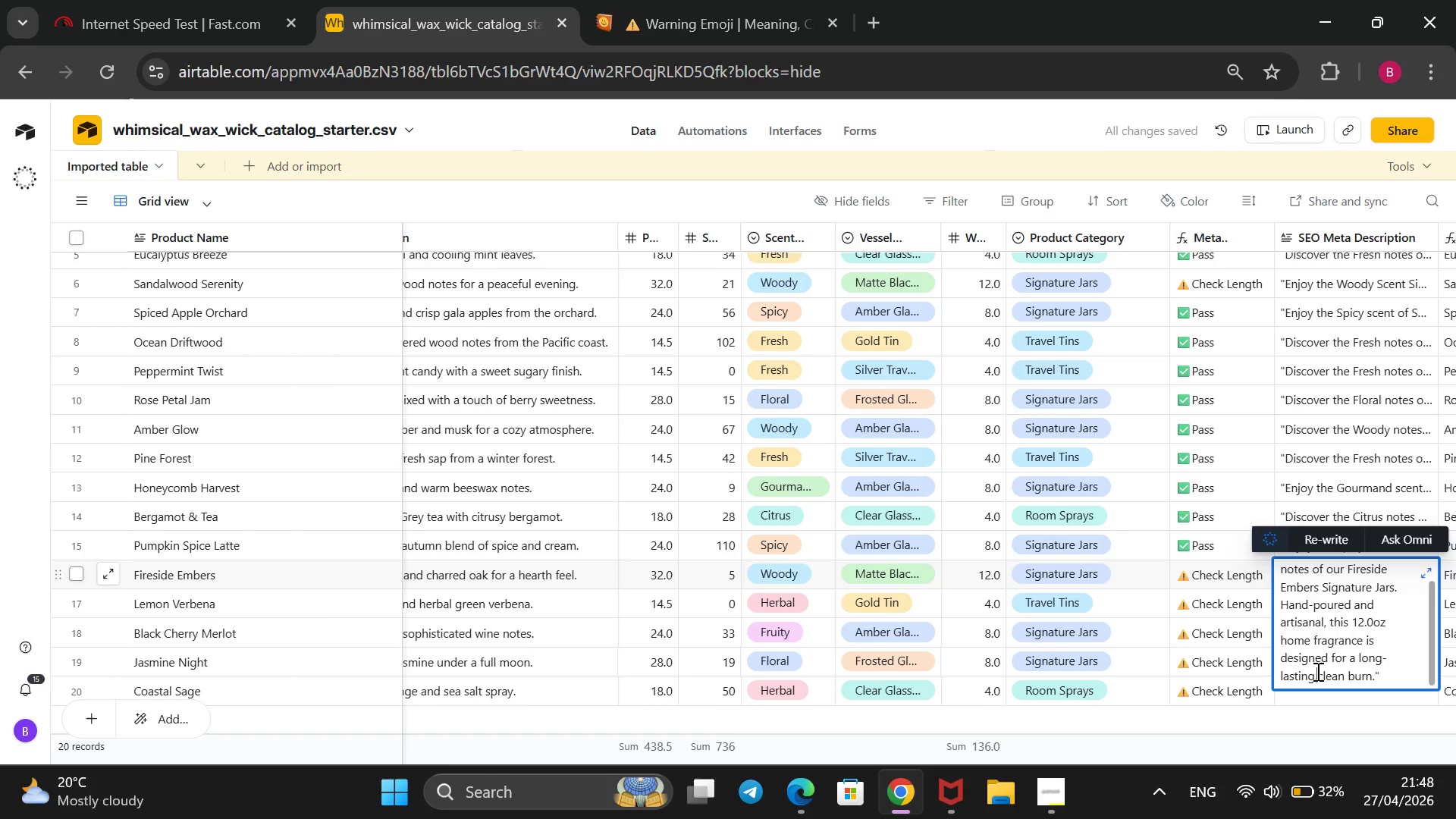 
key(Backspace)
 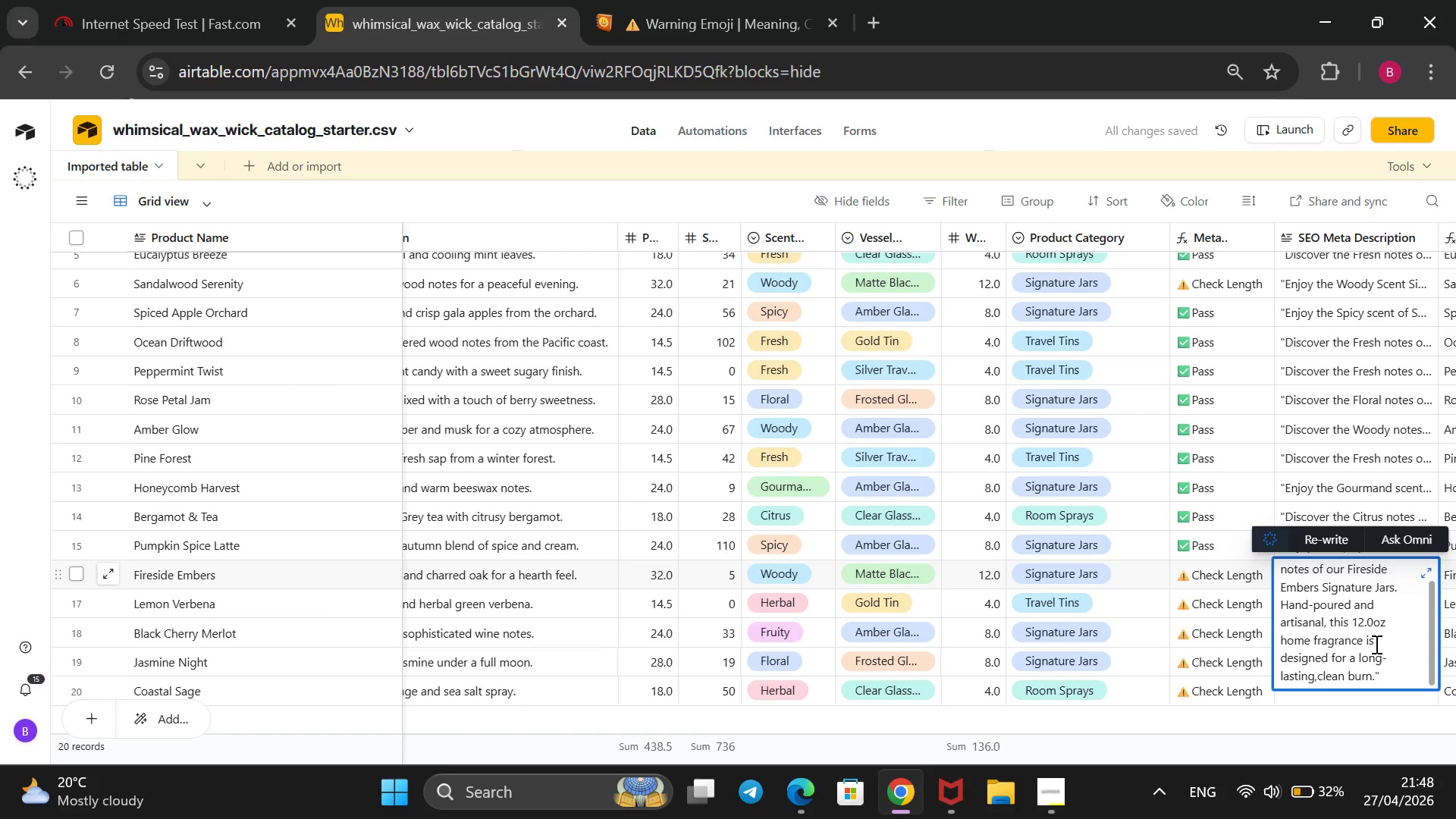 
wait(7.23)
 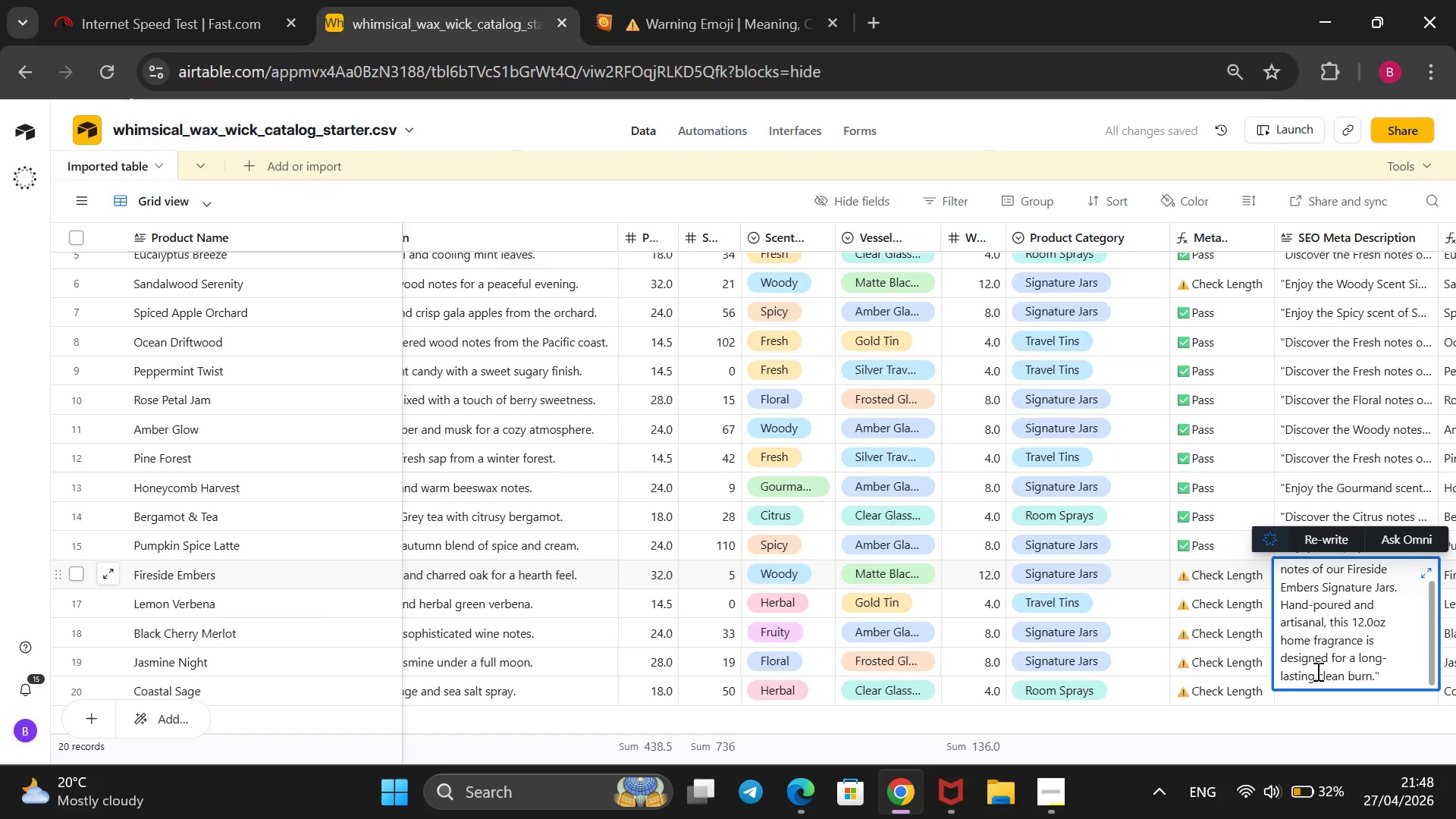 
left_click([1389, 658])
 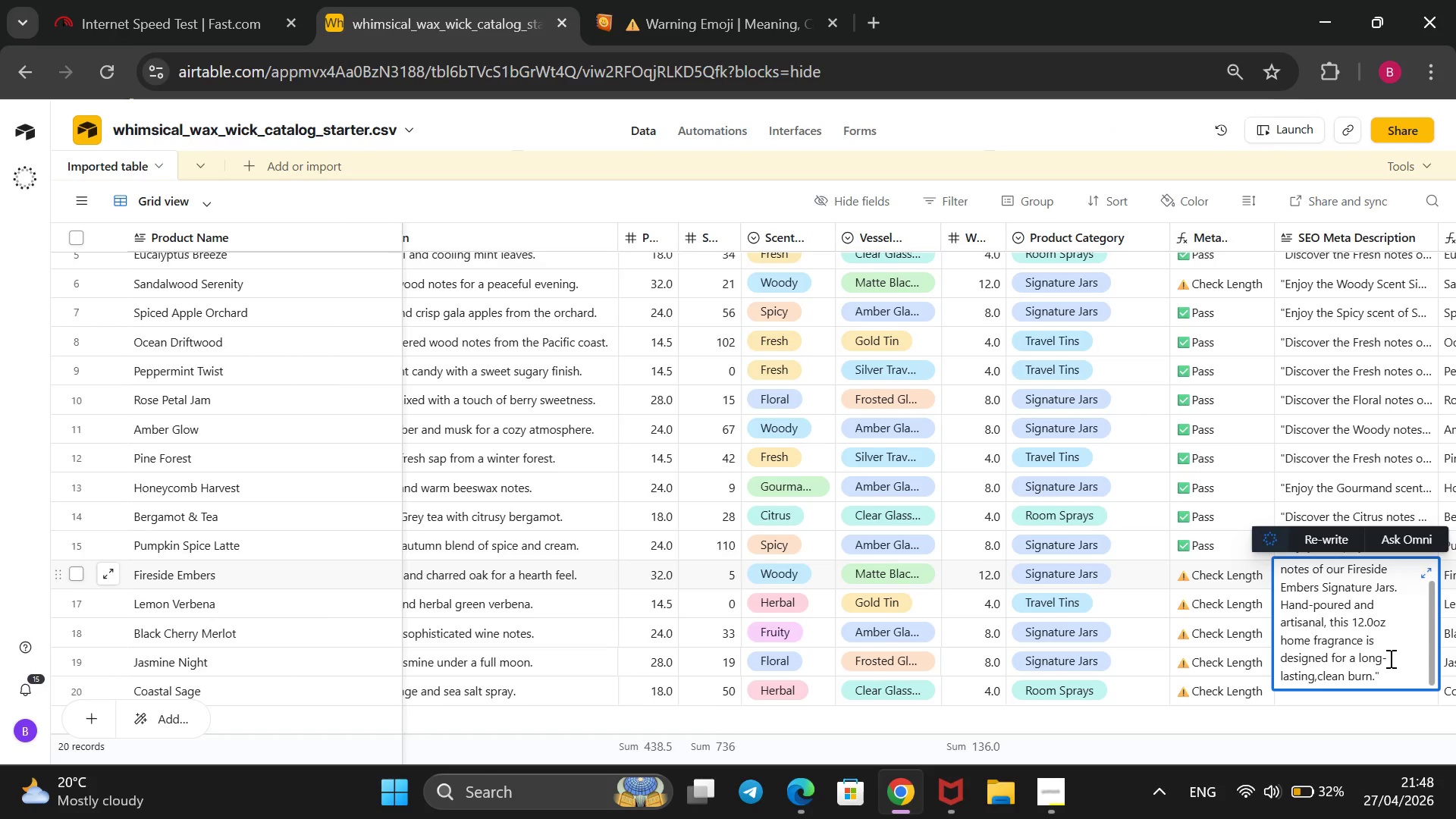 
key(Backspace)
 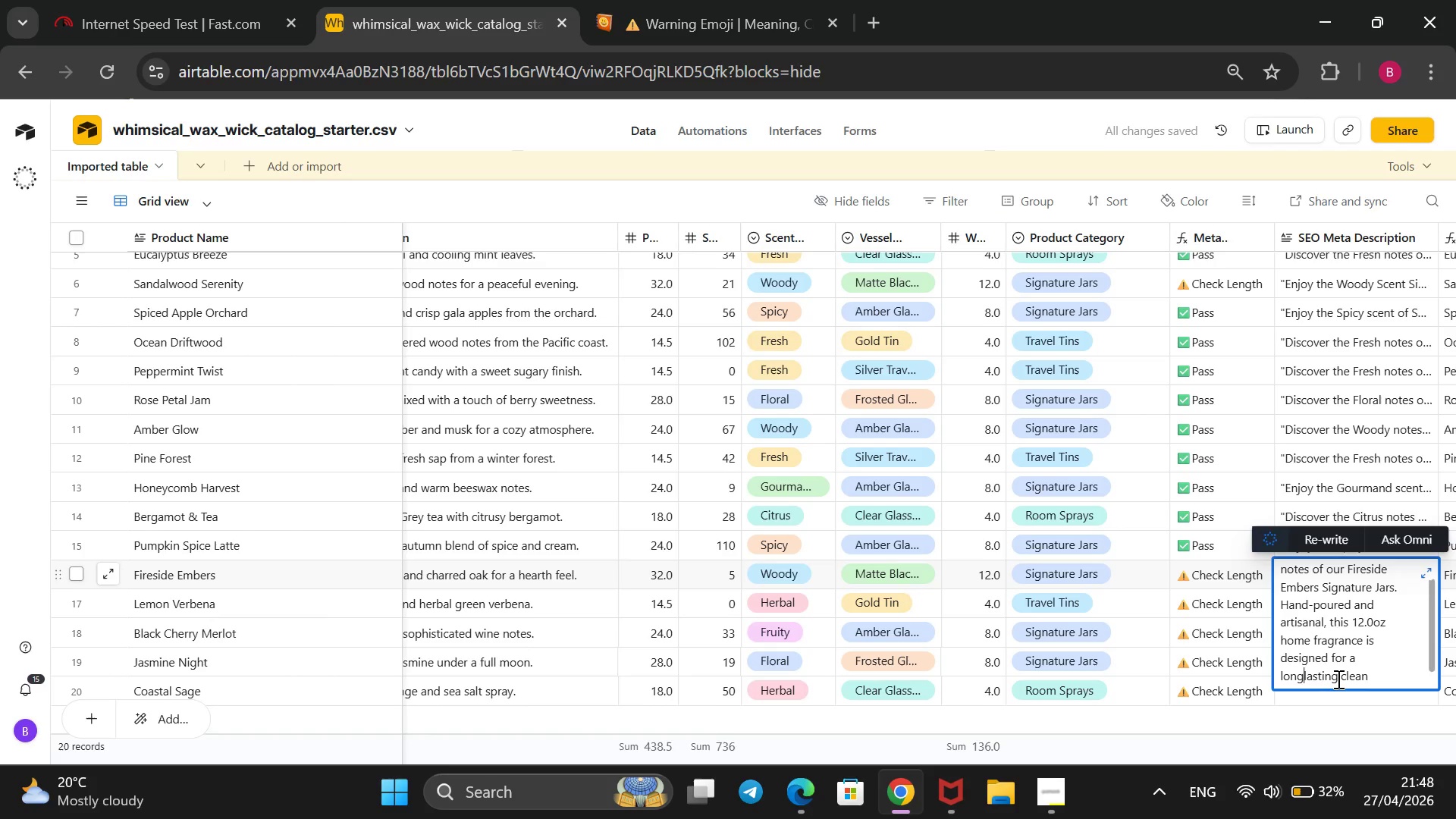 
left_click([1338, 676])
 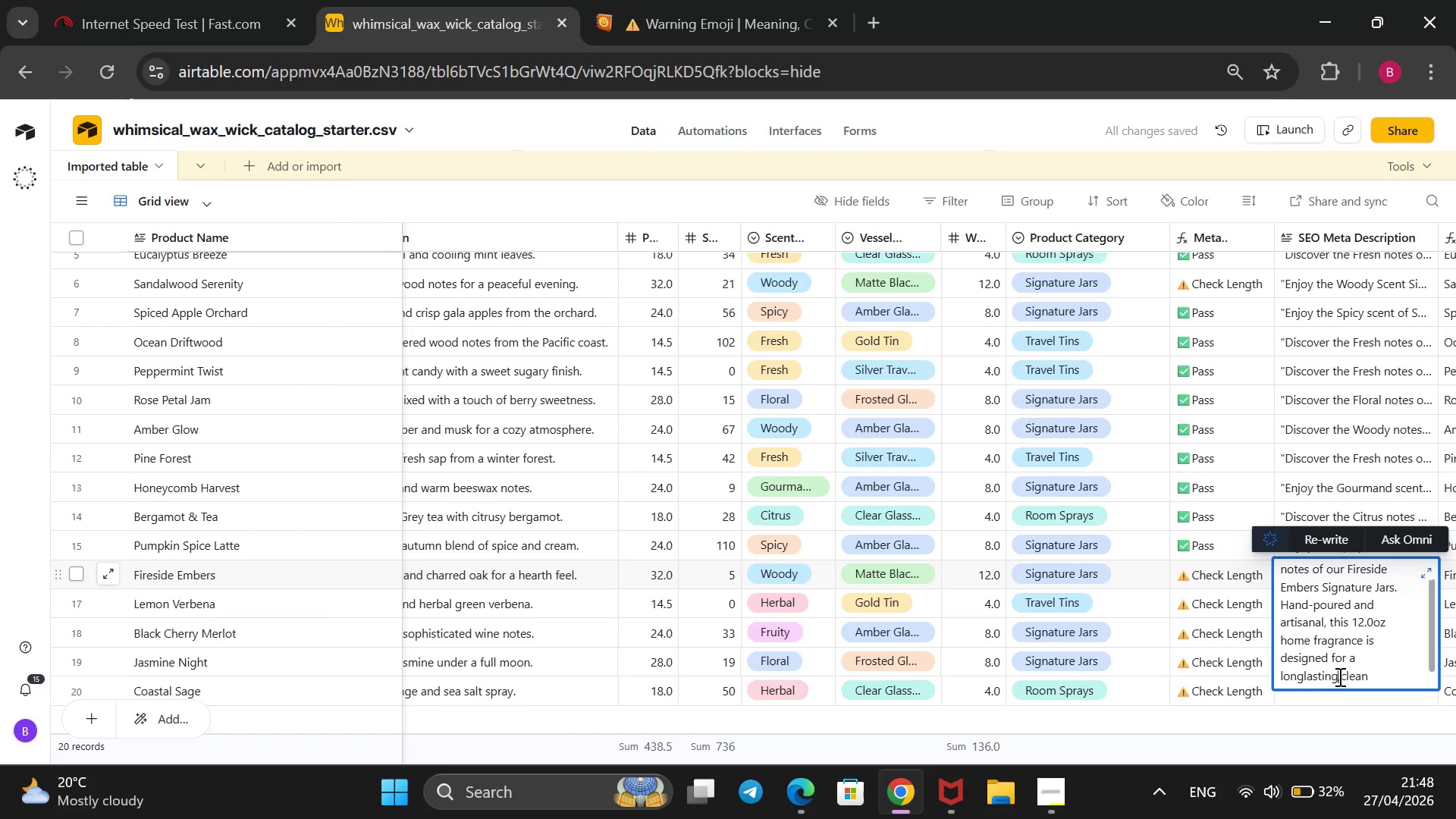 
key(Space)
 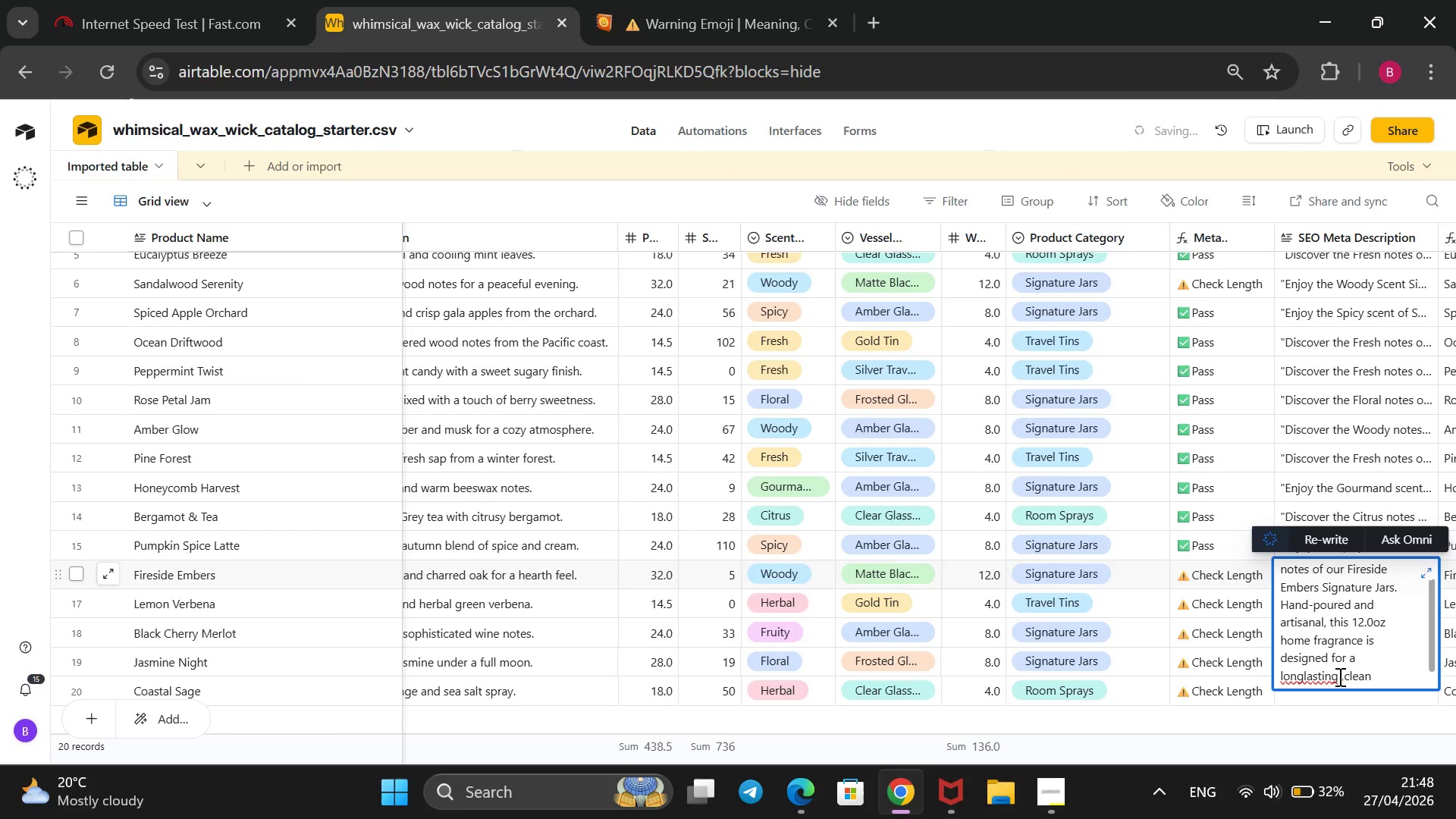 
key(Backspace)
 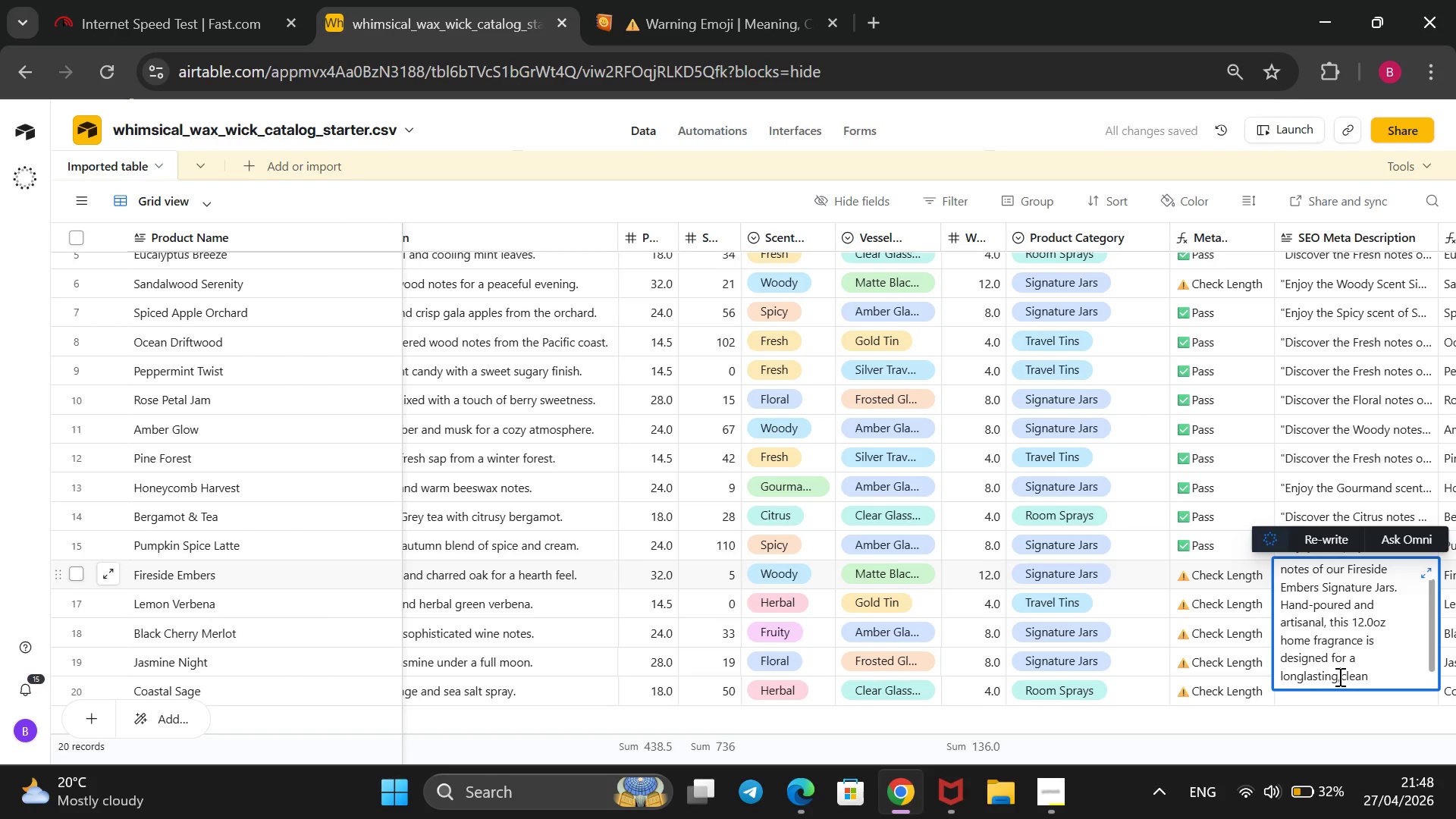 
key(ArrowRight)
 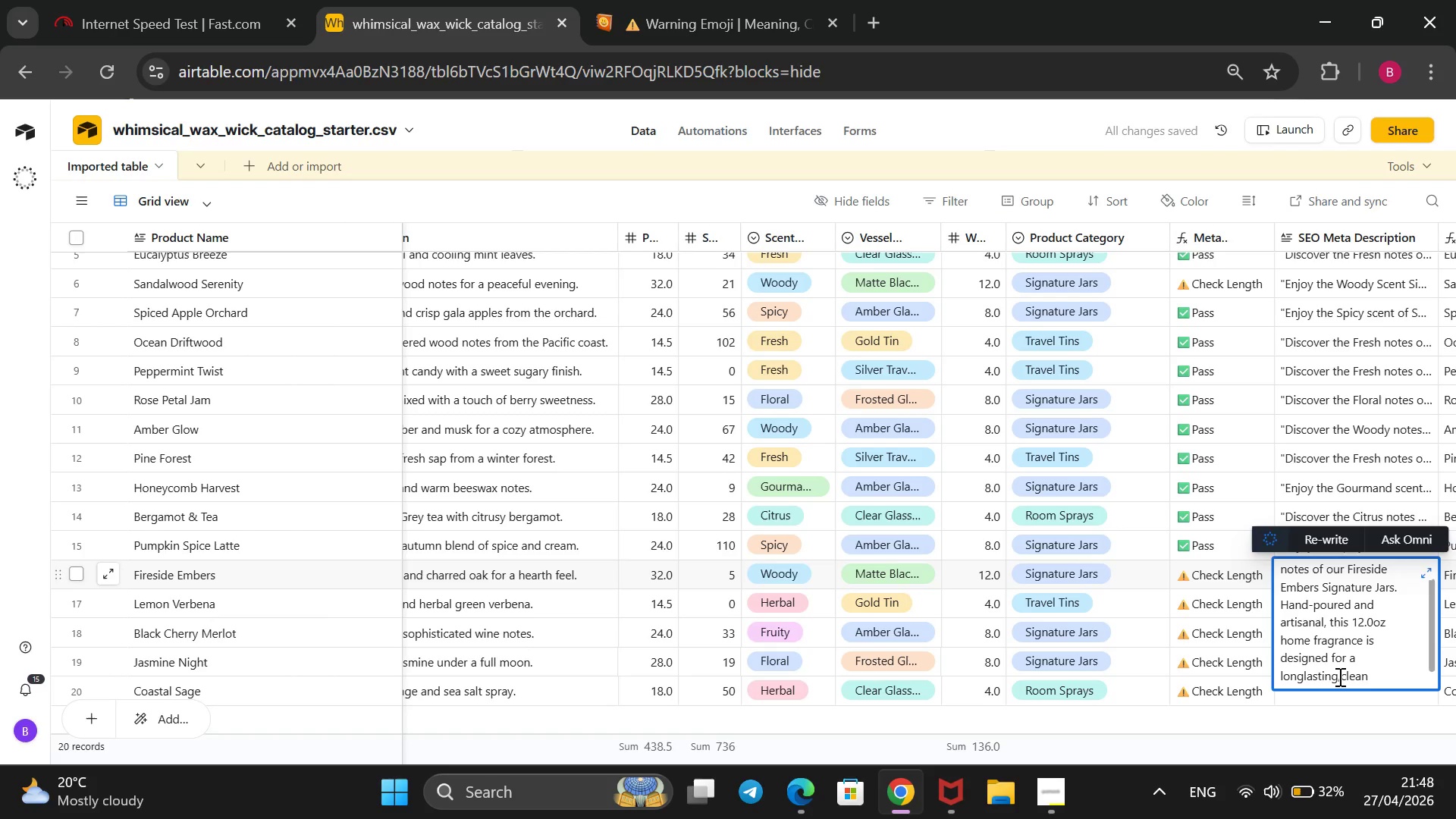 
key(Space)
 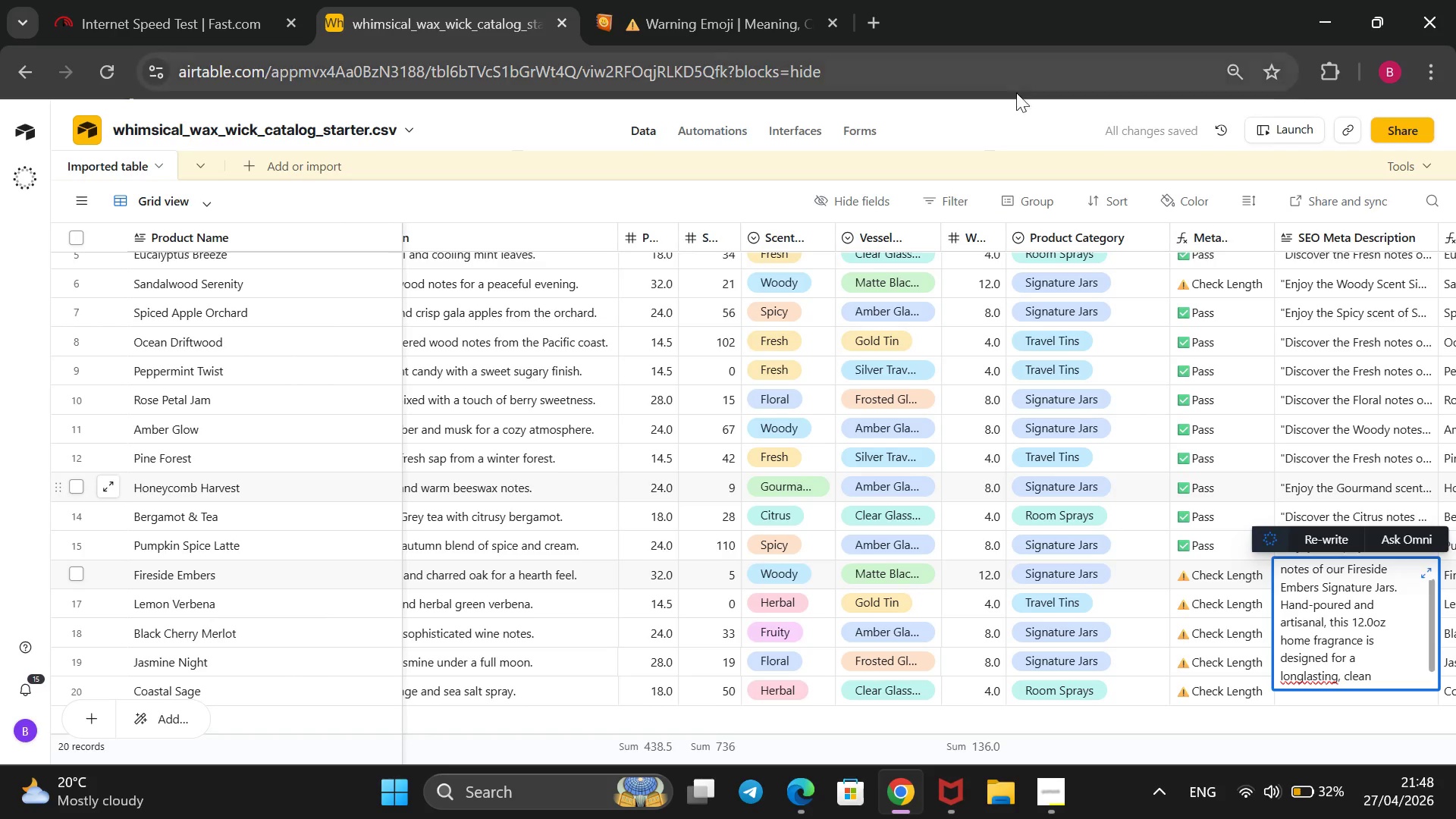 
left_click([1010, 116])
 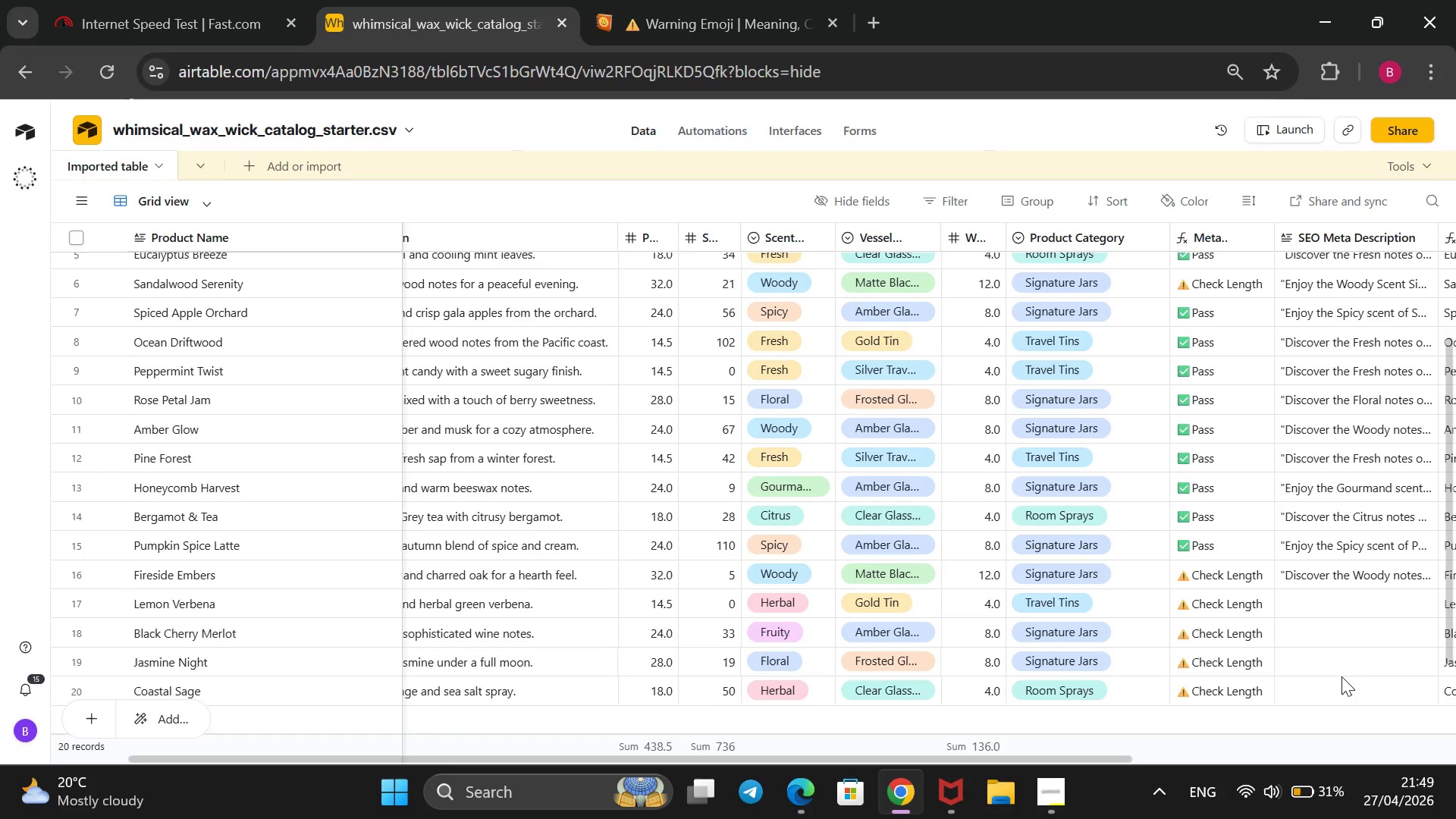 
left_click([1315, 601])
 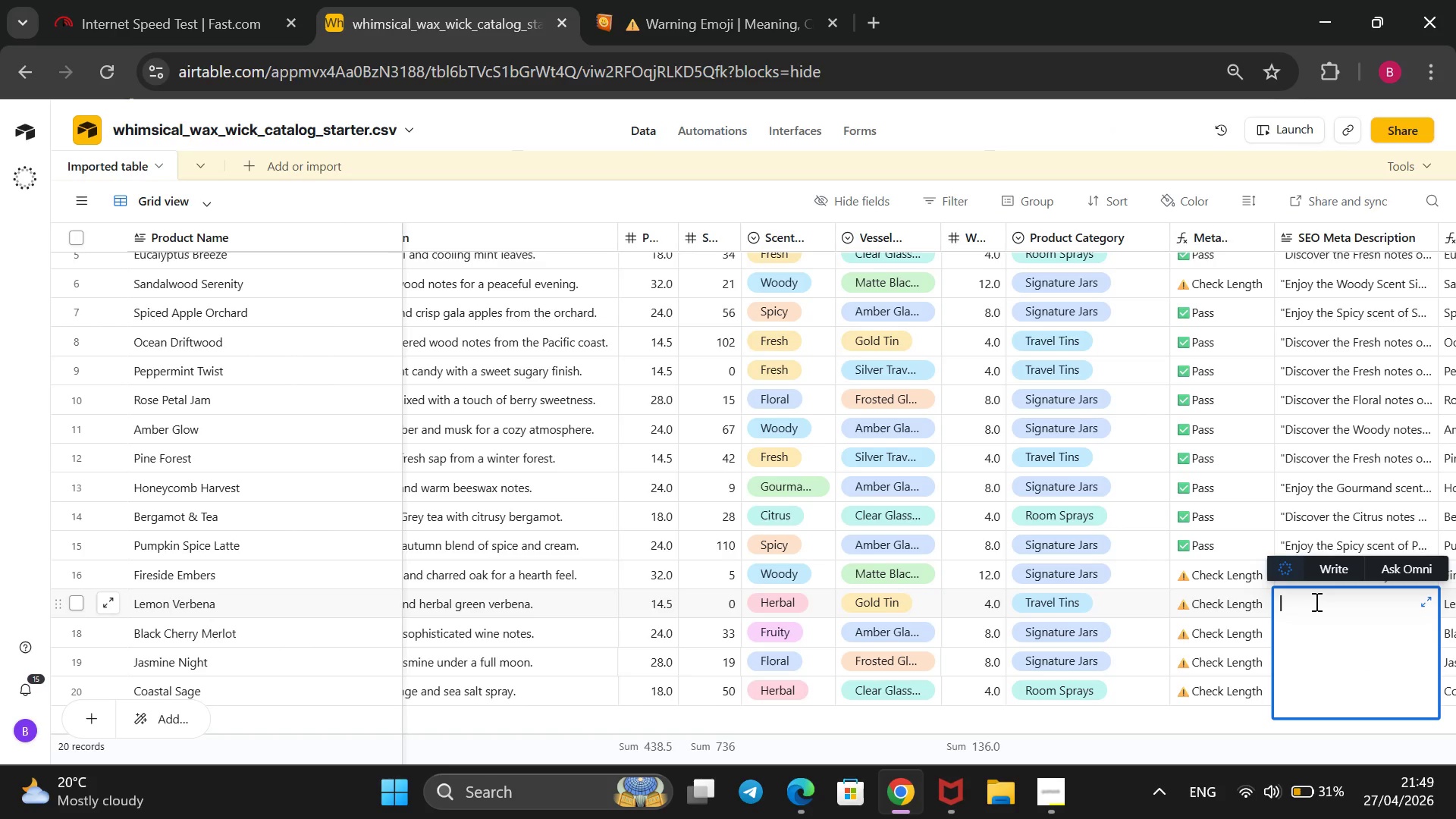 
double_click([1315, 601])
 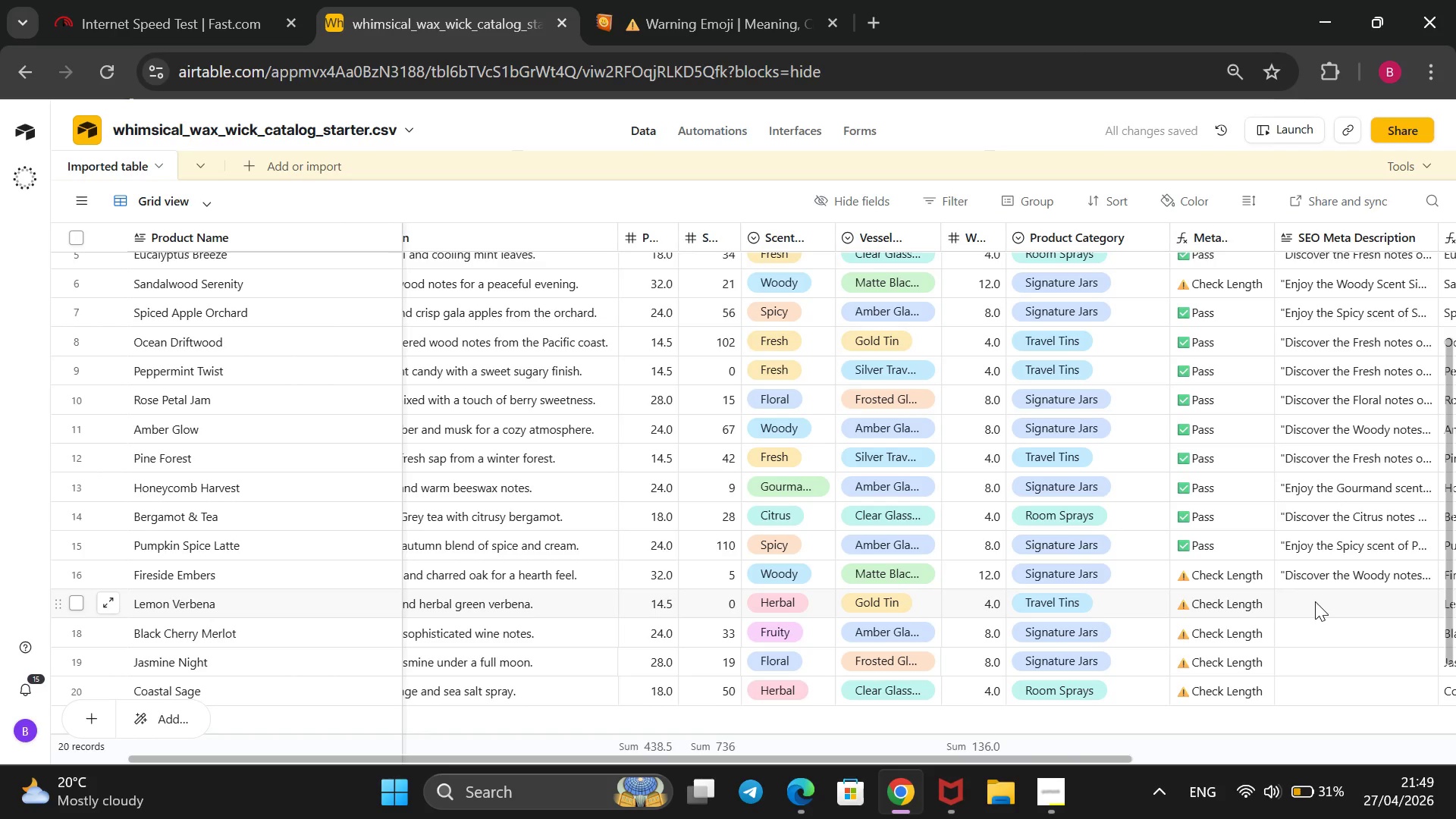 
wait(15.3)
 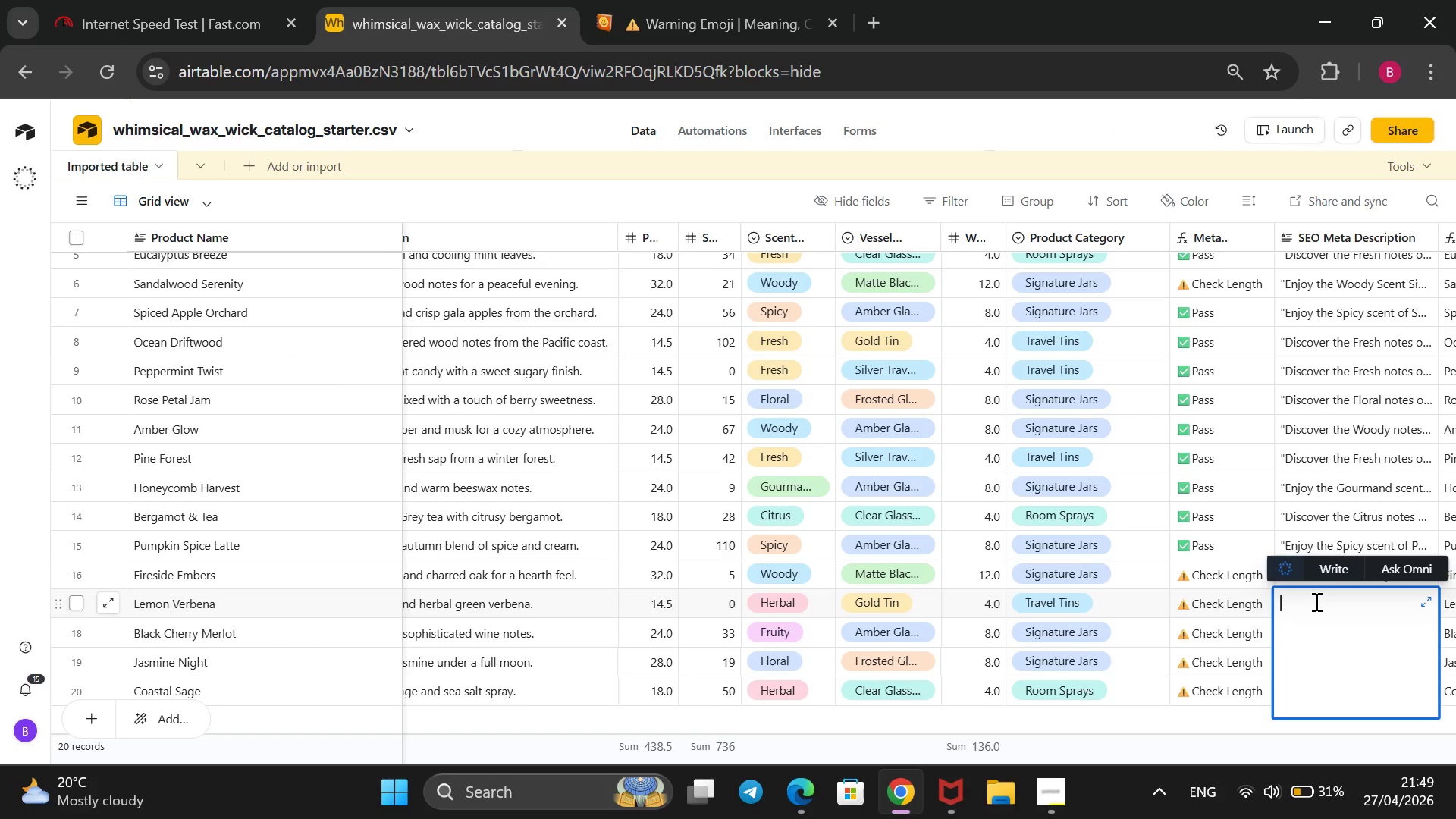 
type(Discover the Gerbal notes of our Lemon C)
key(Backspace)
type(Verbena Travel Tins. Hand-poured an )
key(Backspace)
type(d)
 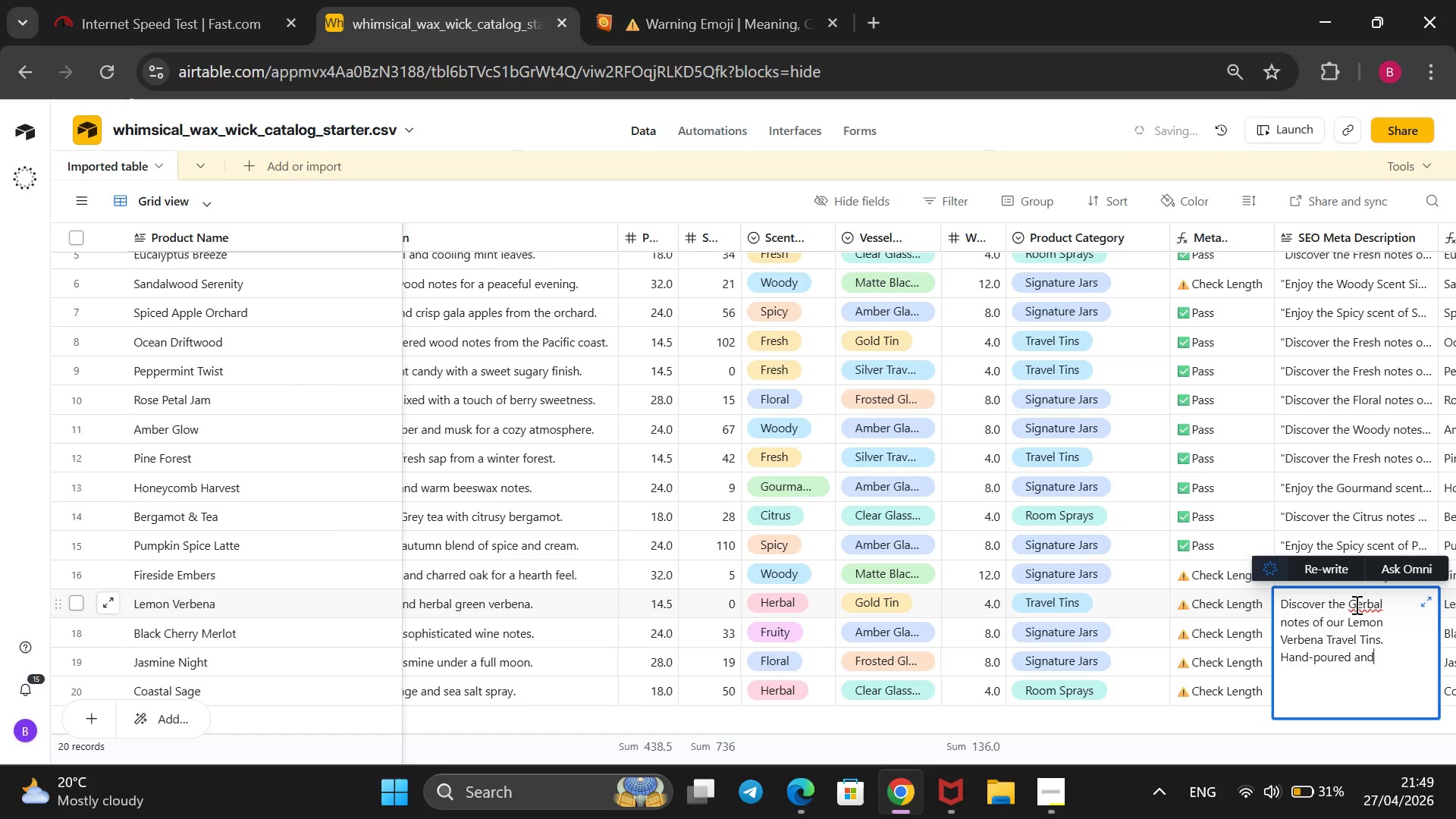 
left_click([1355, 604])
 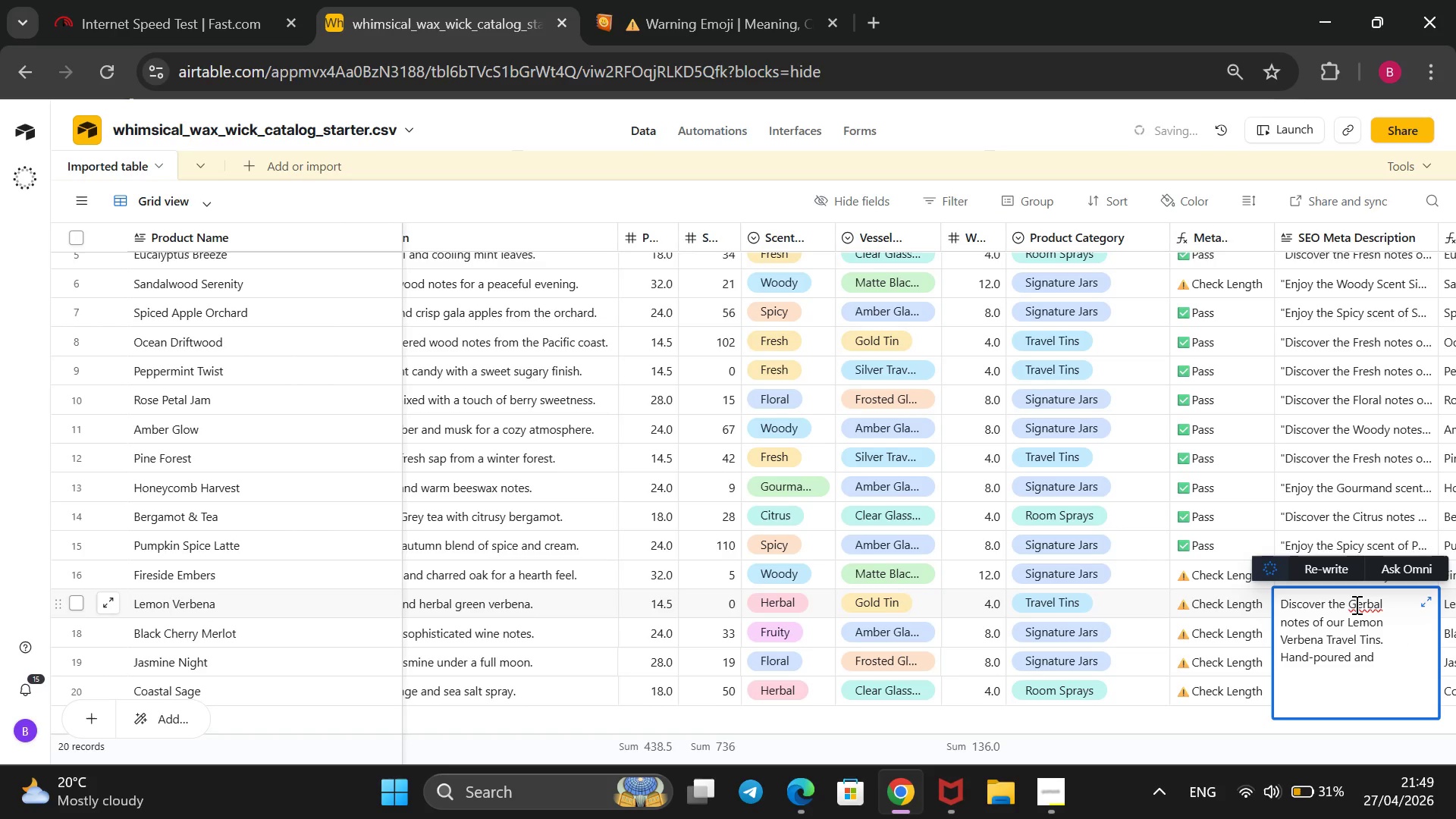 
key(Backspace)
 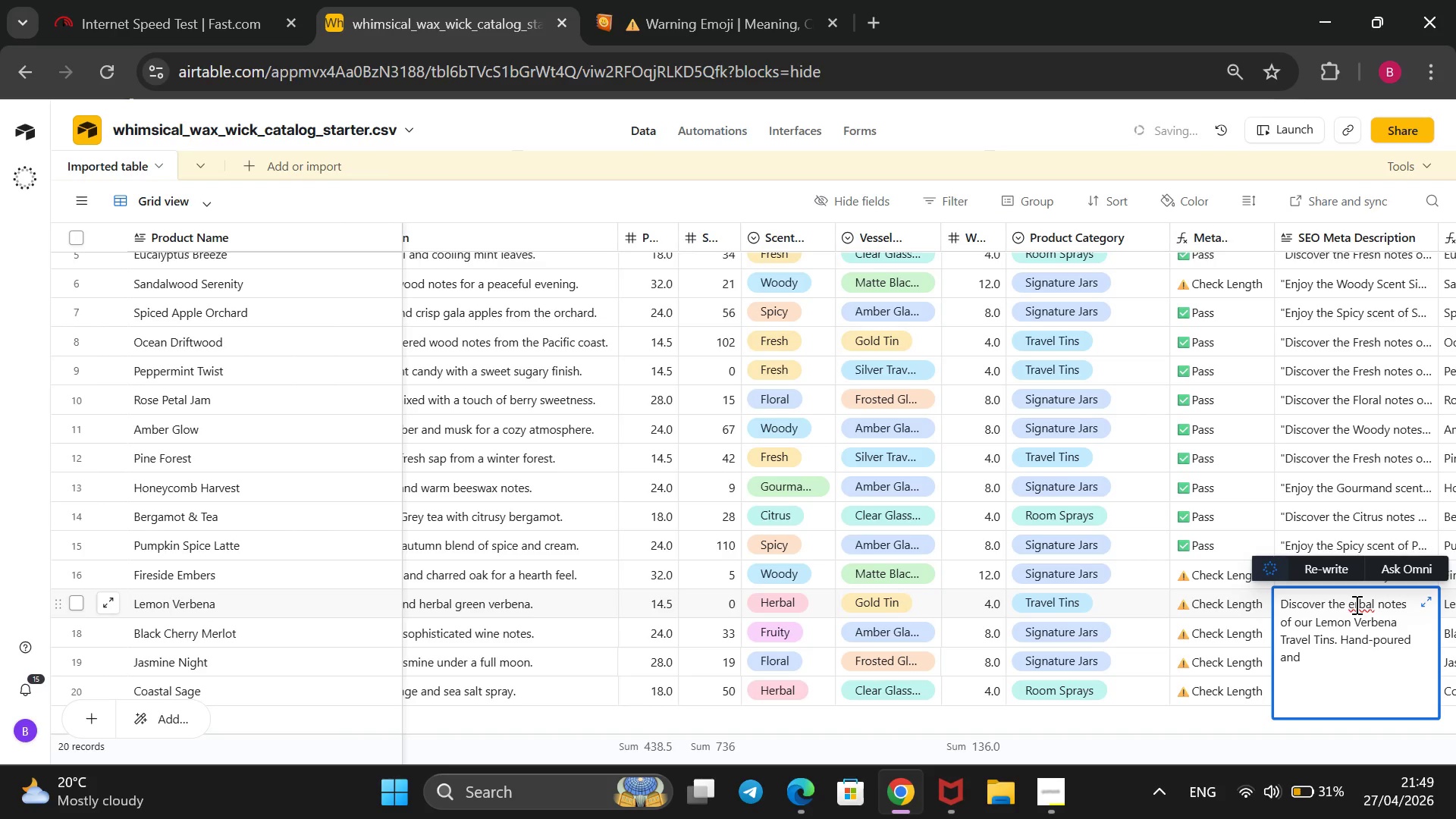 
key(CapsLock)
 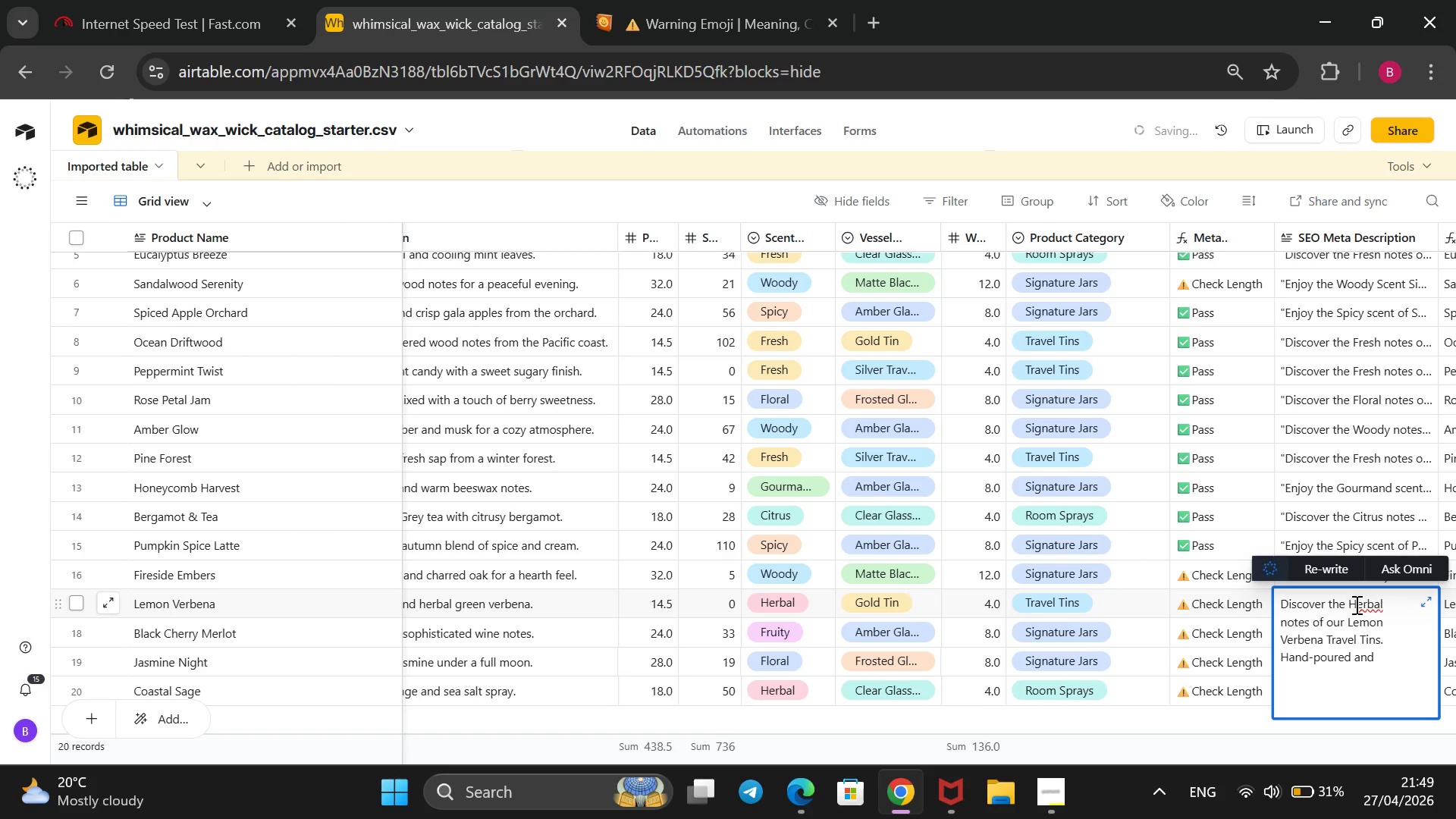 
key(H)
 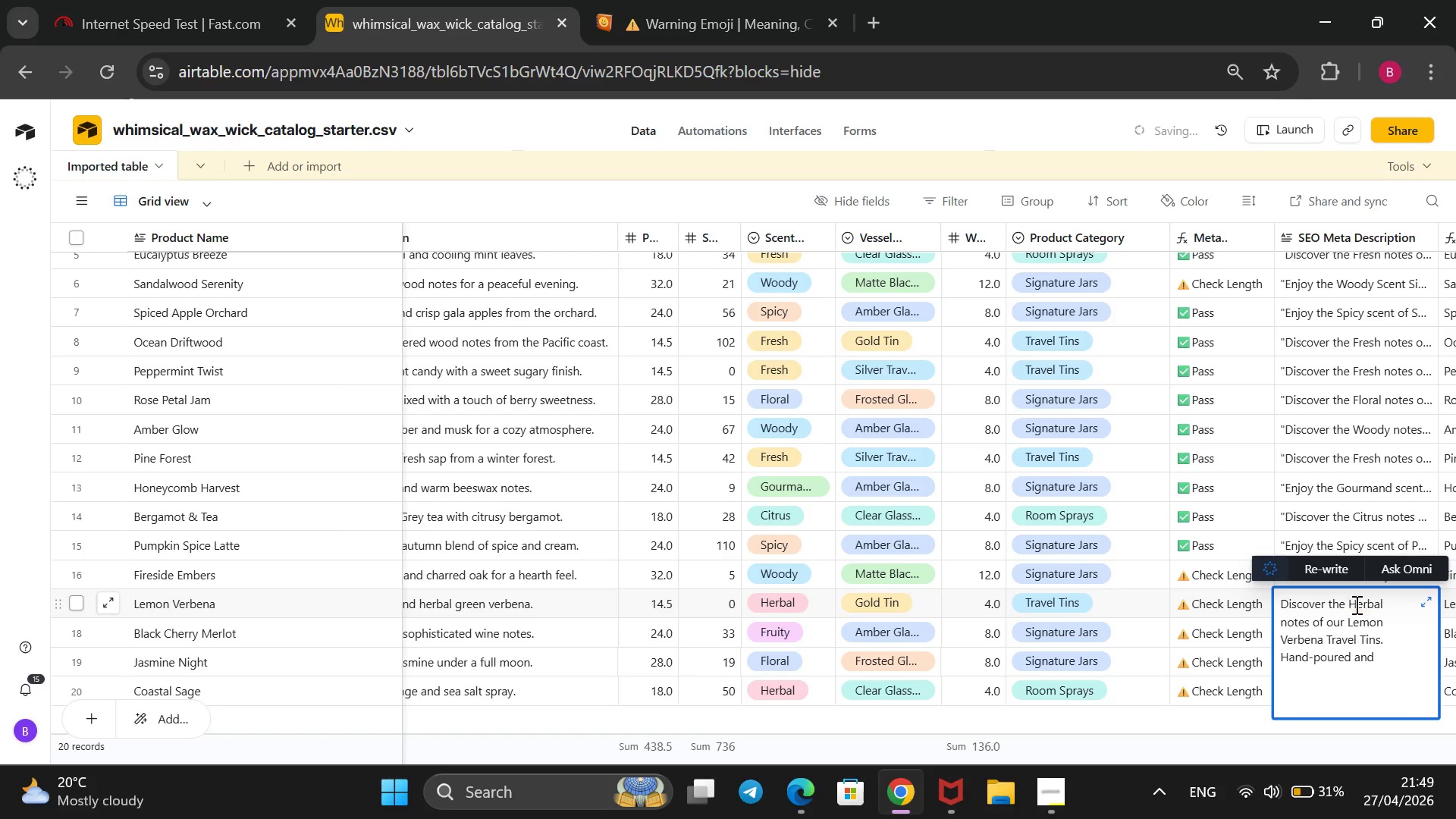 
key(CapsLock)
 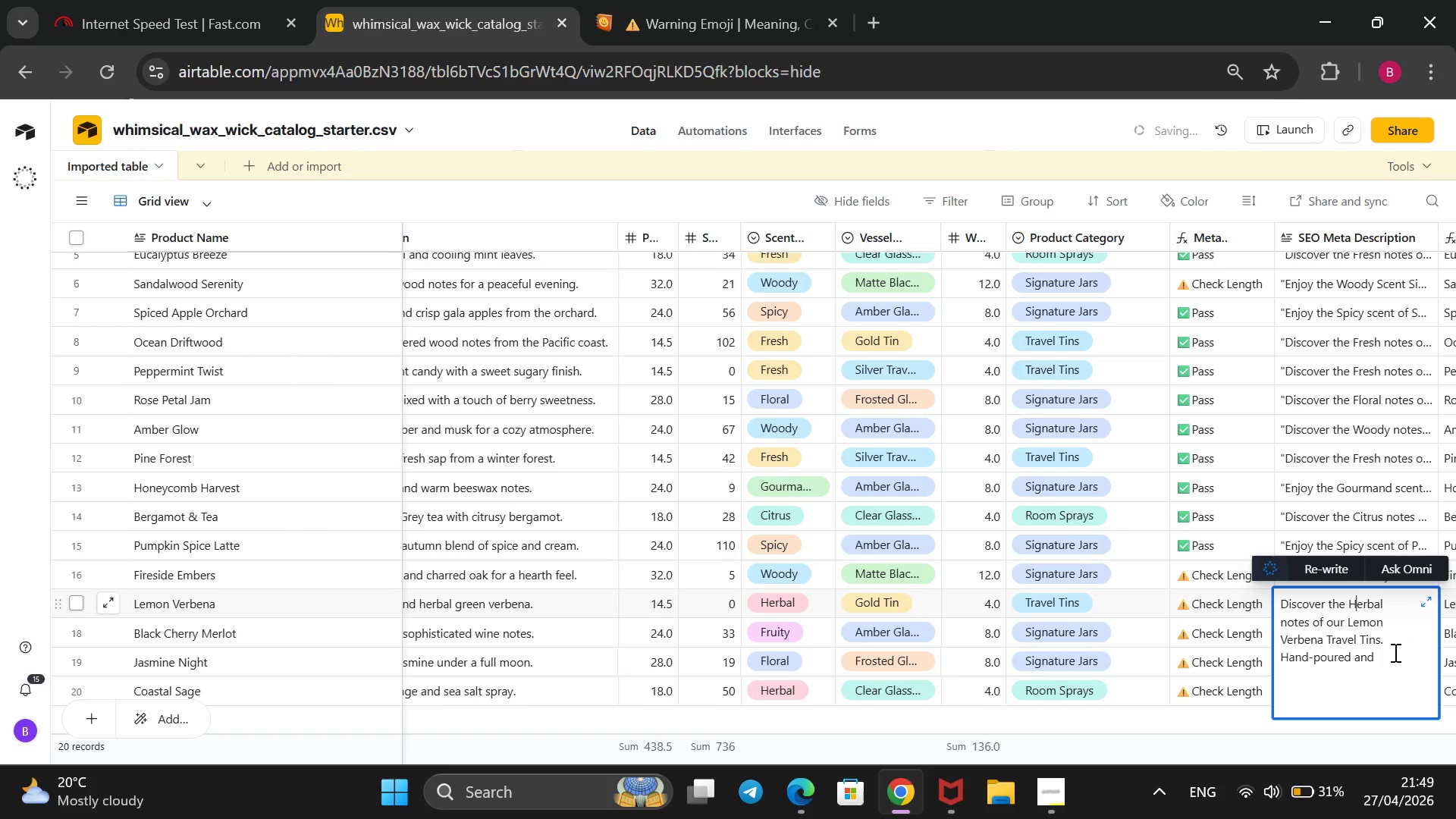 
left_click([1394, 657])
 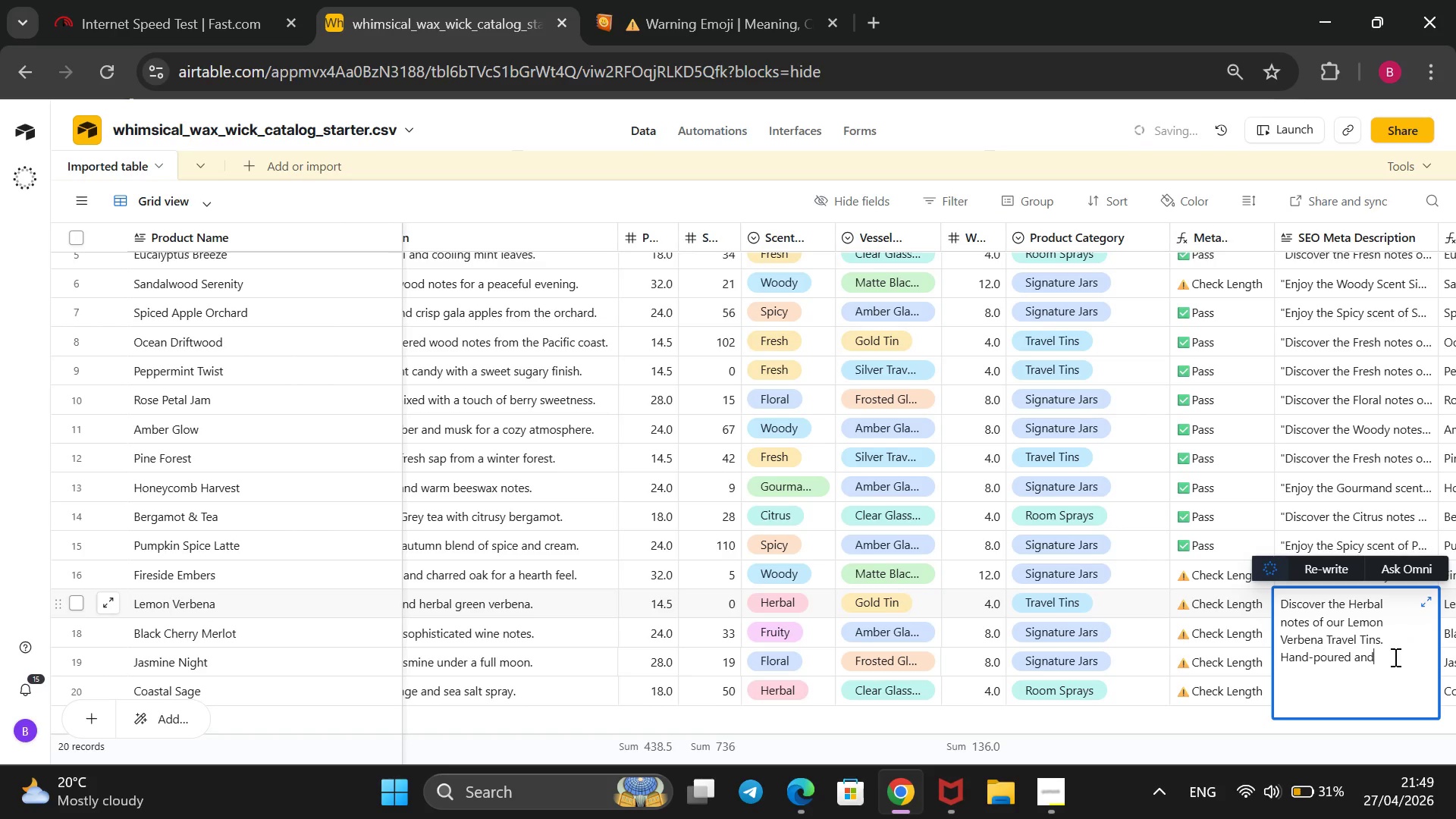 
type( artid)
key(Backspace)
type(sanal, this 4.0oz home fragrance is sesigned)
 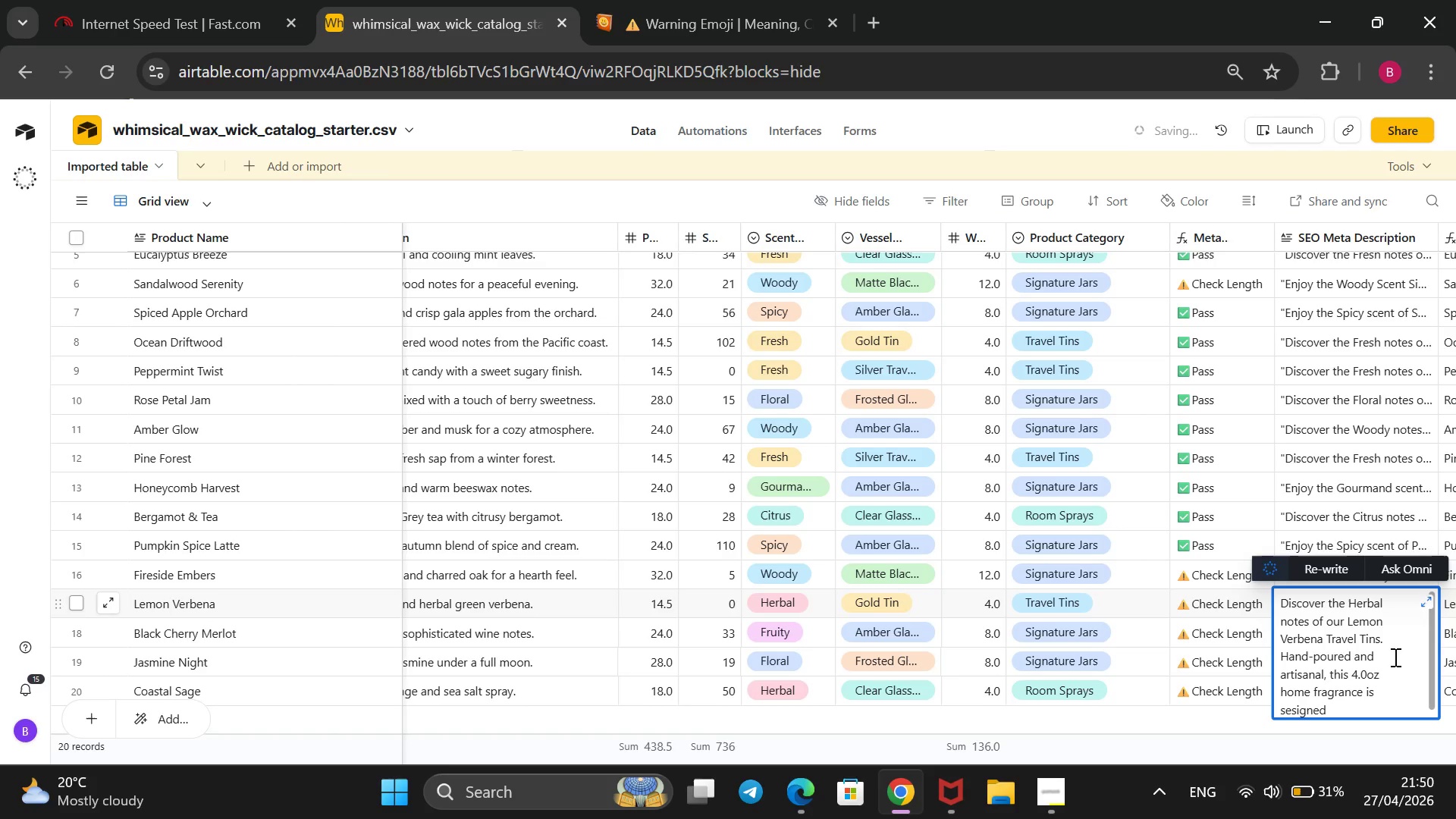 
key(ArrowLeft)
 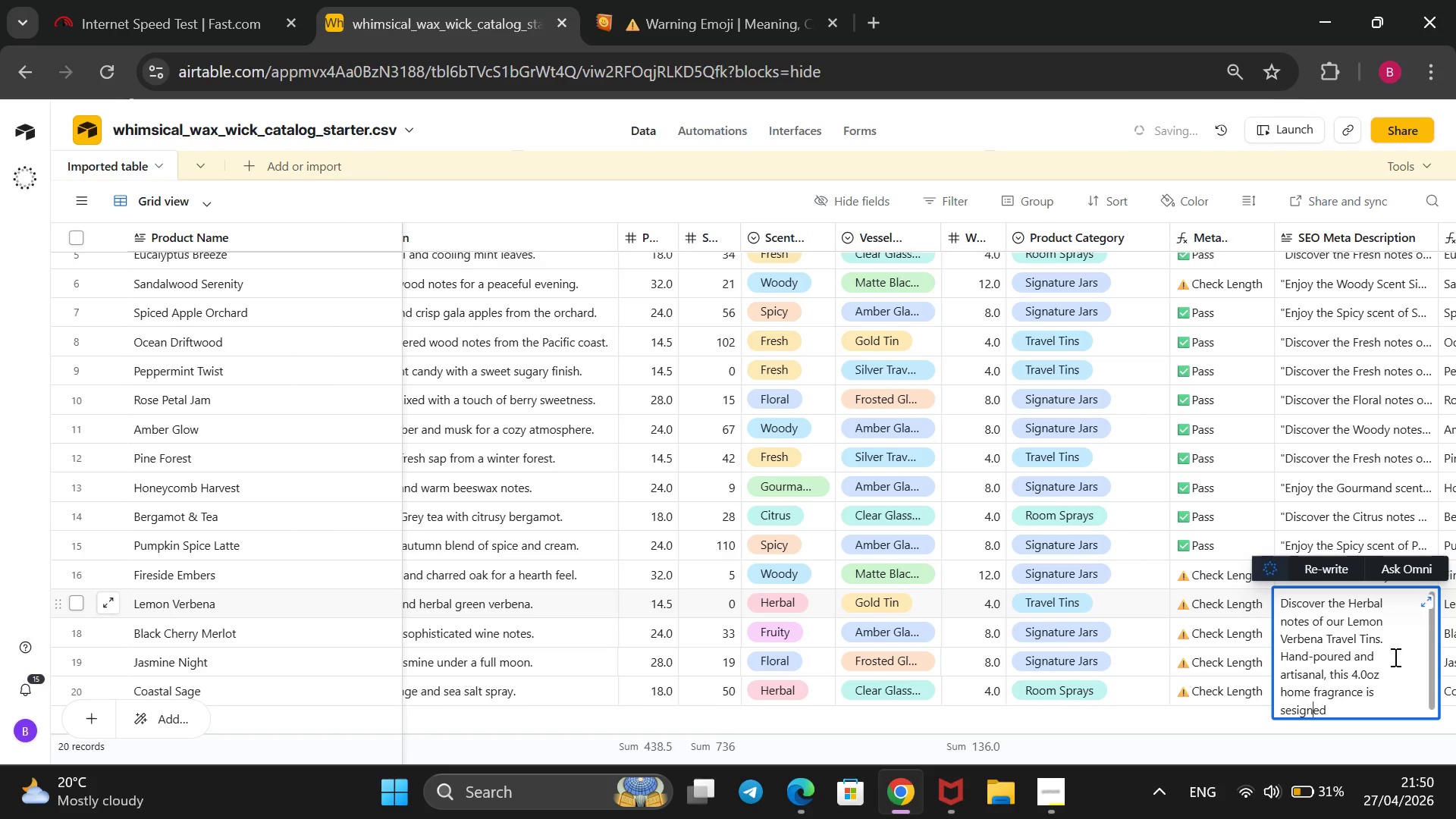 
key(ArrowLeft)
 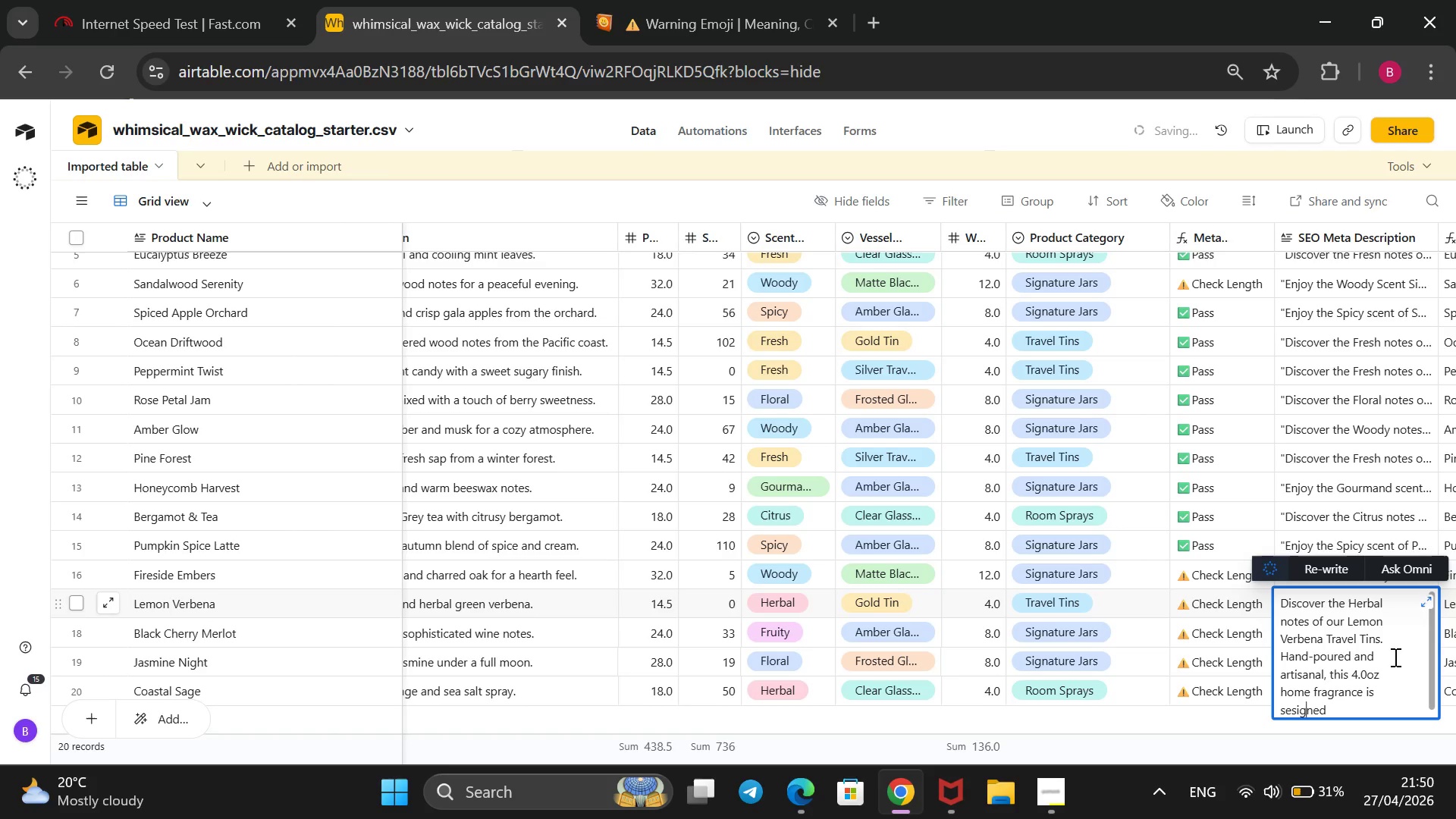 
key(ArrowLeft)
 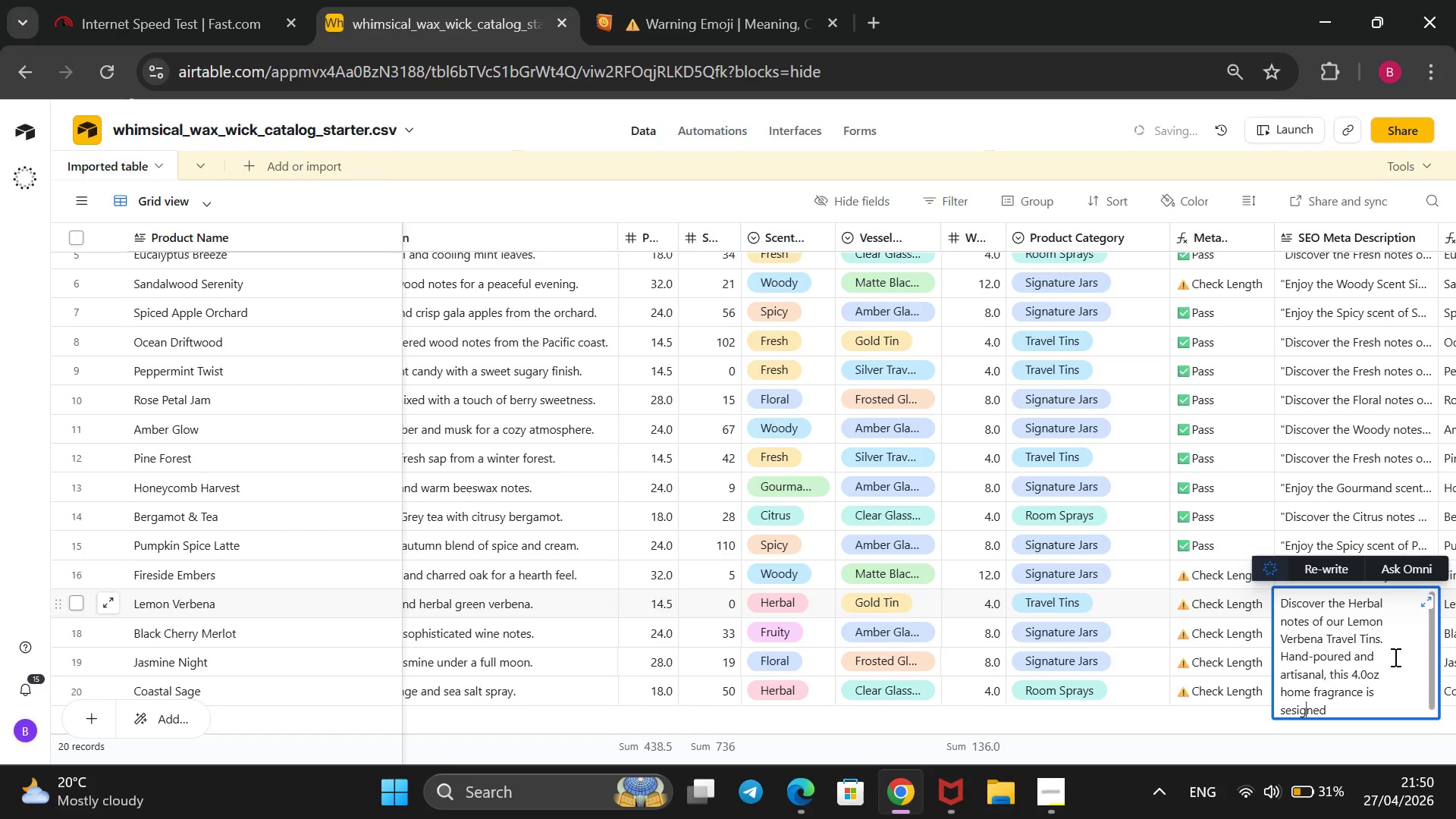 
key(ArrowLeft)
 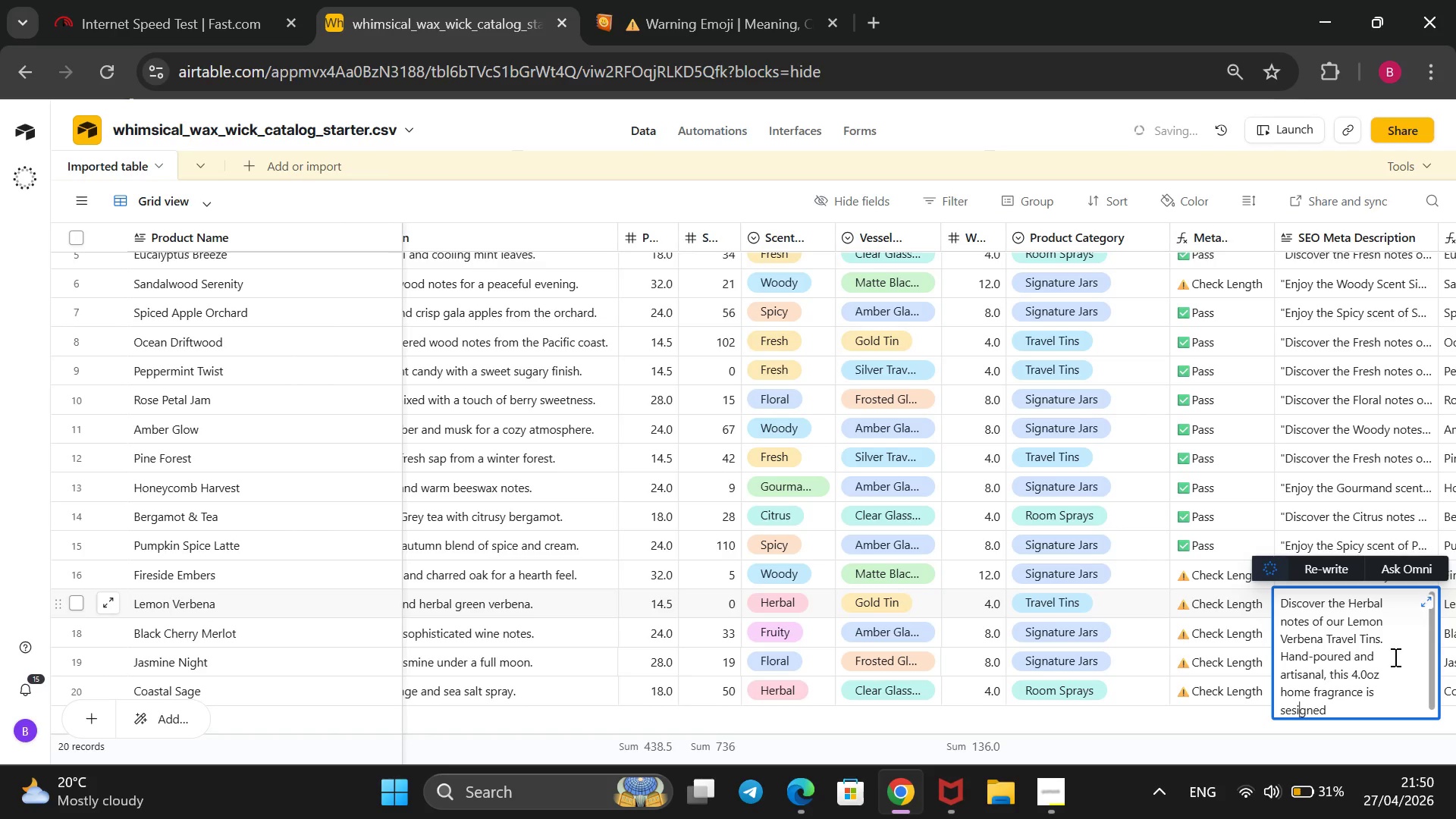 
key(ArrowLeft)
 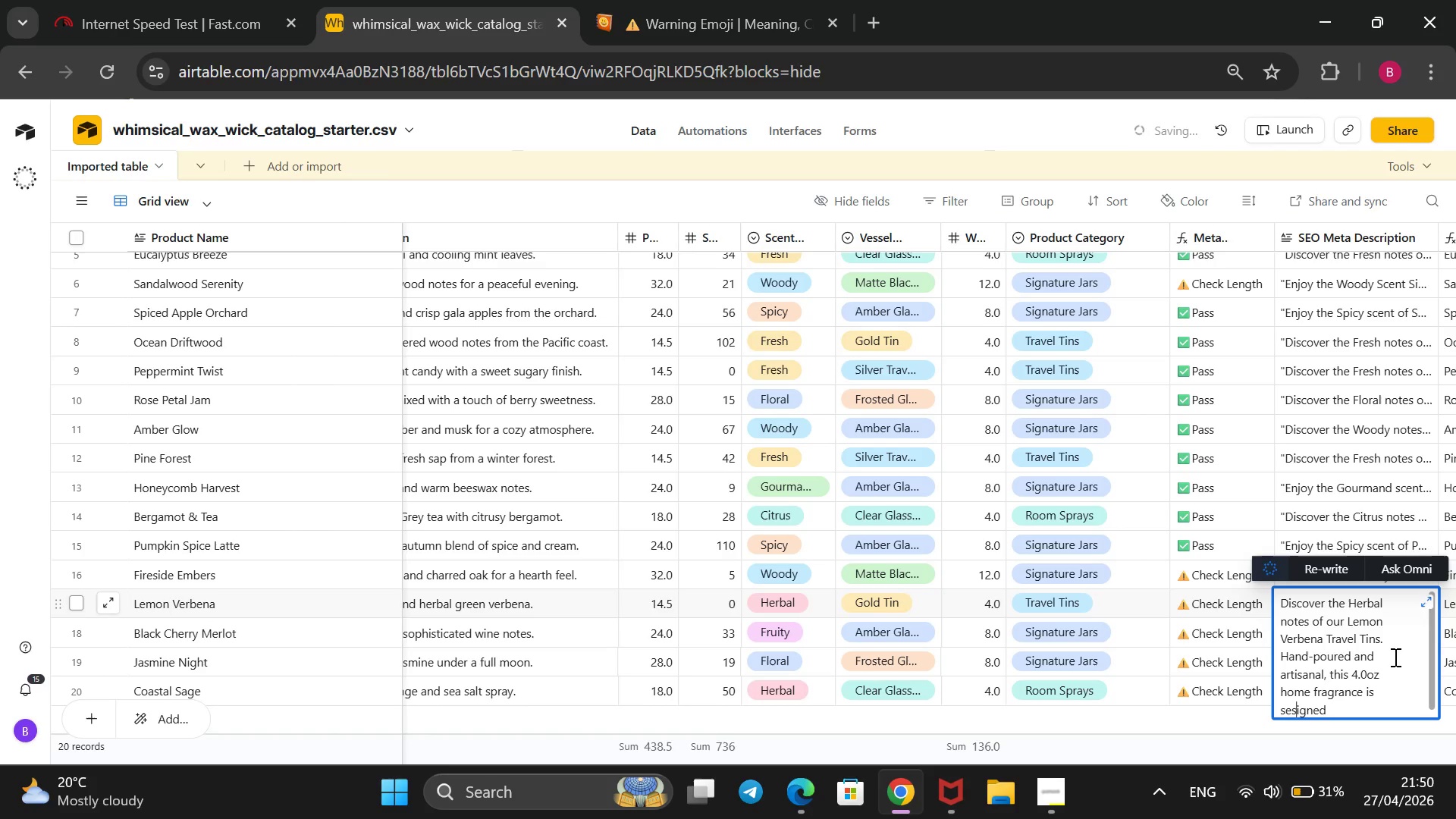 
key(ArrowLeft)
 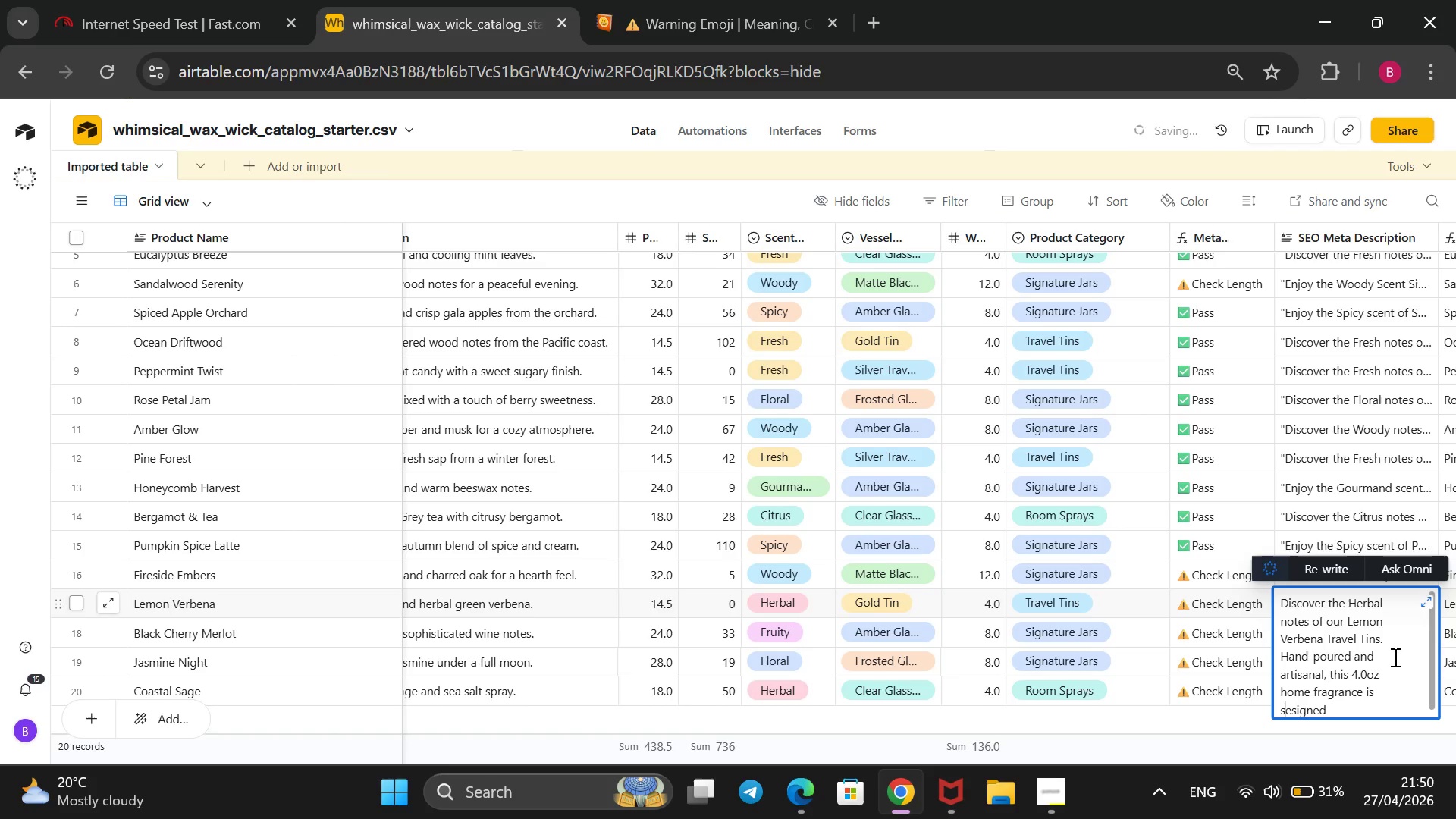 
key(ArrowLeft)
 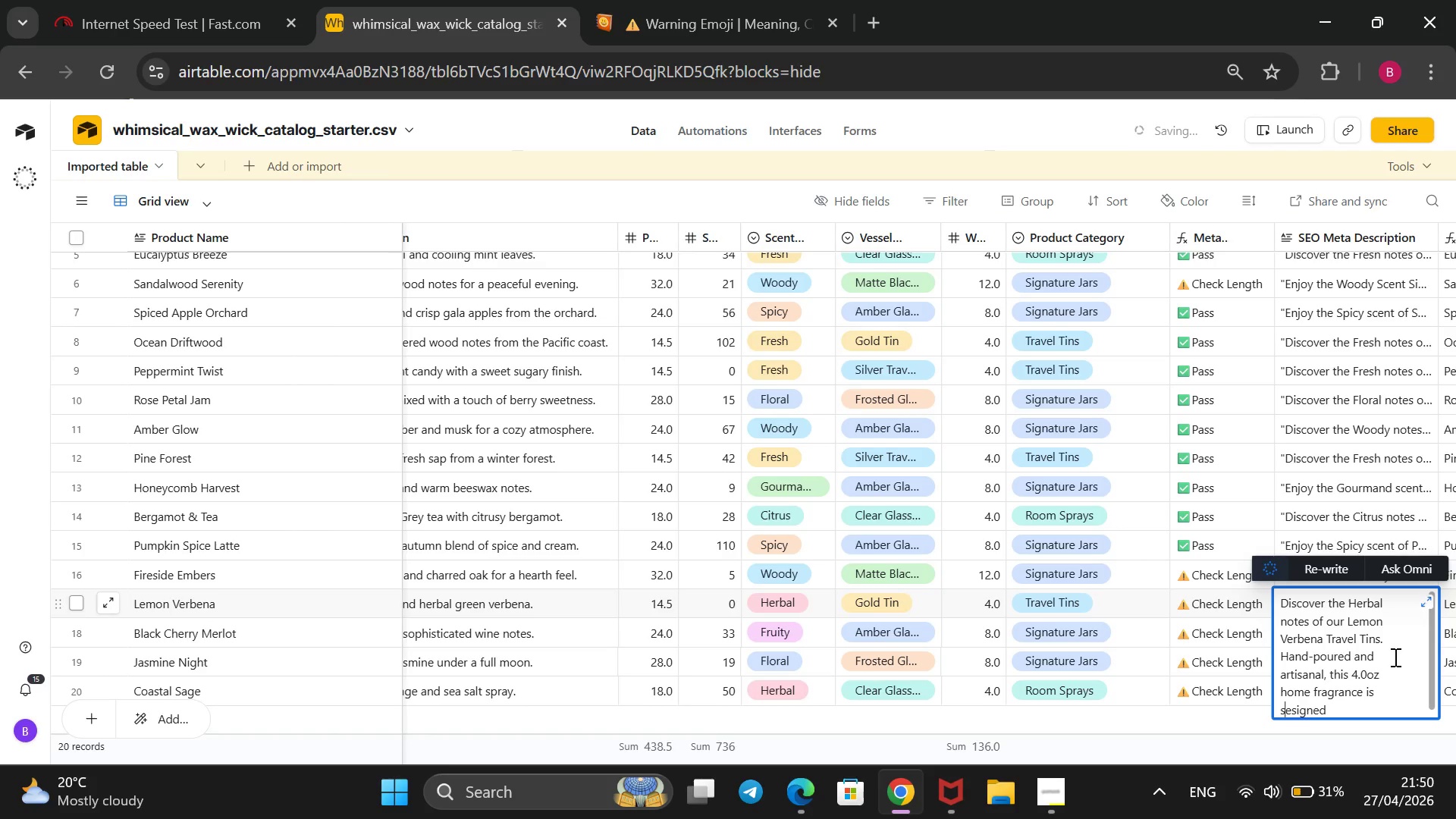 
key(Backspace)
type(d for a long-lasting, clean burn.@@)
 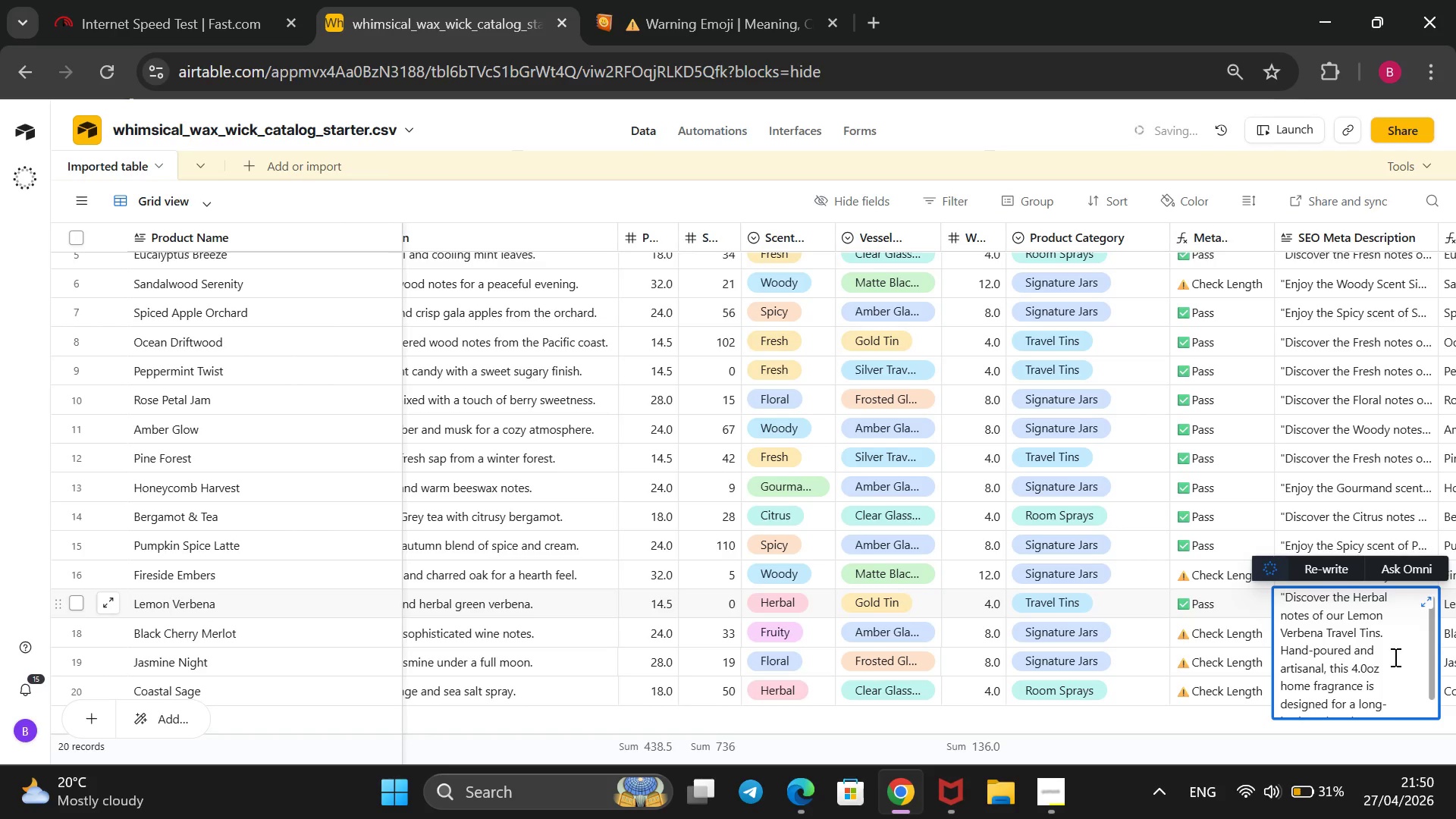 
hold_key(key=ArrowRight, duration=0.88)
 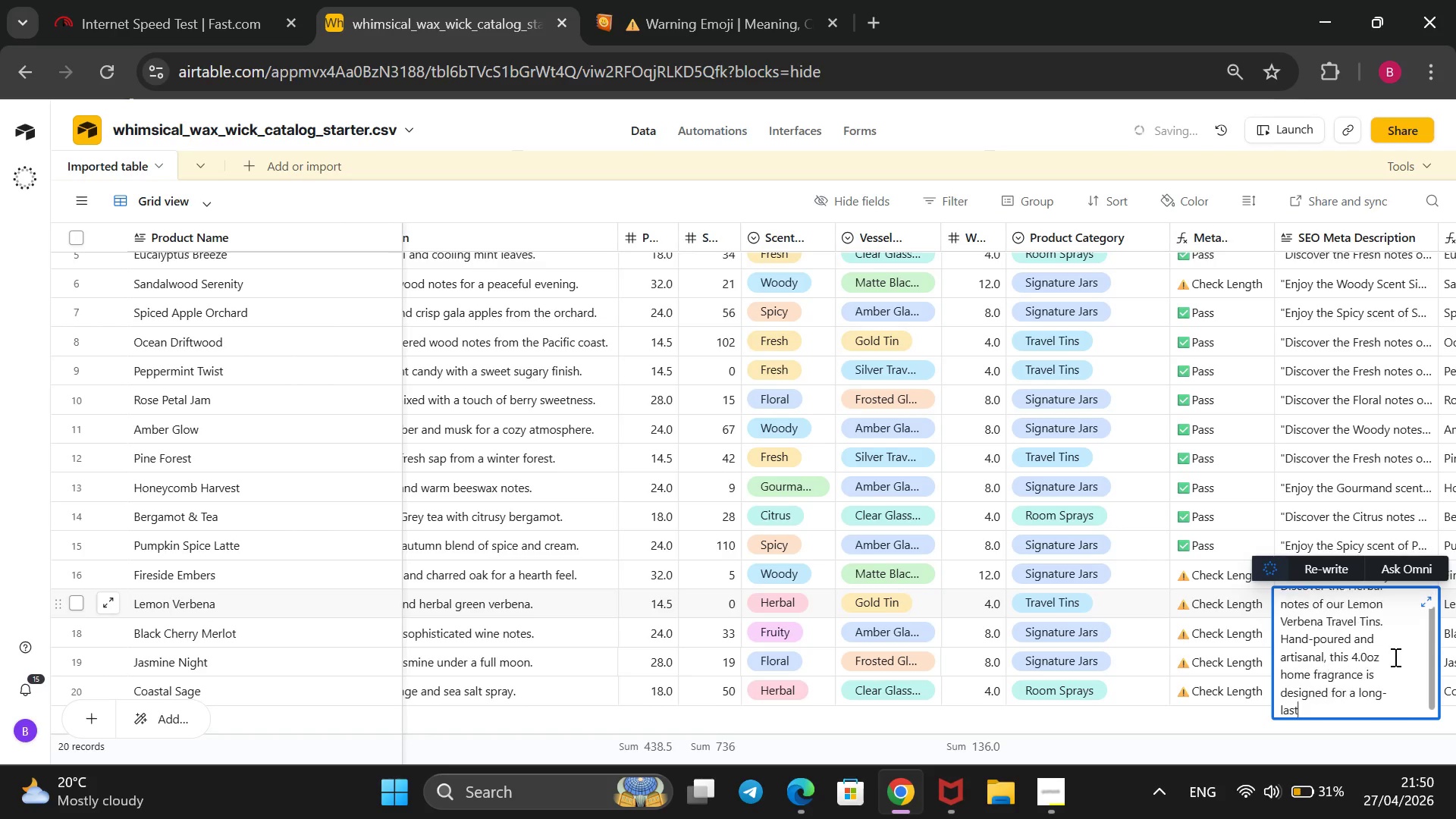 
hold_key(key=ArrowUp, duration=1.17)
 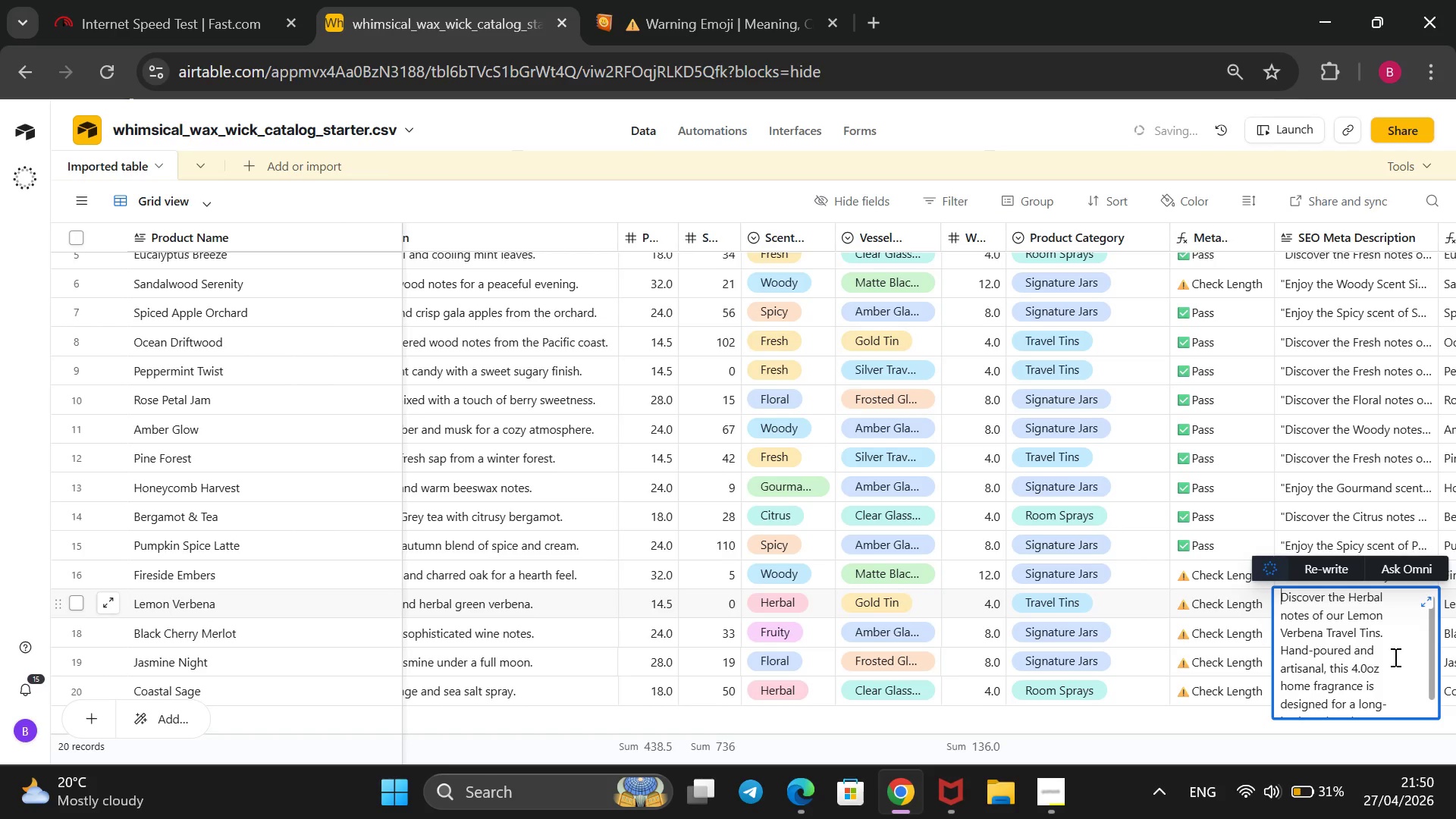 
left_click([1035, 131])
 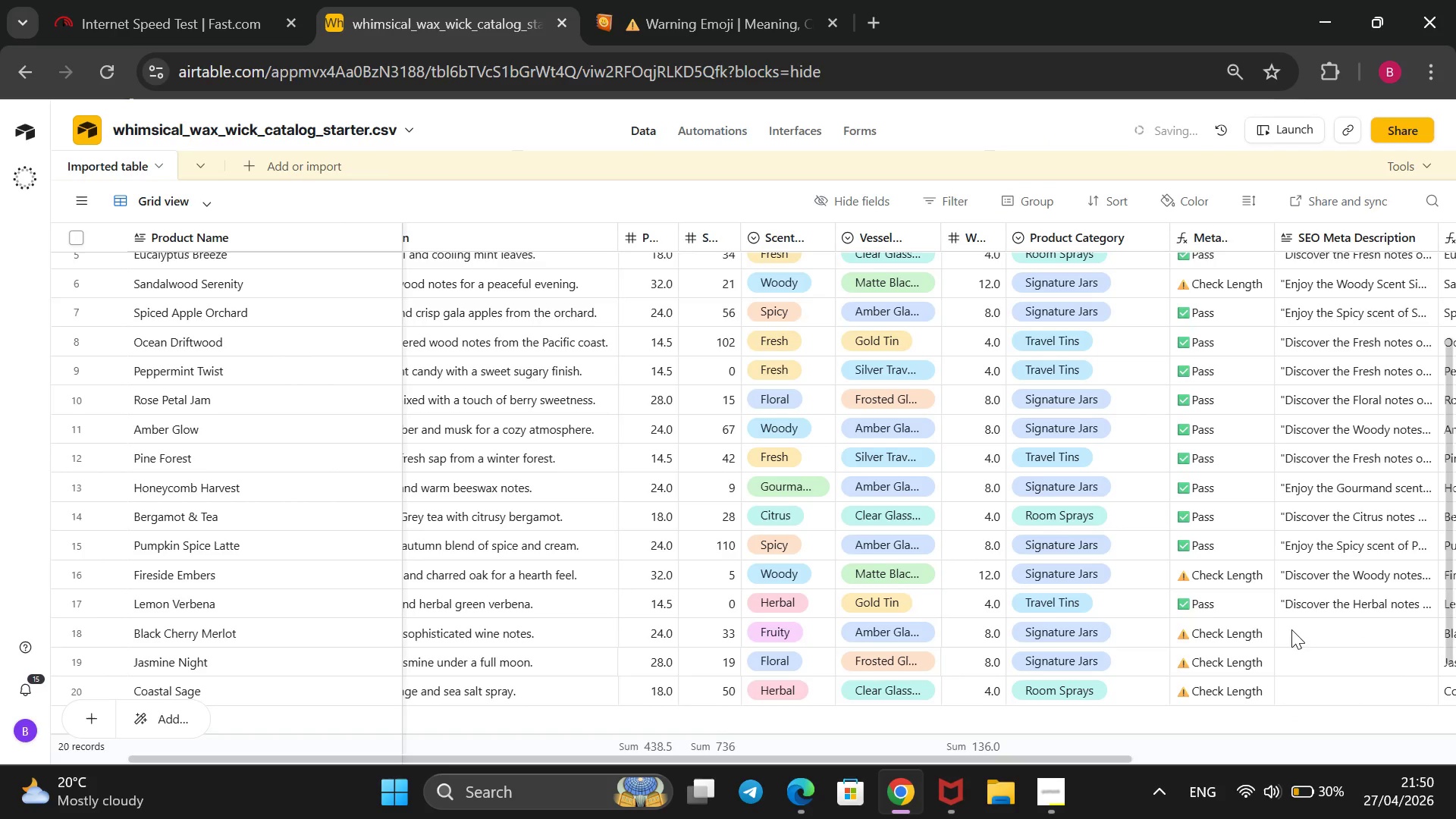 
double_click([1294, 638])
 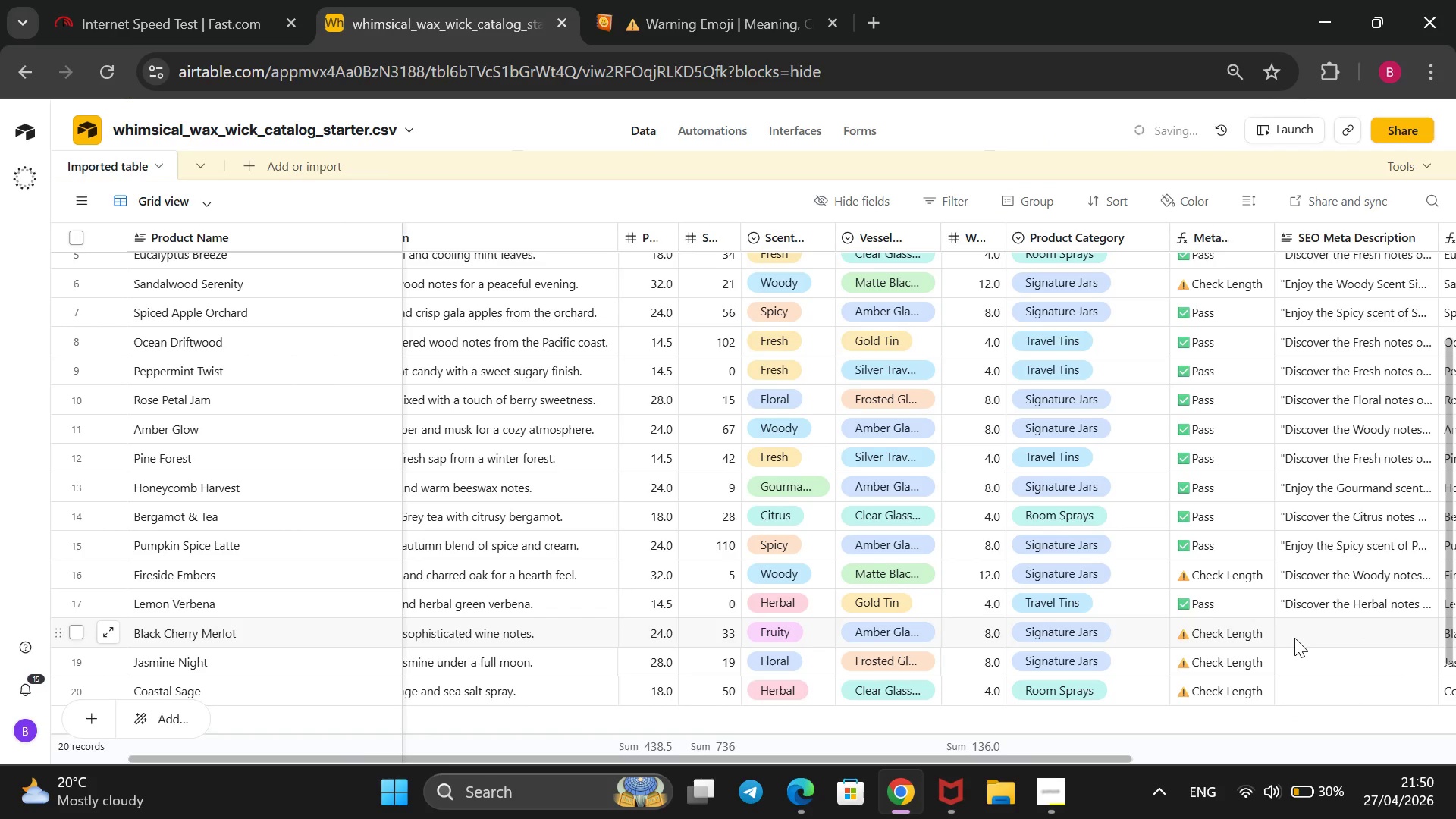 
type(Enjoy the Fruity scent of Black Cherry Merlot Signature Jars. Thid)
key(Backspace)
type(s hand-poi)
key(Backspace)
type(ured  8.0oz artisanal product offers a clean, long-lasting burn for a cozy.)
key(Backspace)
type(, fragrant ho.)
 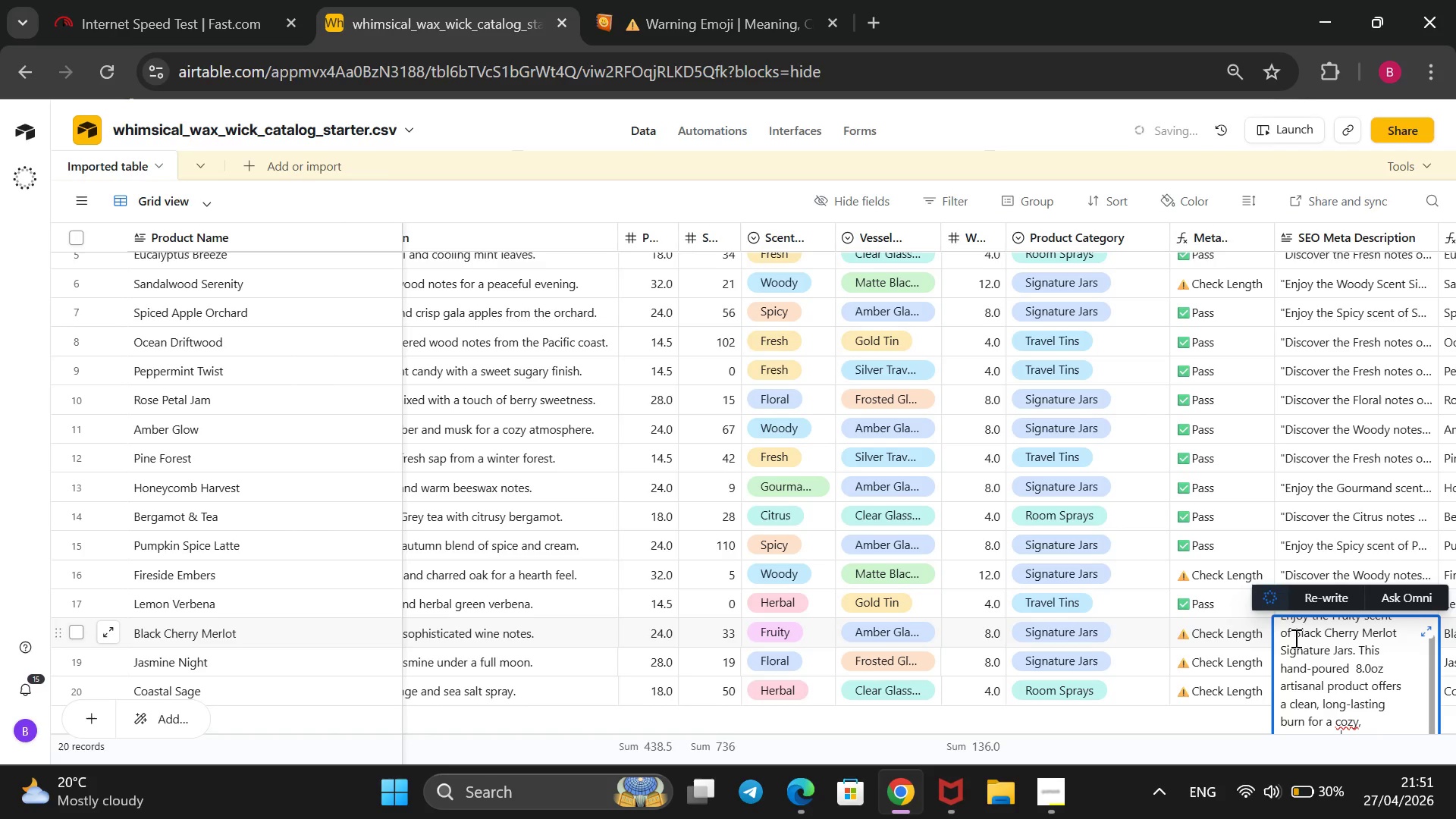 
hold_key(key=ShiftRight, duration=0.81)
 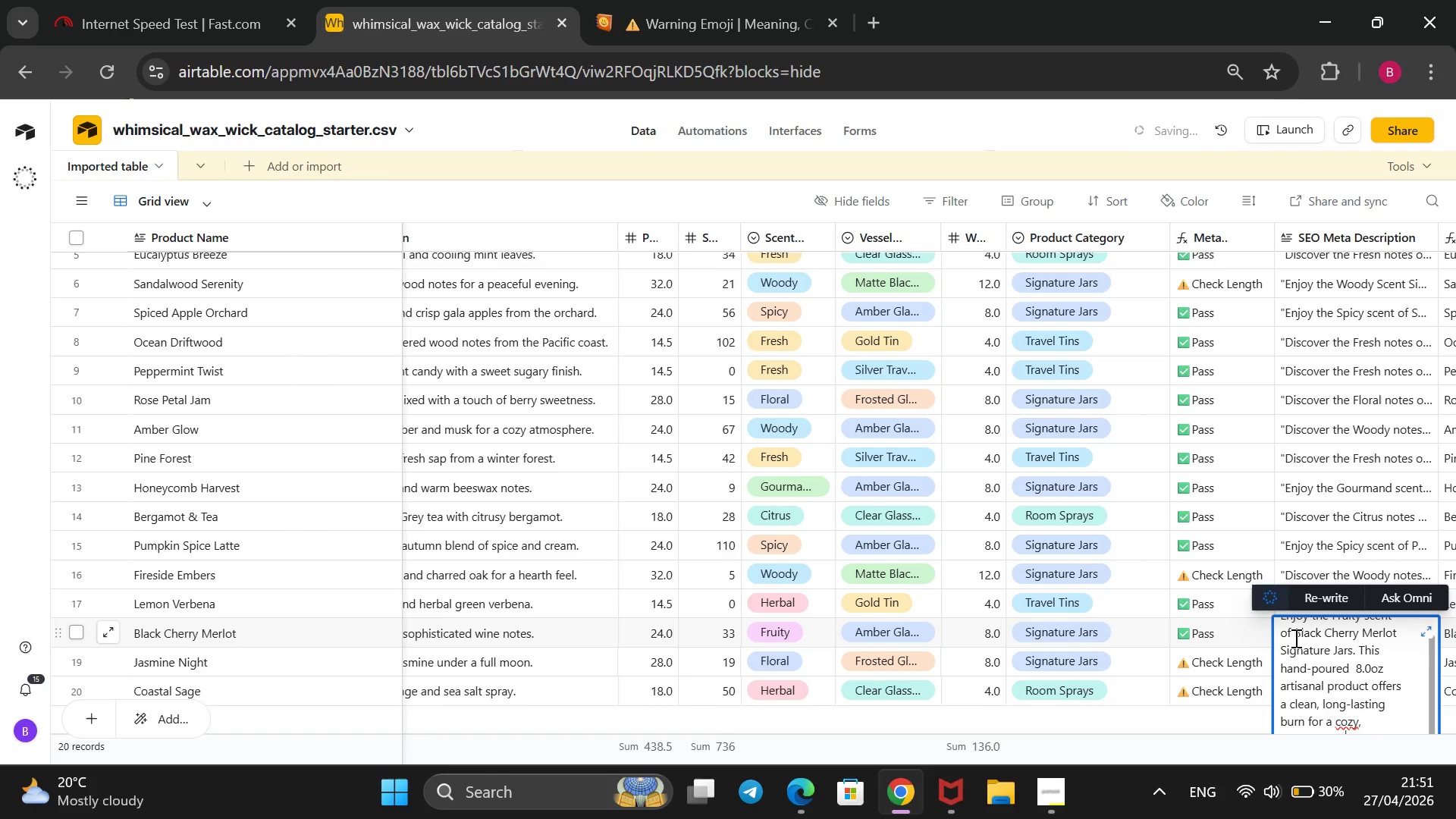 
hold_key(key=2, duration=0.31)
 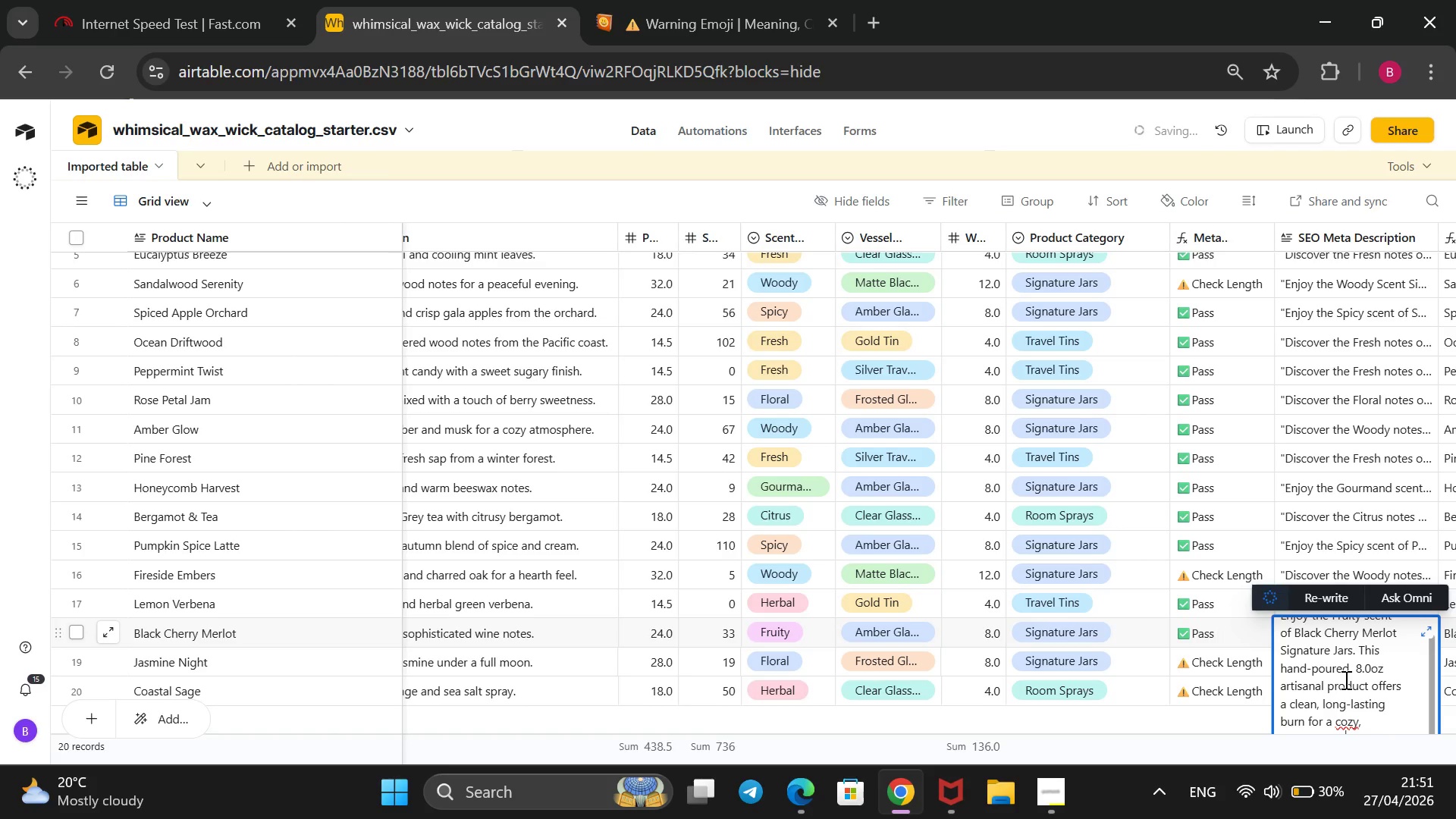 
hold_key(key=ArrowUp, duration=1.3)
 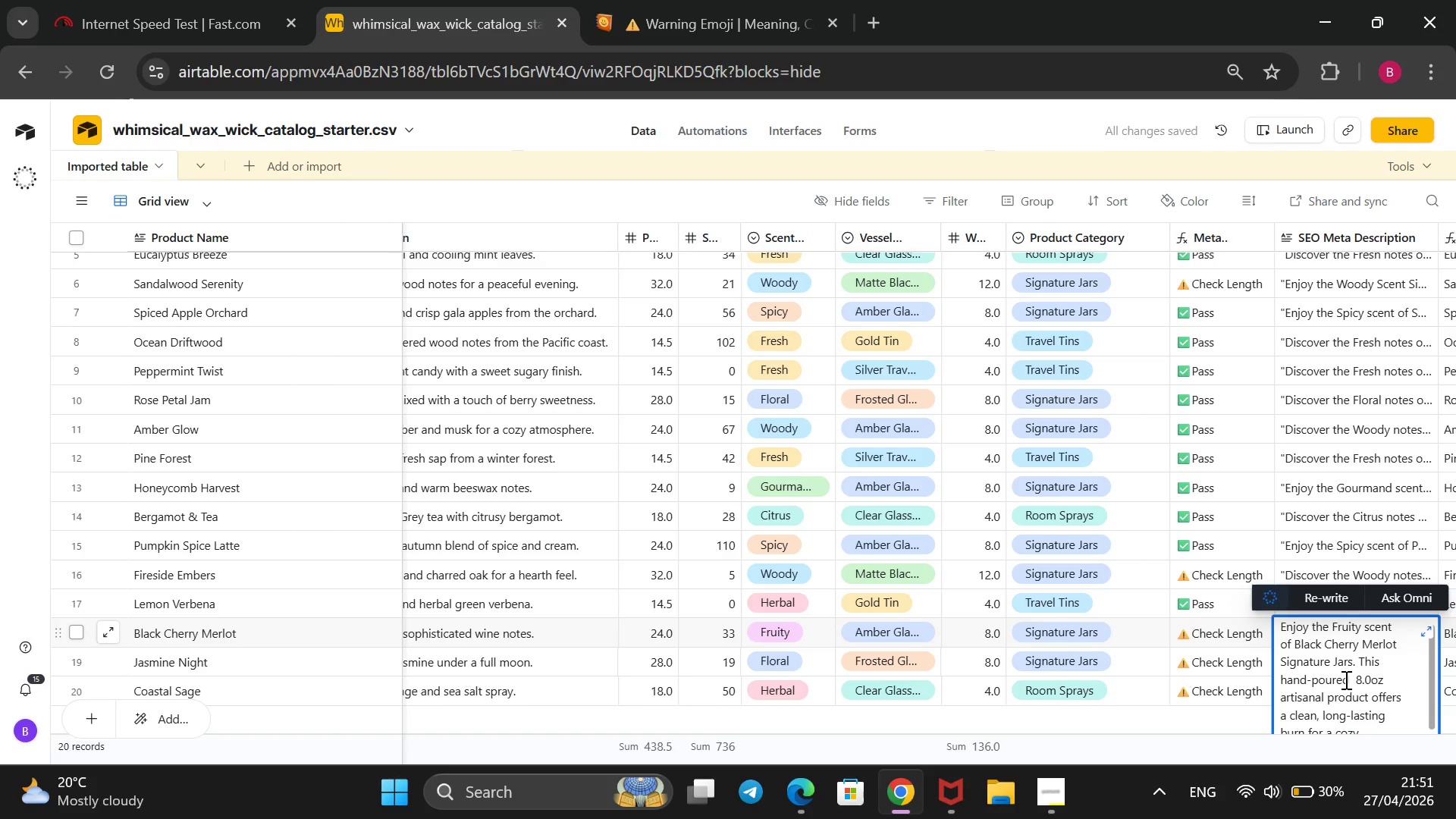 
key(Shift+2)
 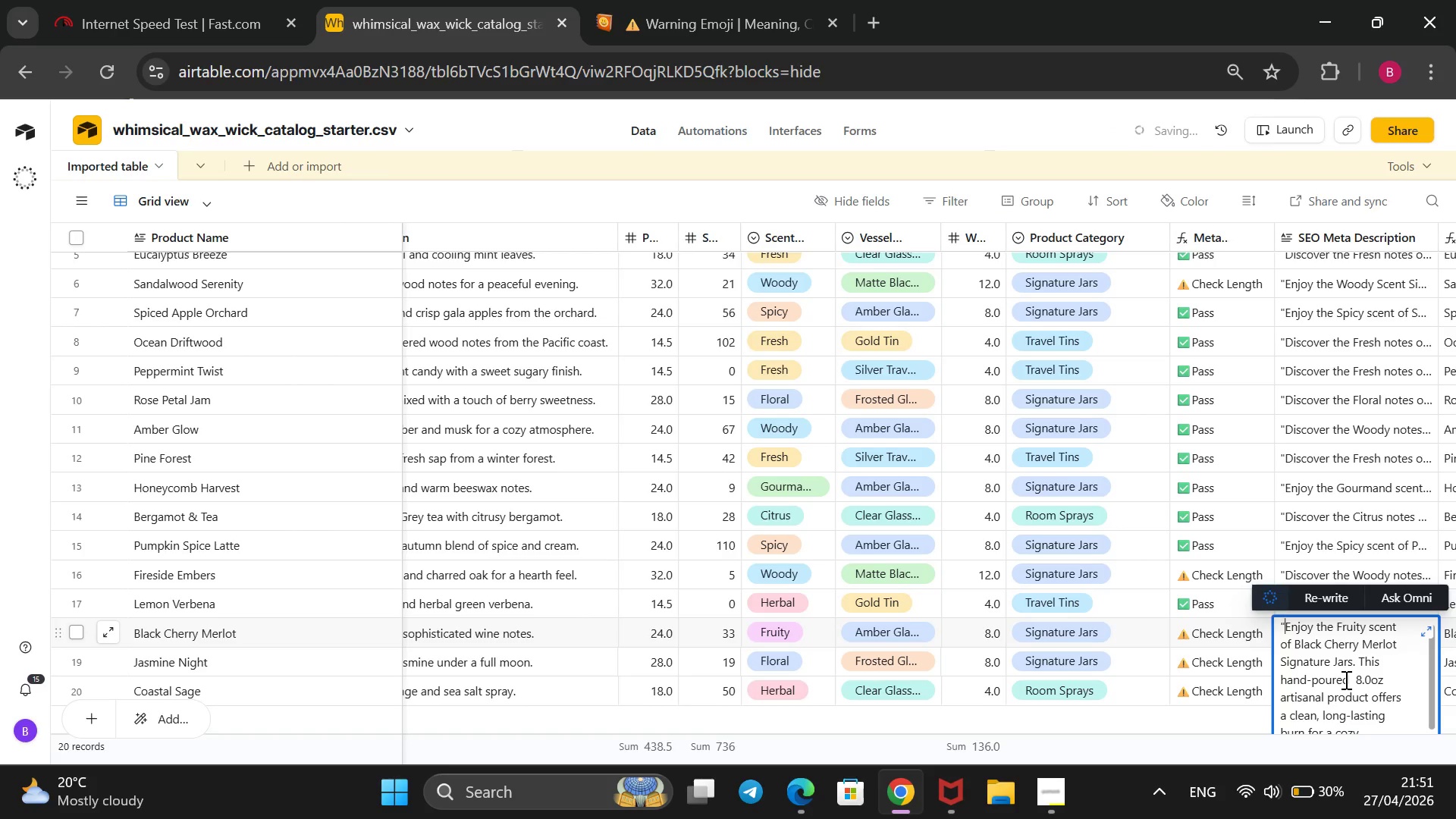 
scroll: coordinate [1345, 679], scroll_direction: down, amount: 1.0
 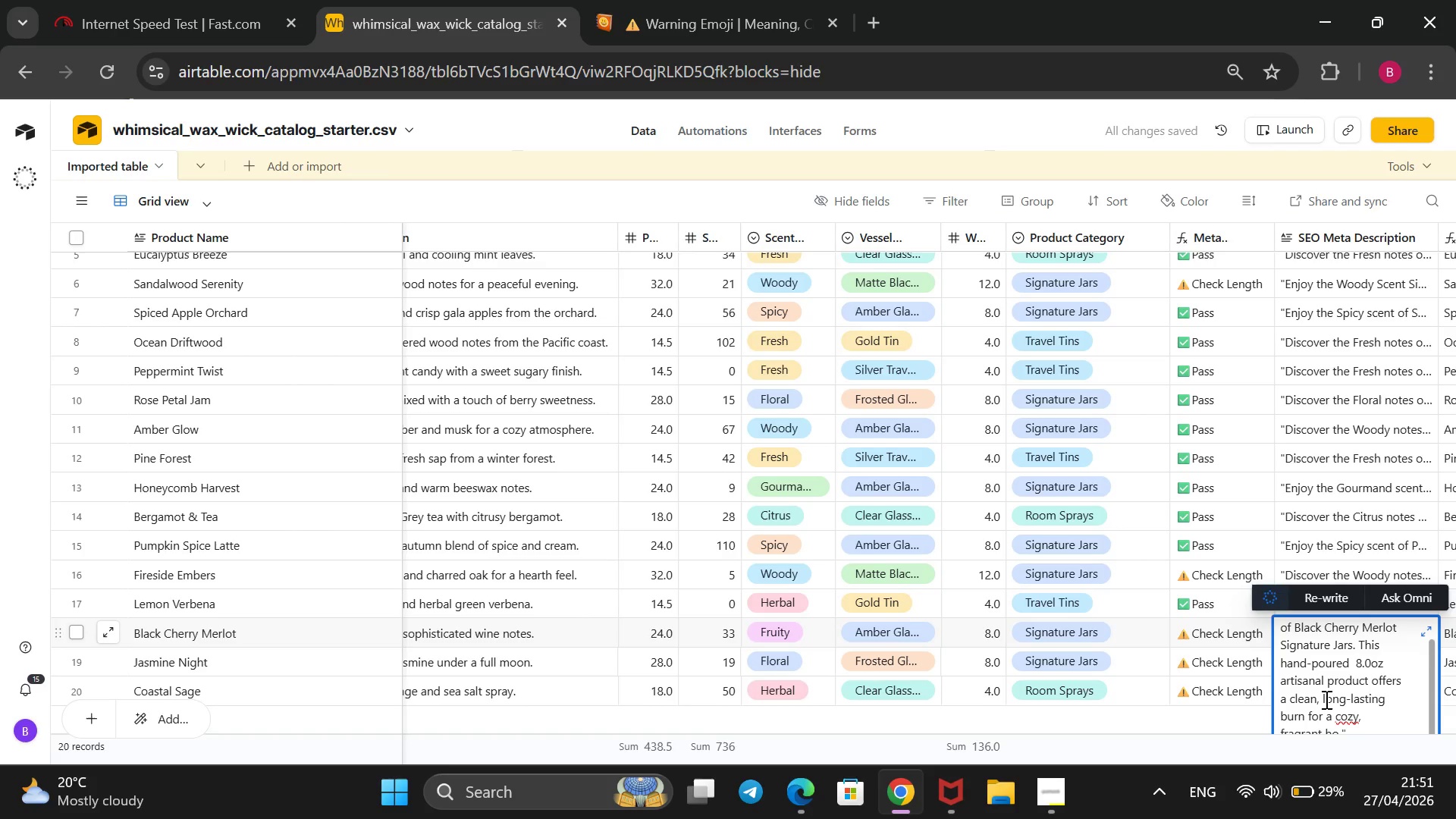 
left_click_drag(start_coordinate=[1318, 698], to_coordinate=[1291, 698])
 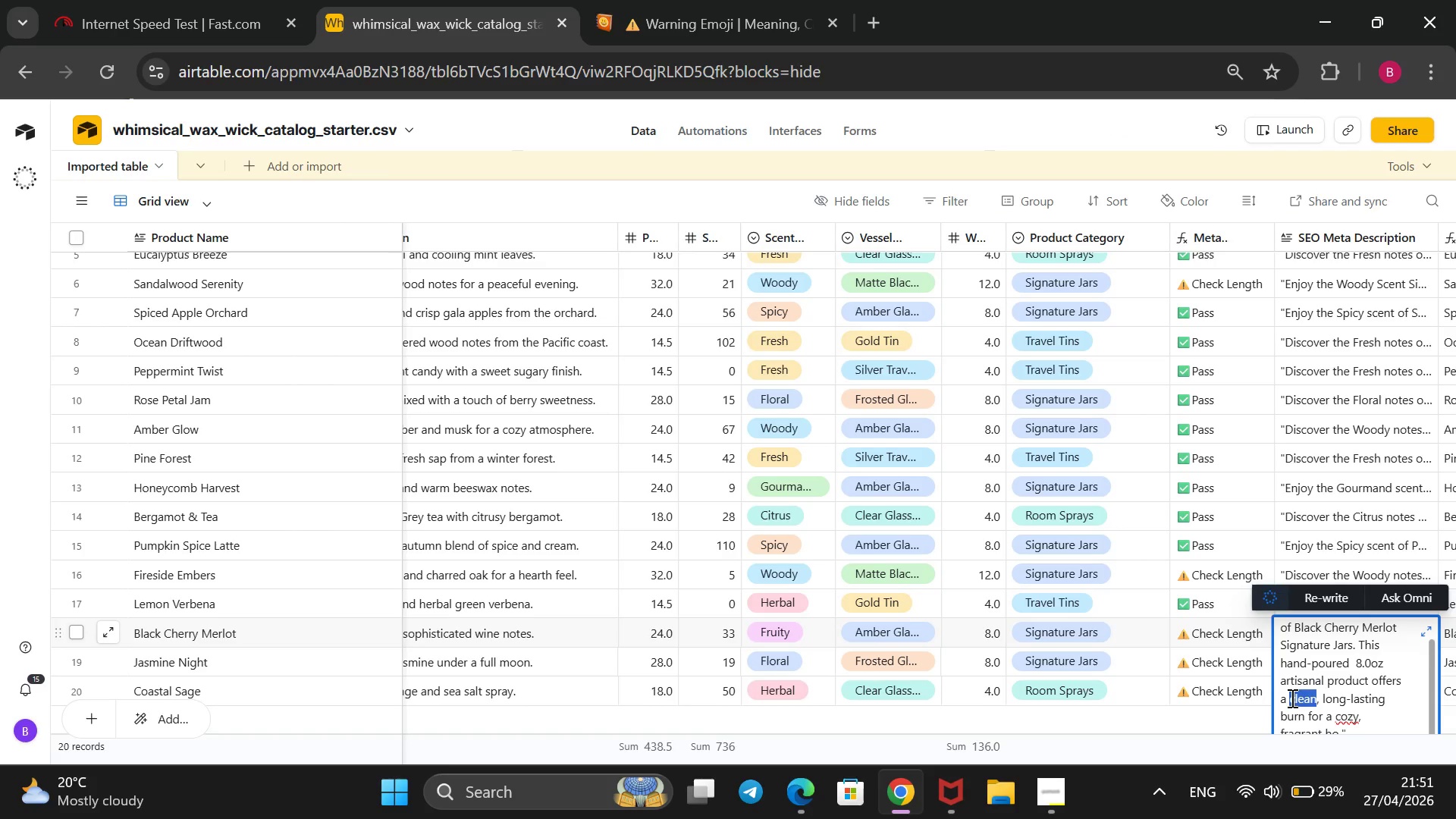 
key(Backspace)
 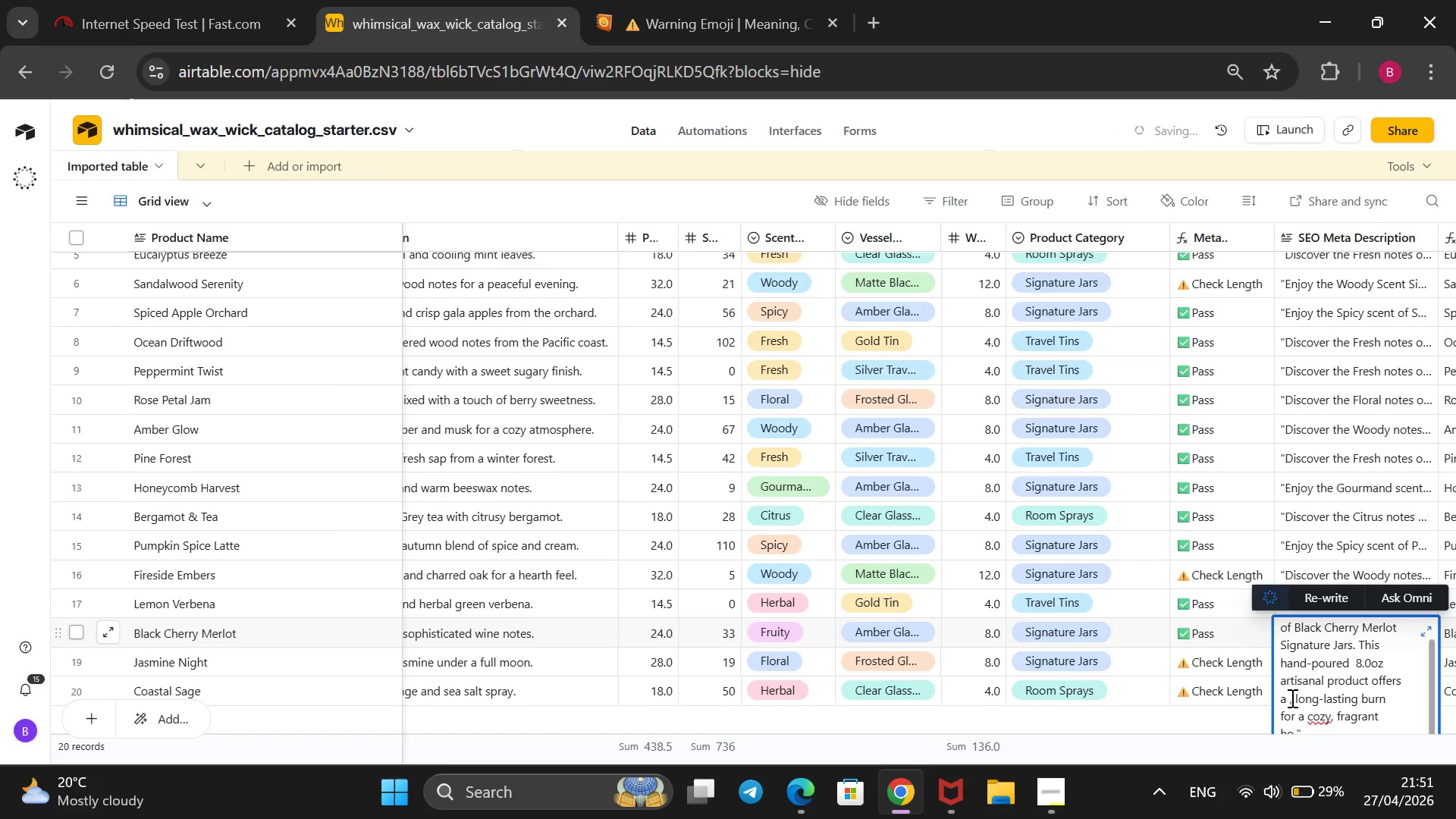 
key(ArrowRight)
 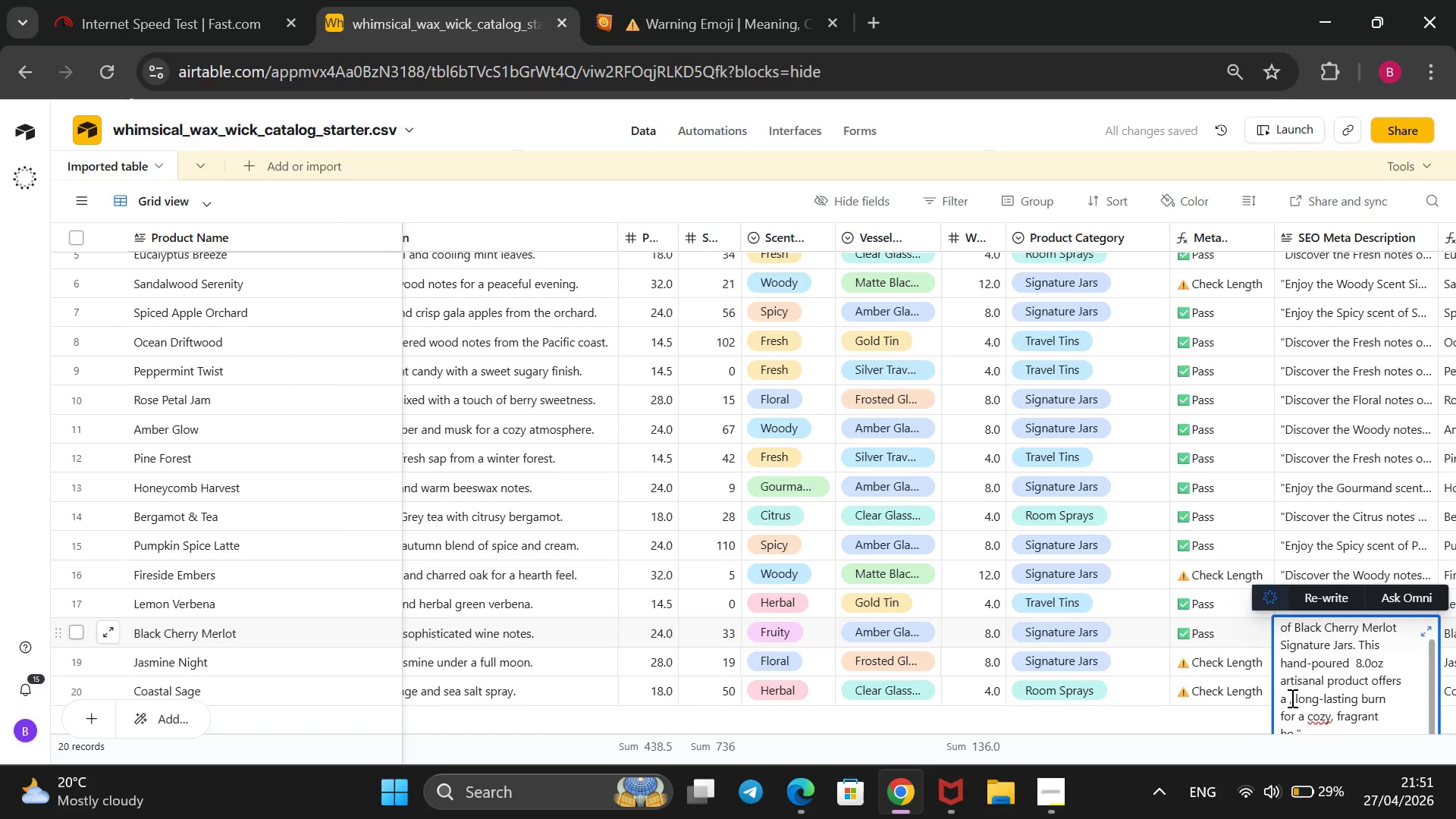 
key(Backspace)
 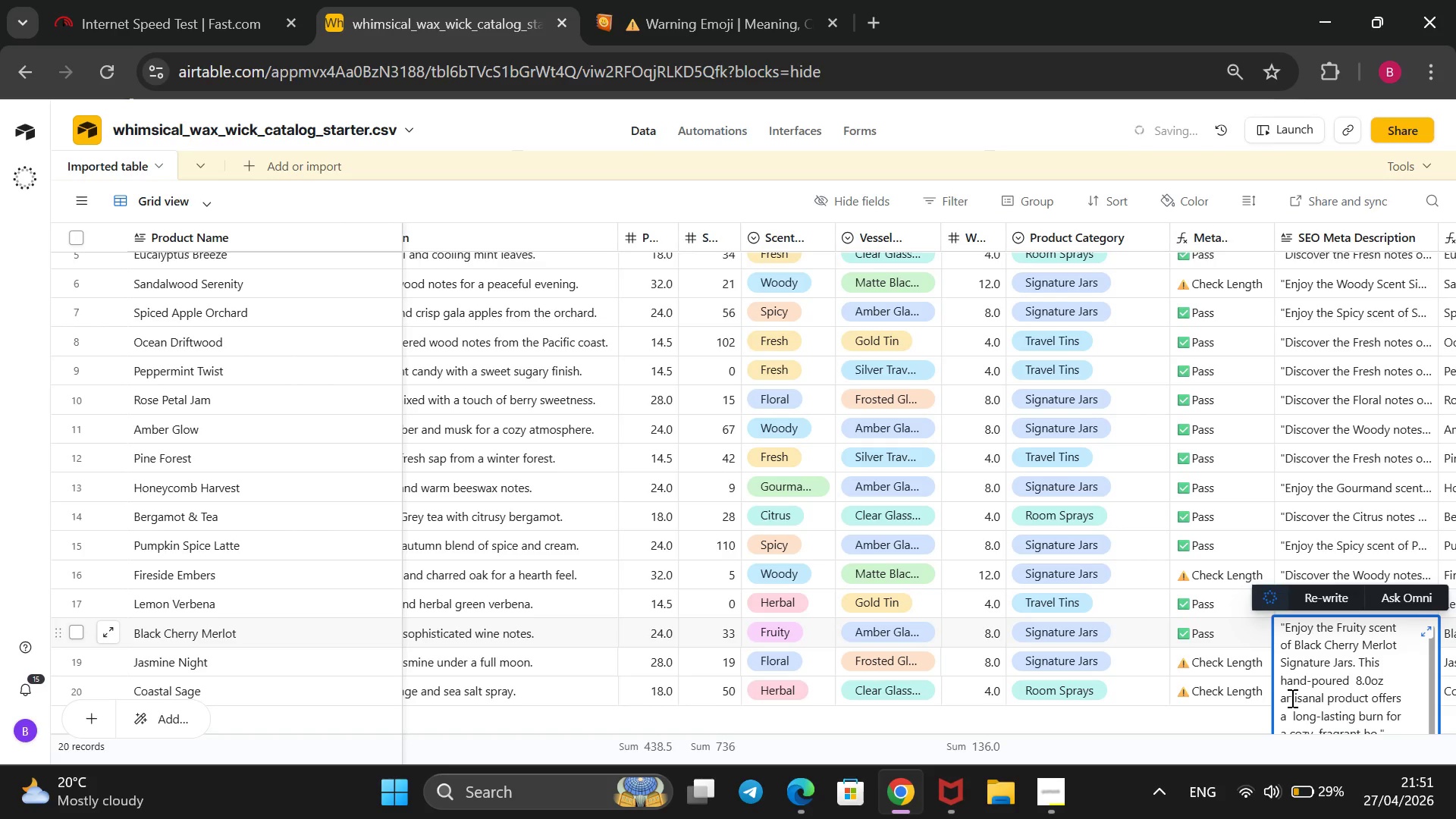 
key(ArrowRight)
 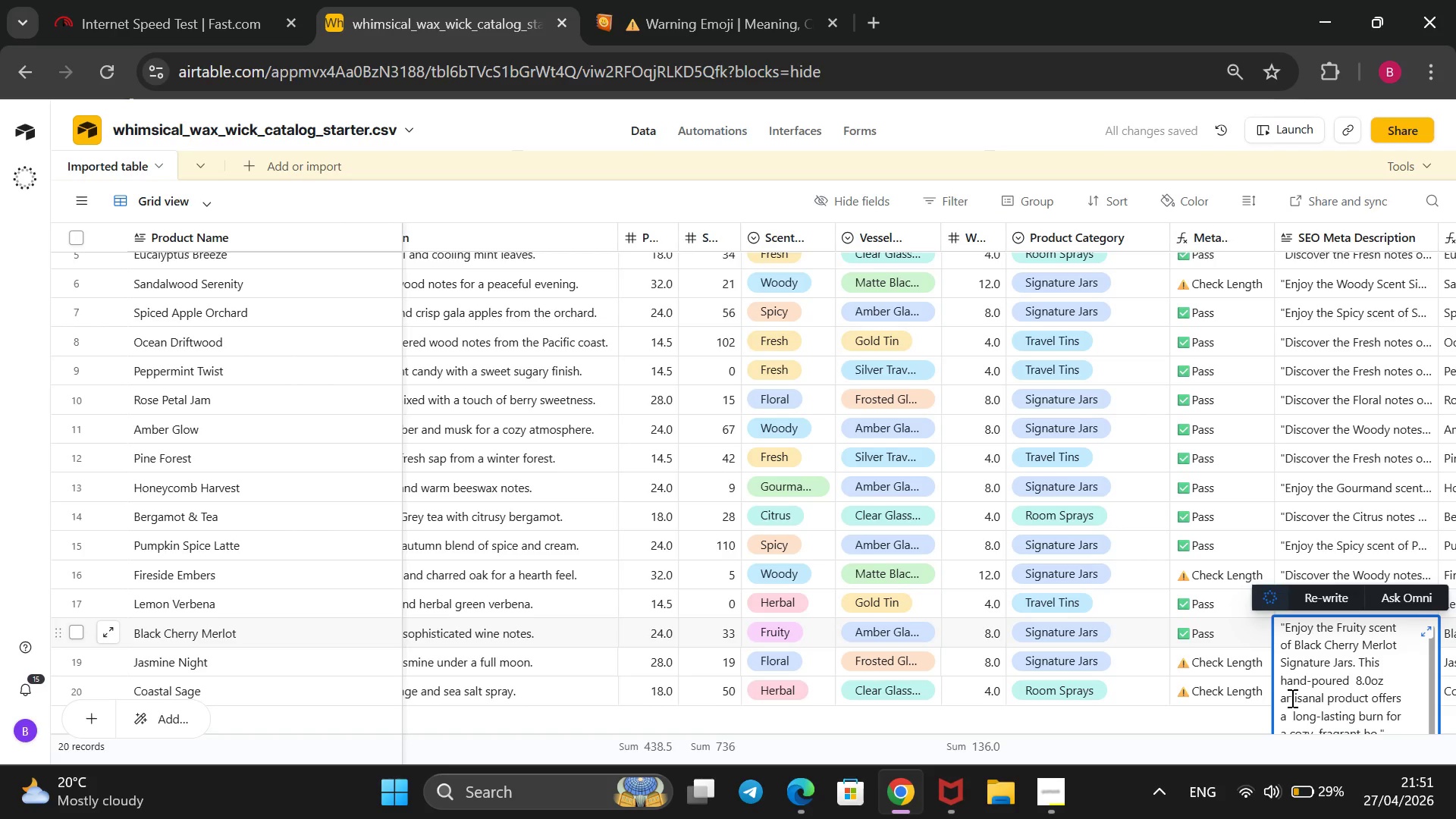 
key(Backspace)
 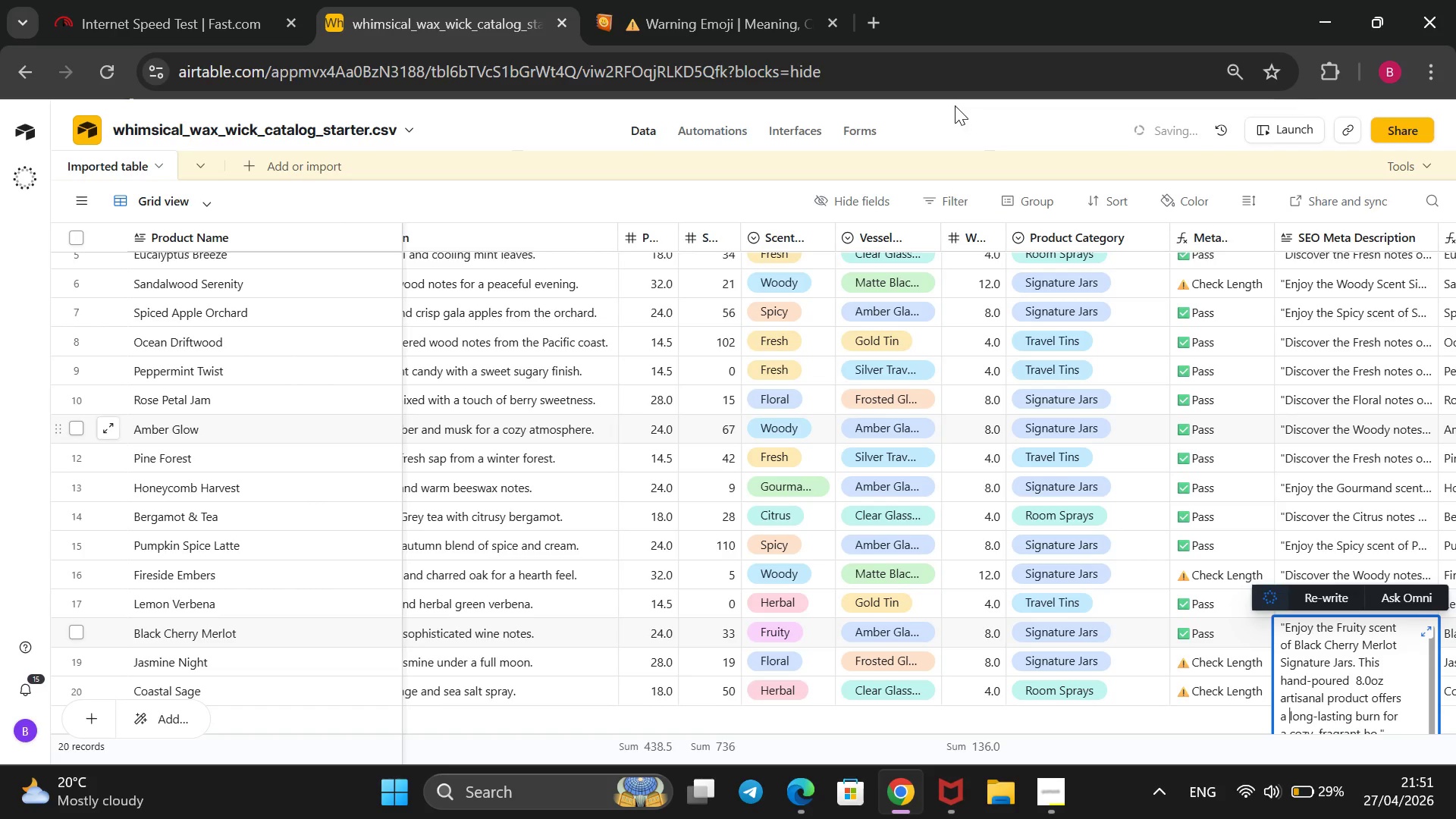 
left_click([978, 112])
 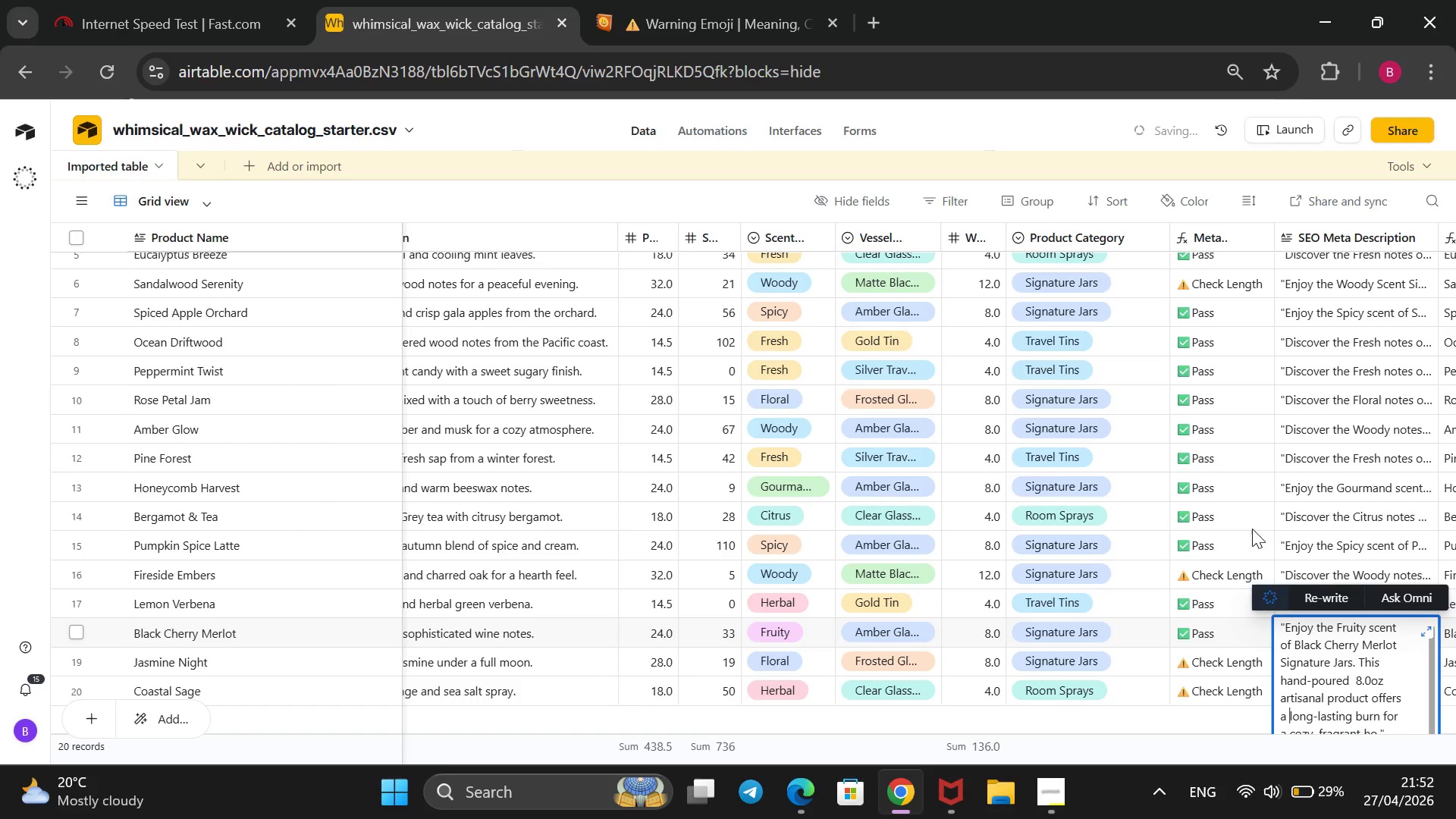 
scroll: coordinate [1247, 525], scroll_direction: up, amount: 3.0
 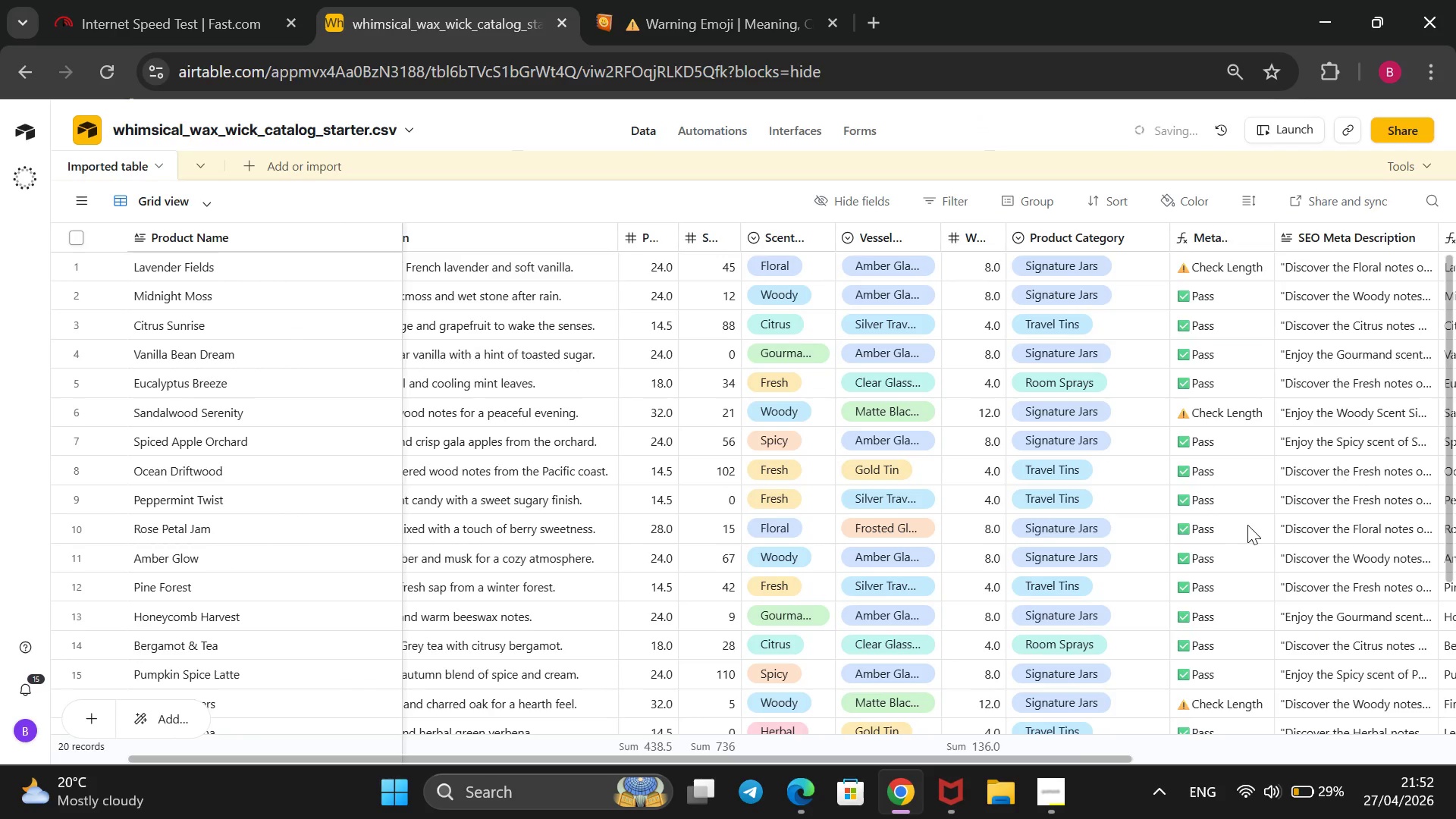 
scroll: coordinate [1247, 519], scroll_direction: down, amount: 40.0
 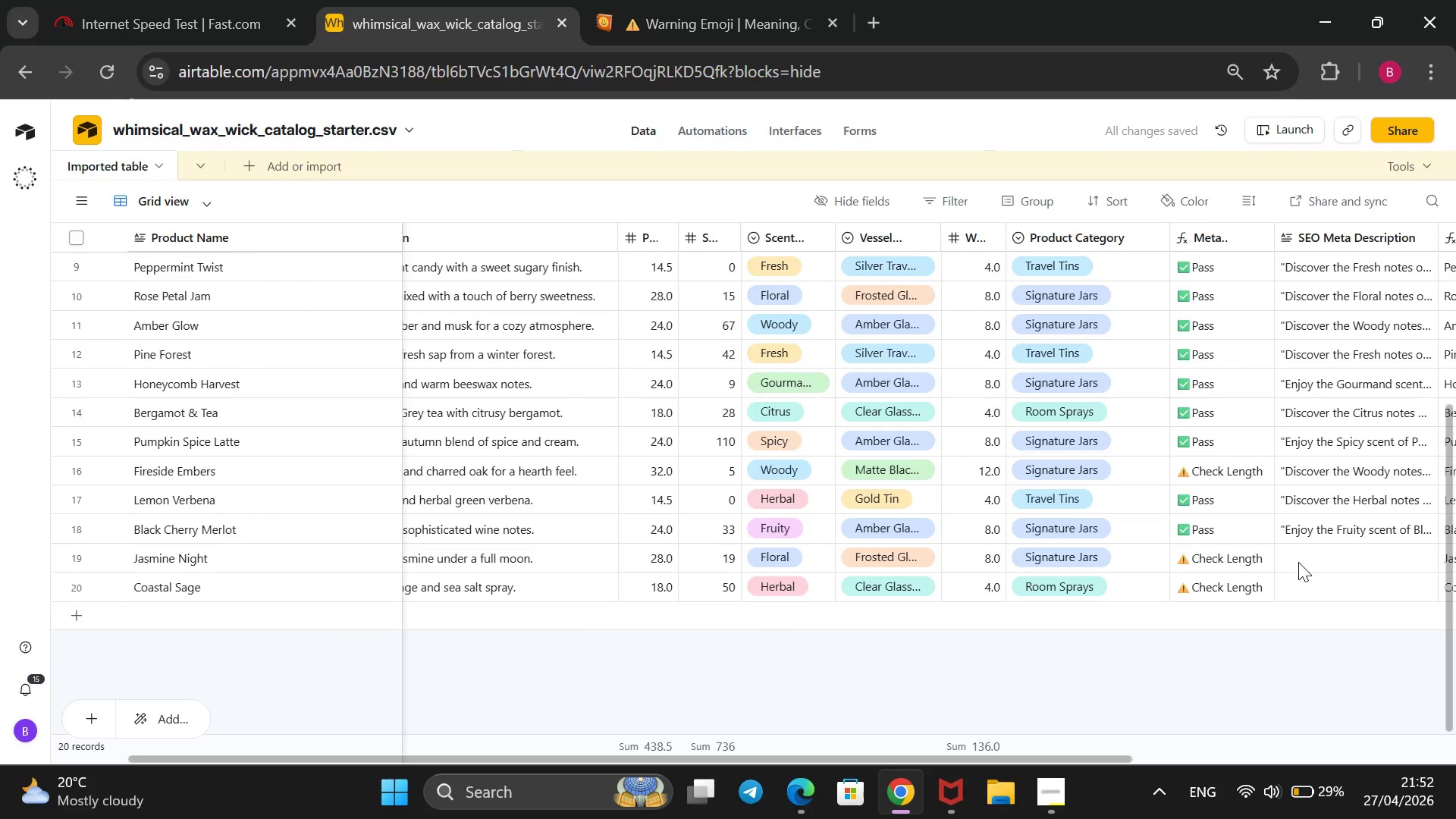 
left_click([1298, 562])
 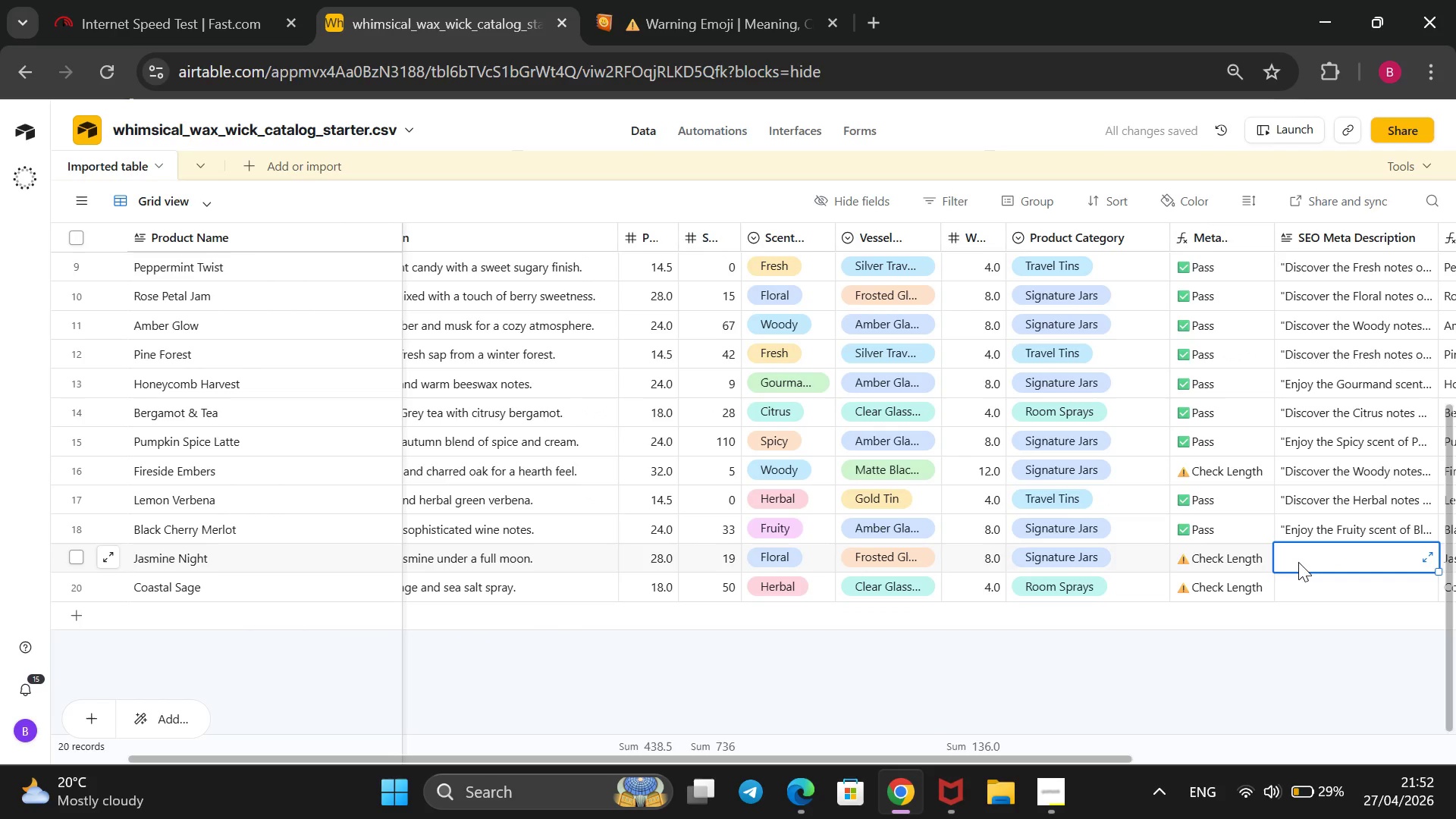 
type(Discover the Floral notes of our jasmine Night Signature Jars. Hand-poured and artisanal, this 8.0 )
key(Backspace)
type(oz home fragrance is desogned for a )
 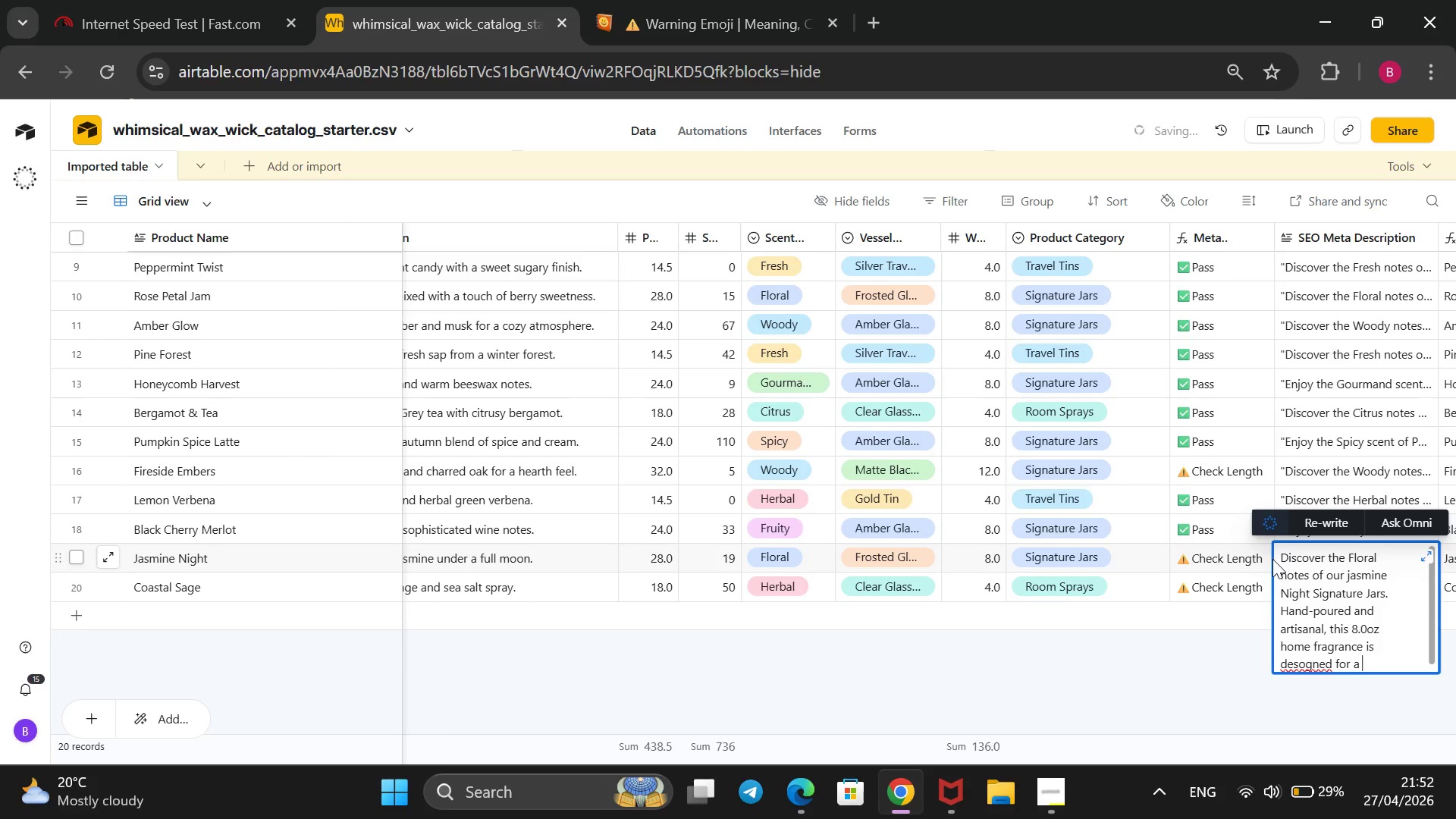 
hold_key(key=ArrowLeft, duration=0.86)
 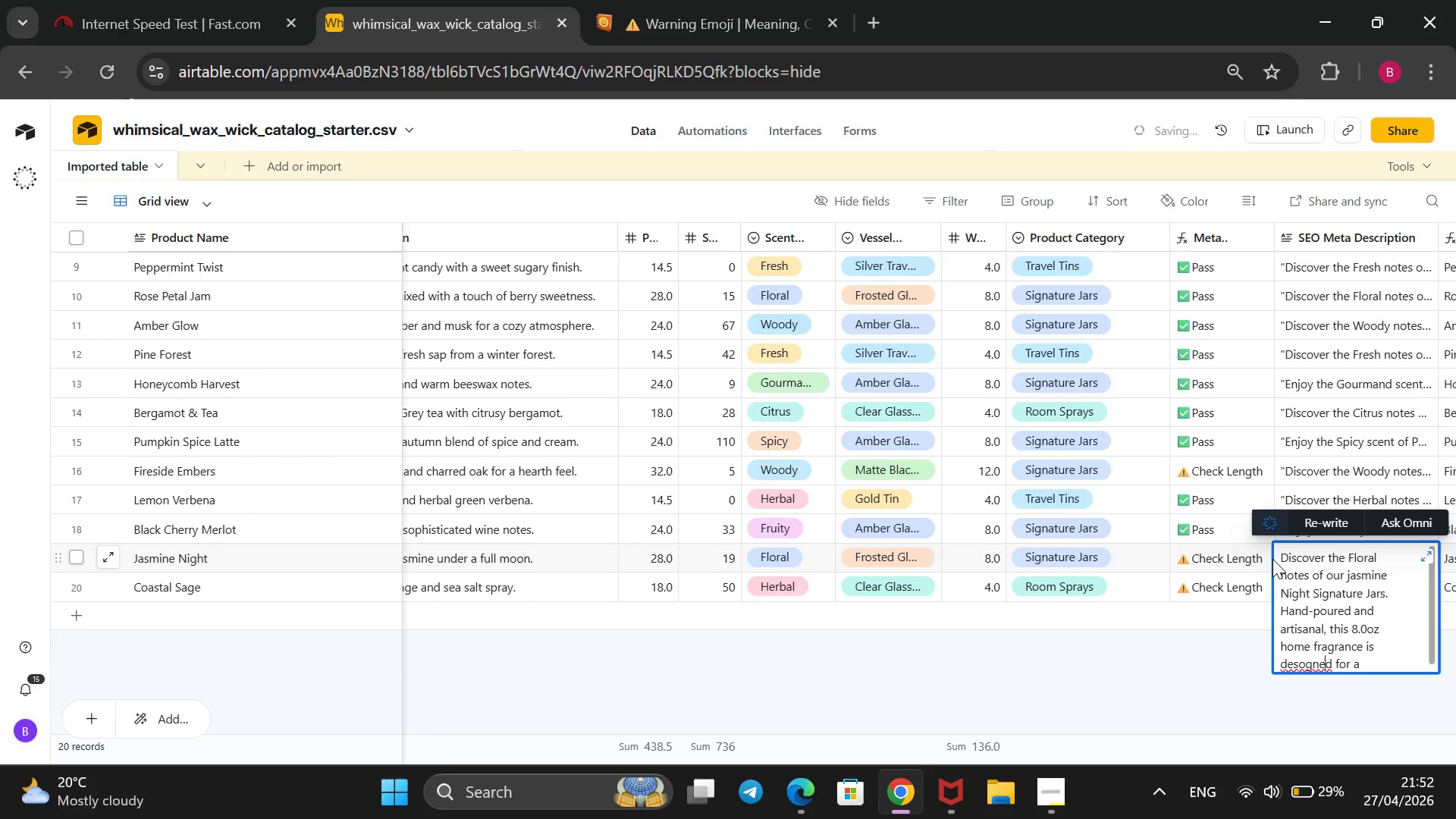 
key(ArrowLeft)
 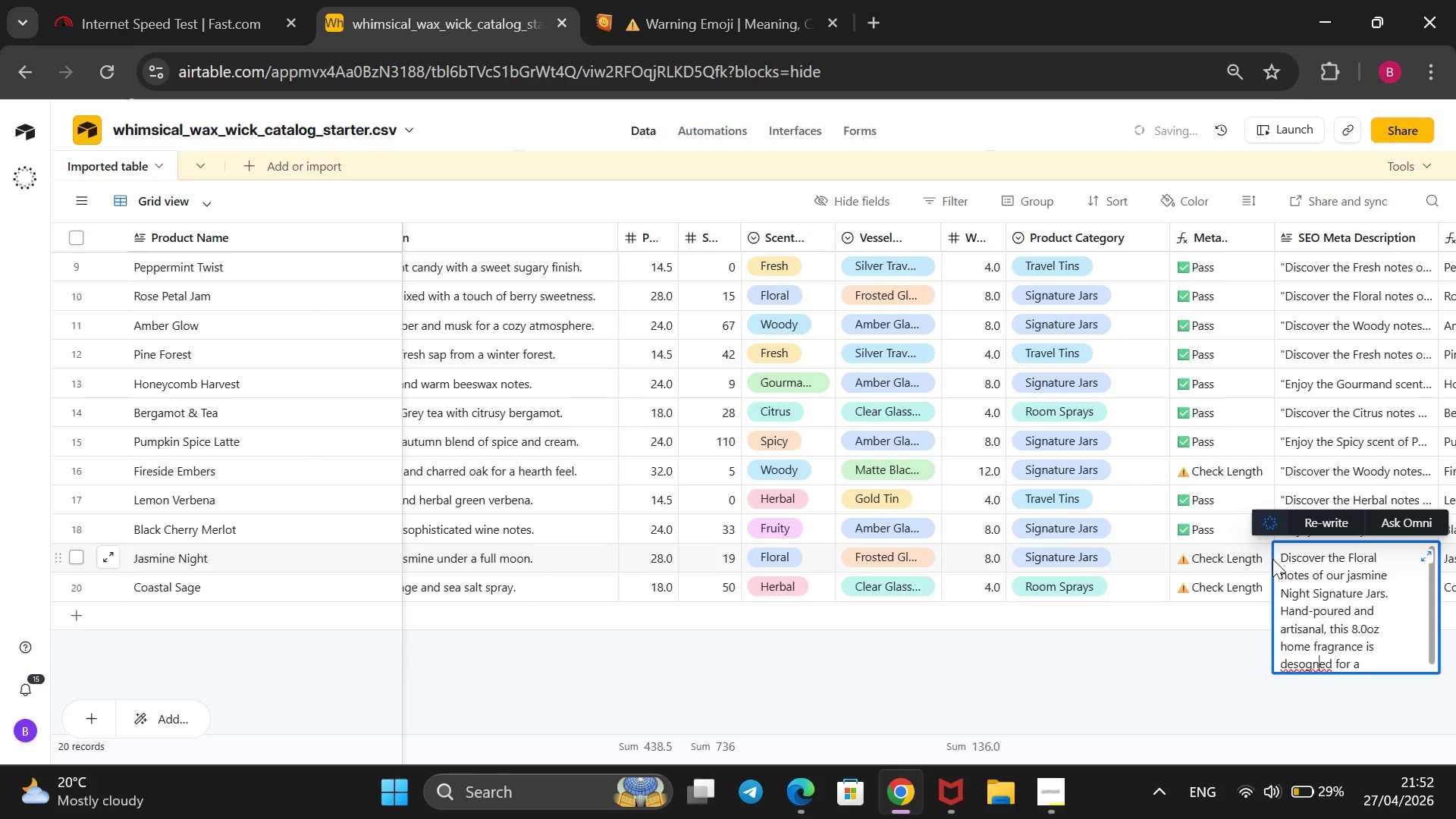 
key(ArrowLeft)
 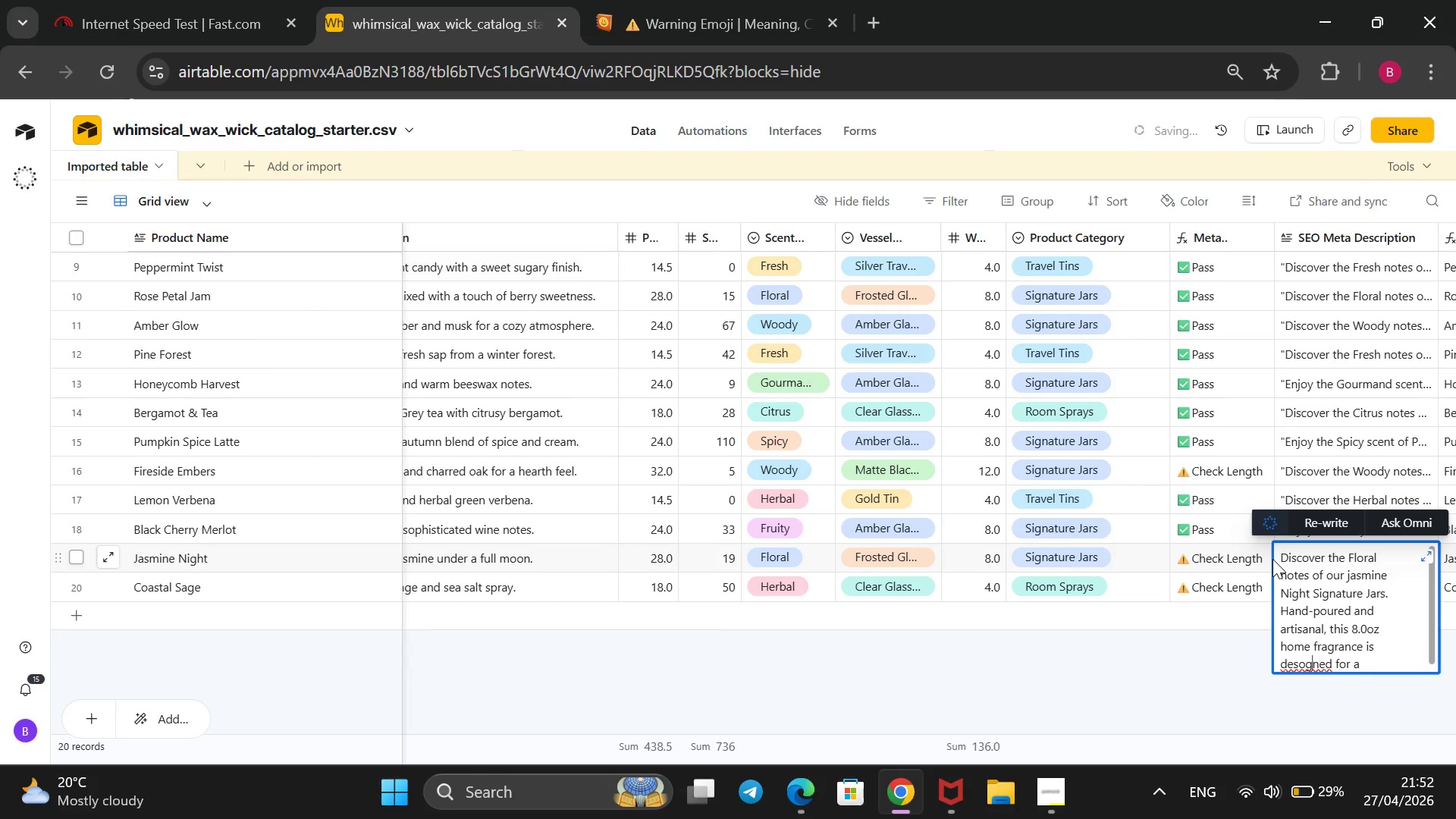 
key(ArrowLeft)
 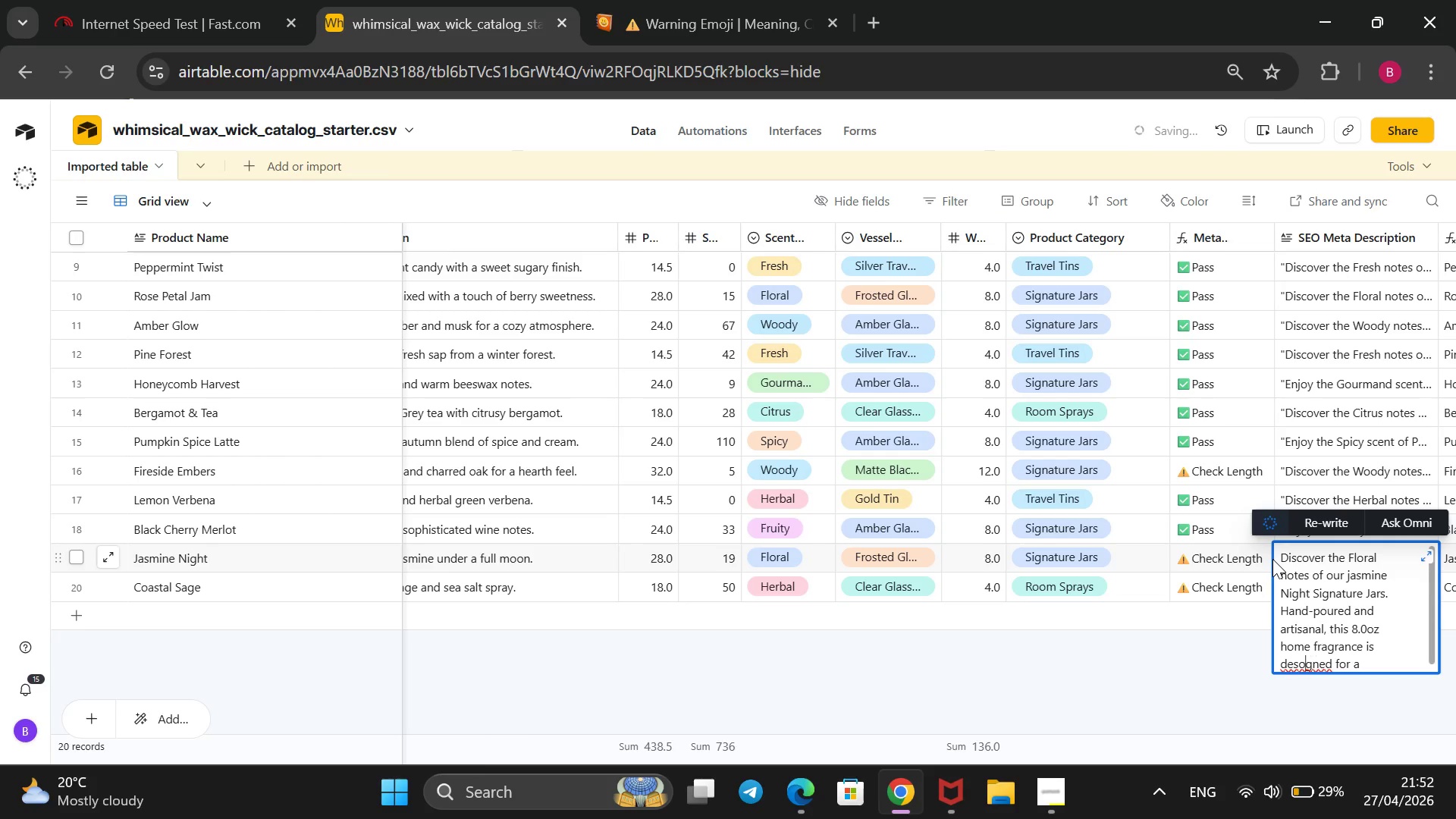 
key(ArrowLeft)
 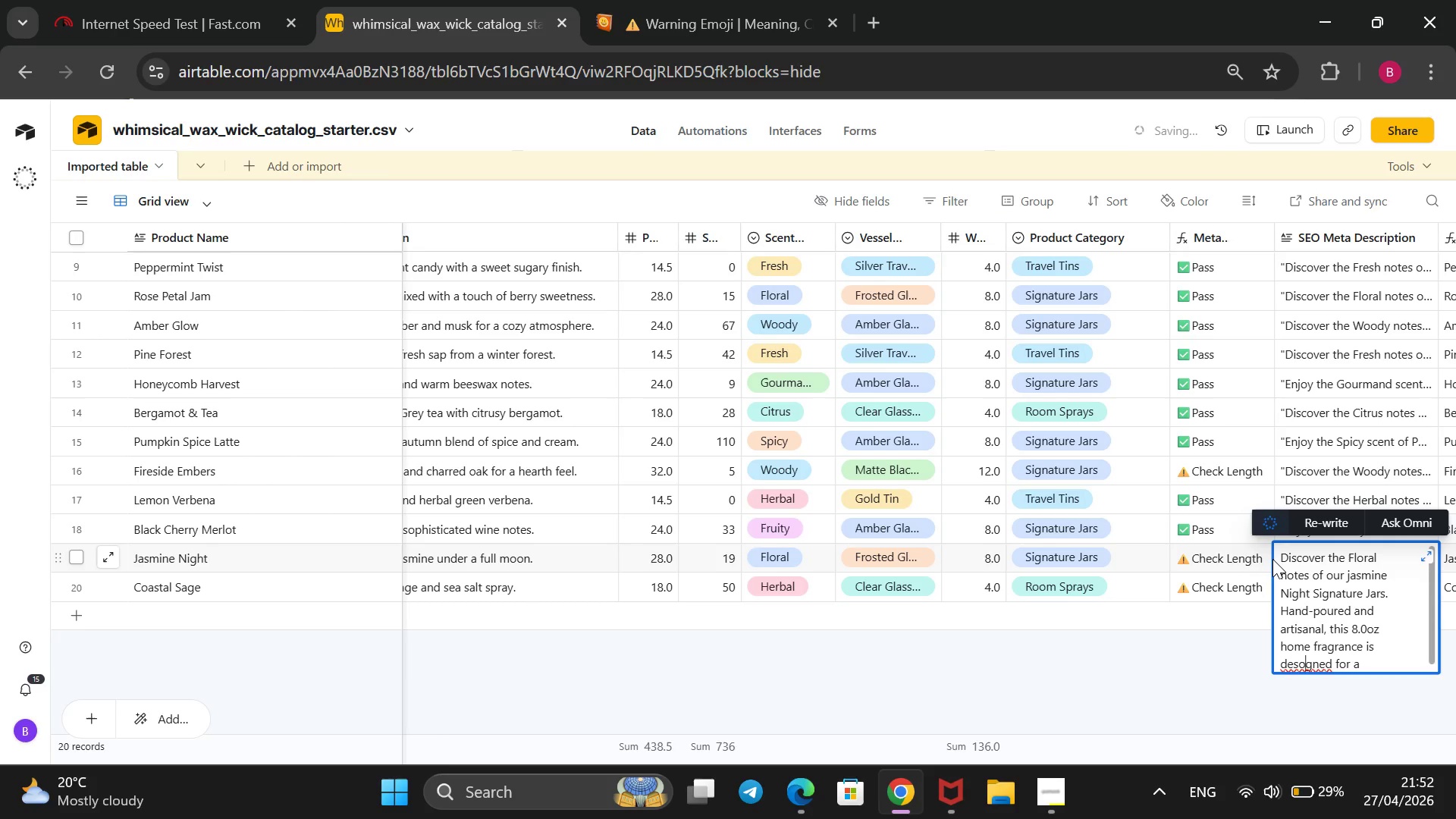 
key(Backspace)
 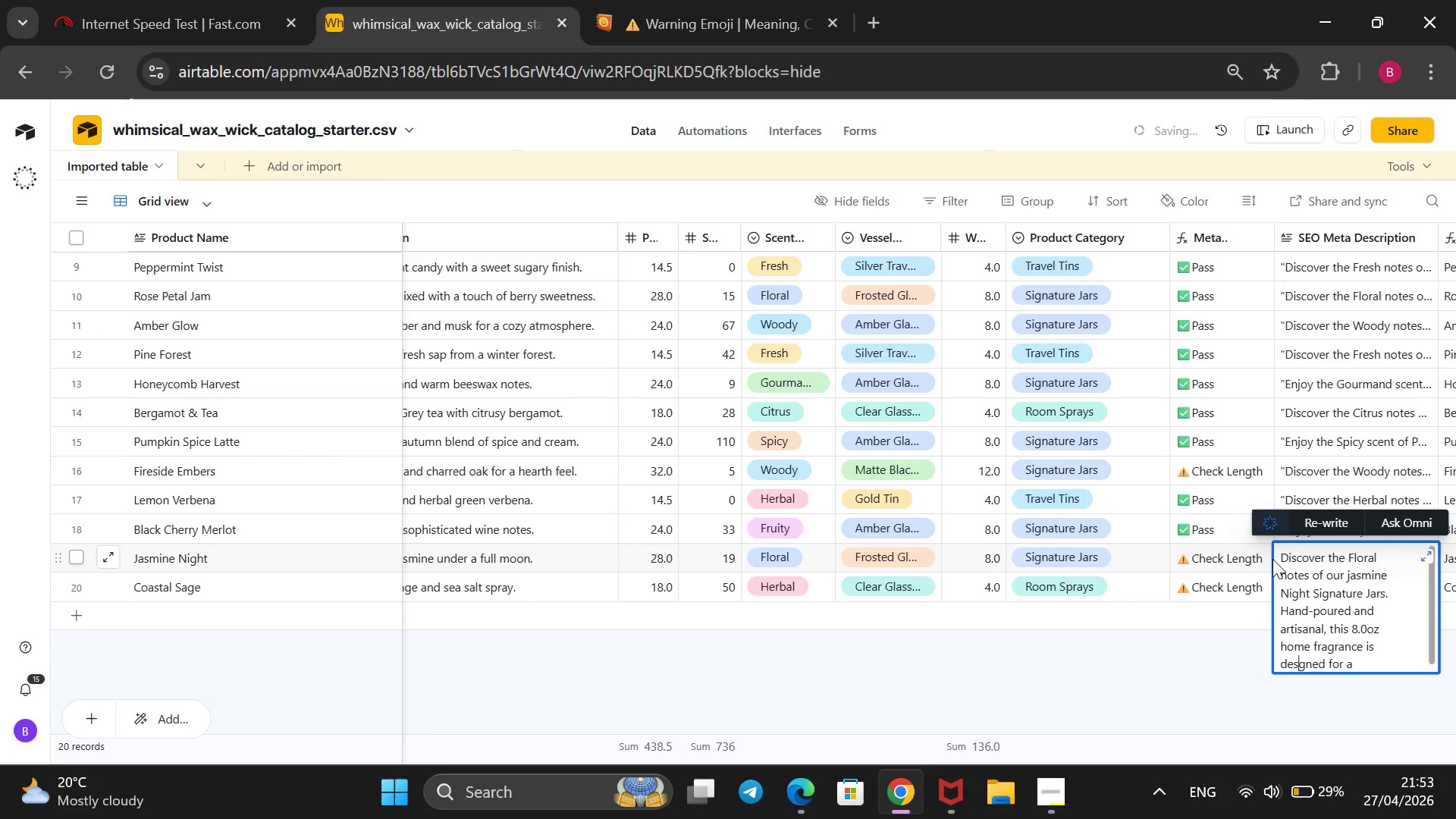 
key(I)
 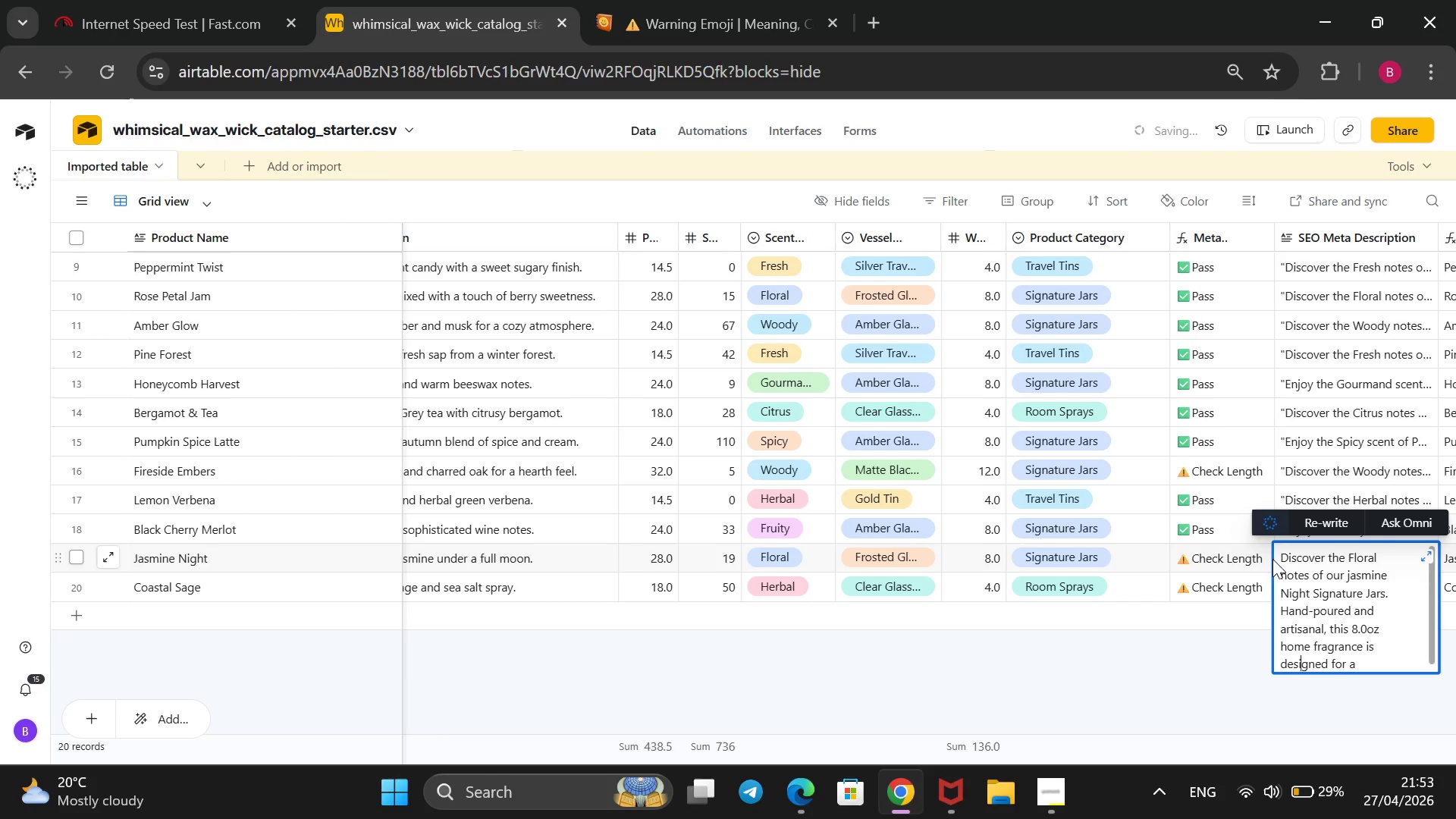 
hold_key(key=ArrowRight, duration=1.11)
 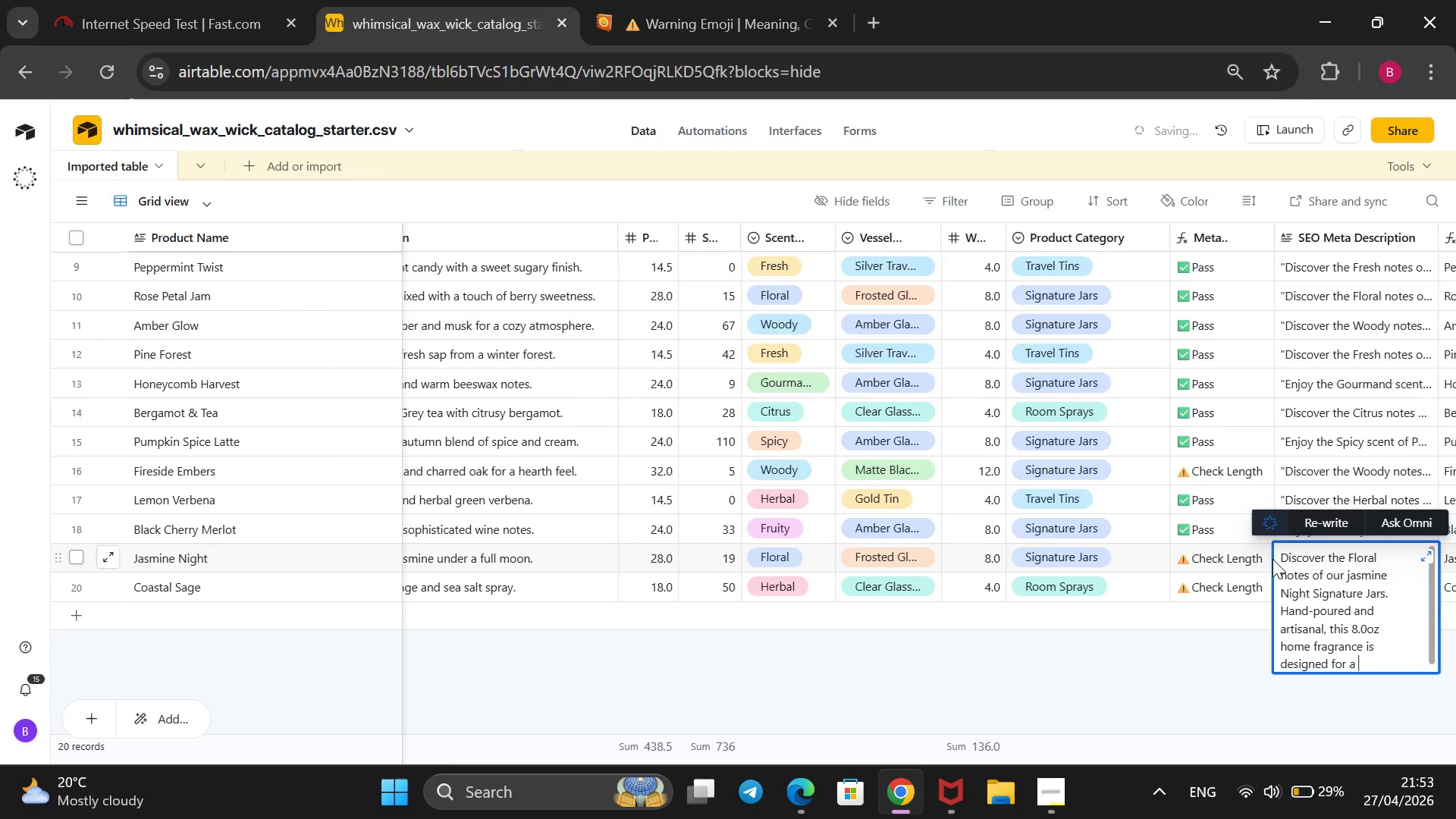 
type(long-term)
key(Backspace)
key(Backspace)
key(Backspace)
key(Backspace)
type(lasting )
key(Backspace)
type(, clean burn.)
 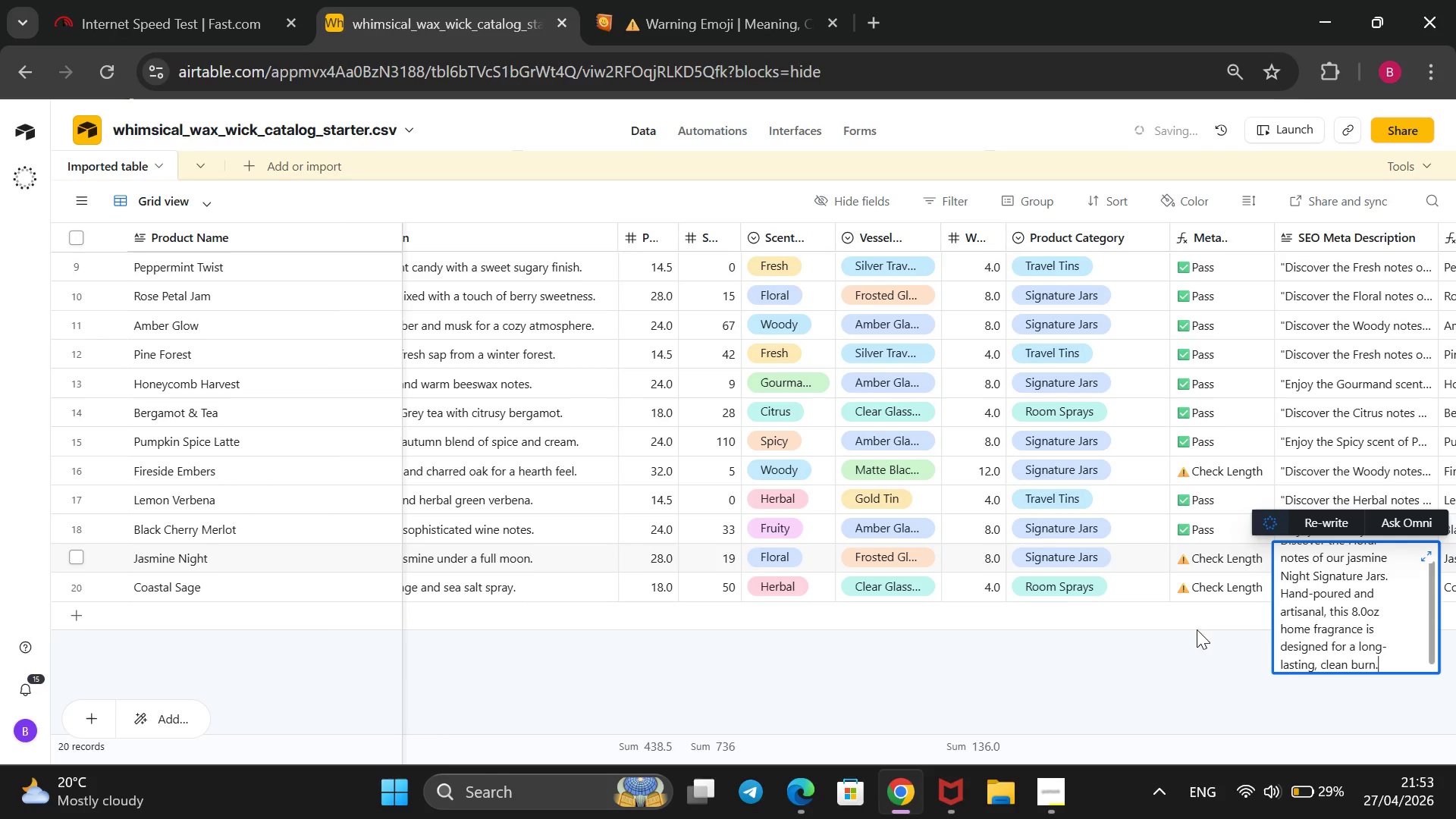 
left_click([1193, 649])
 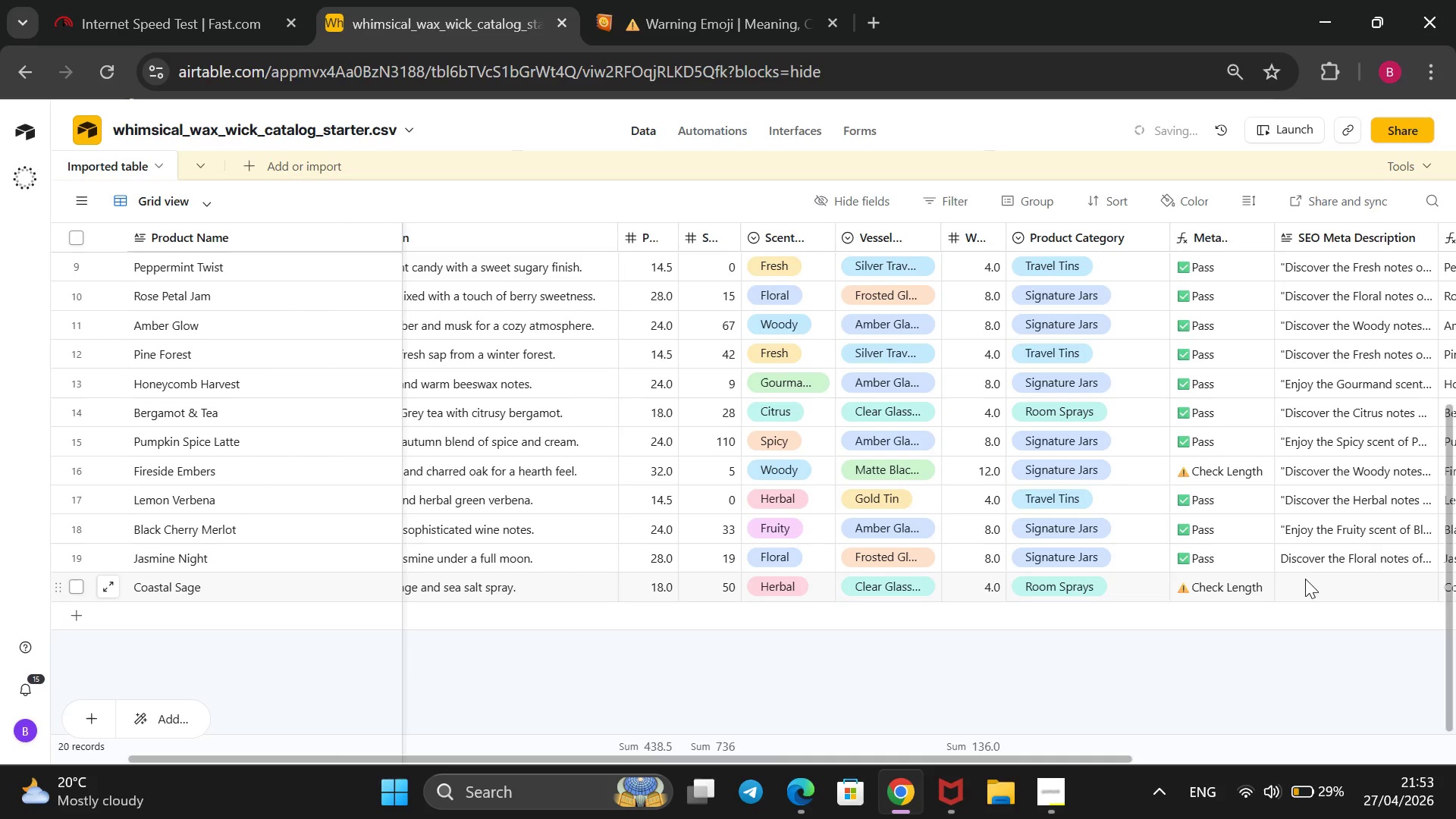 
double_click([1326, 558])
 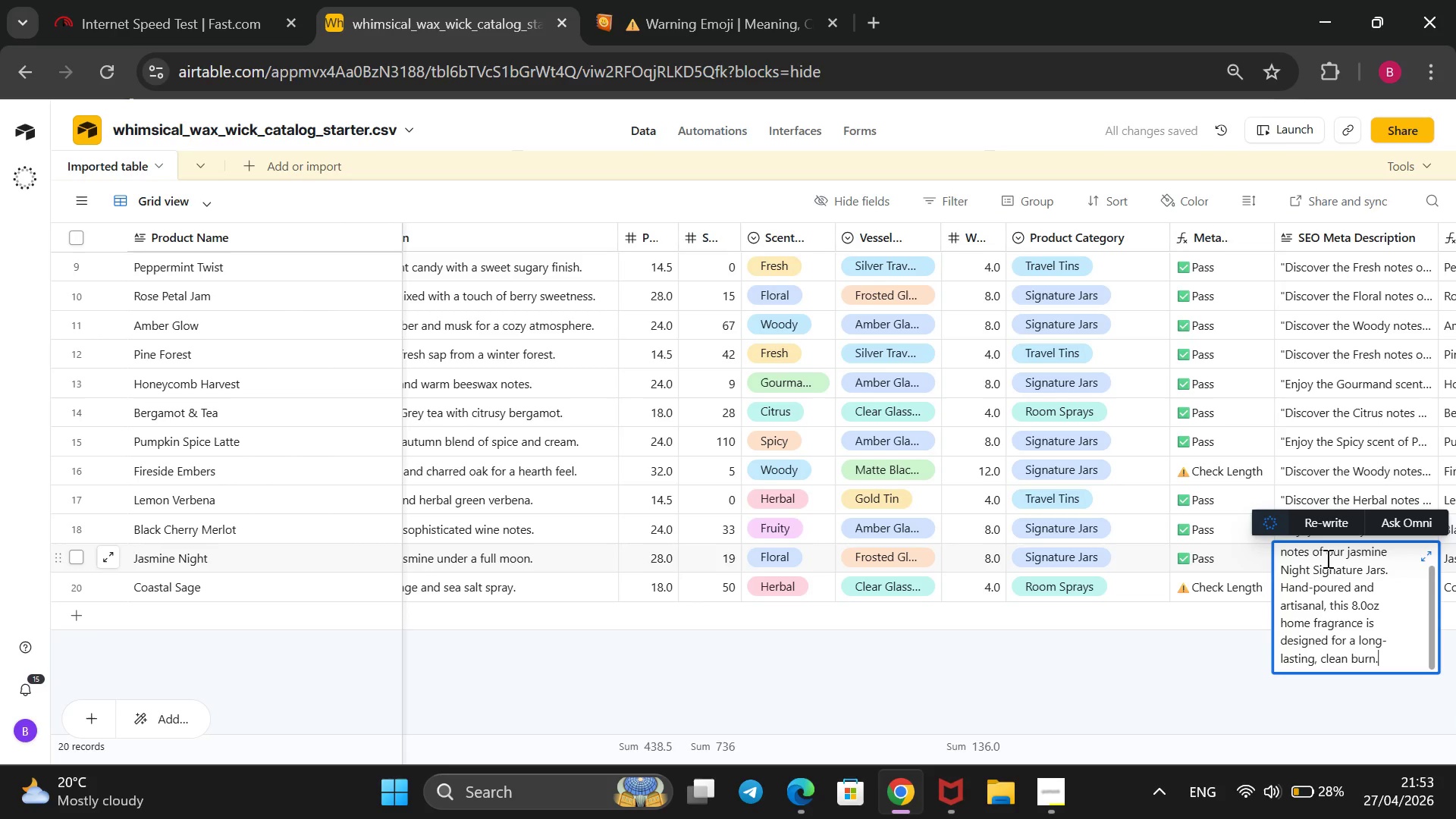 
left_click([1326, 558])
 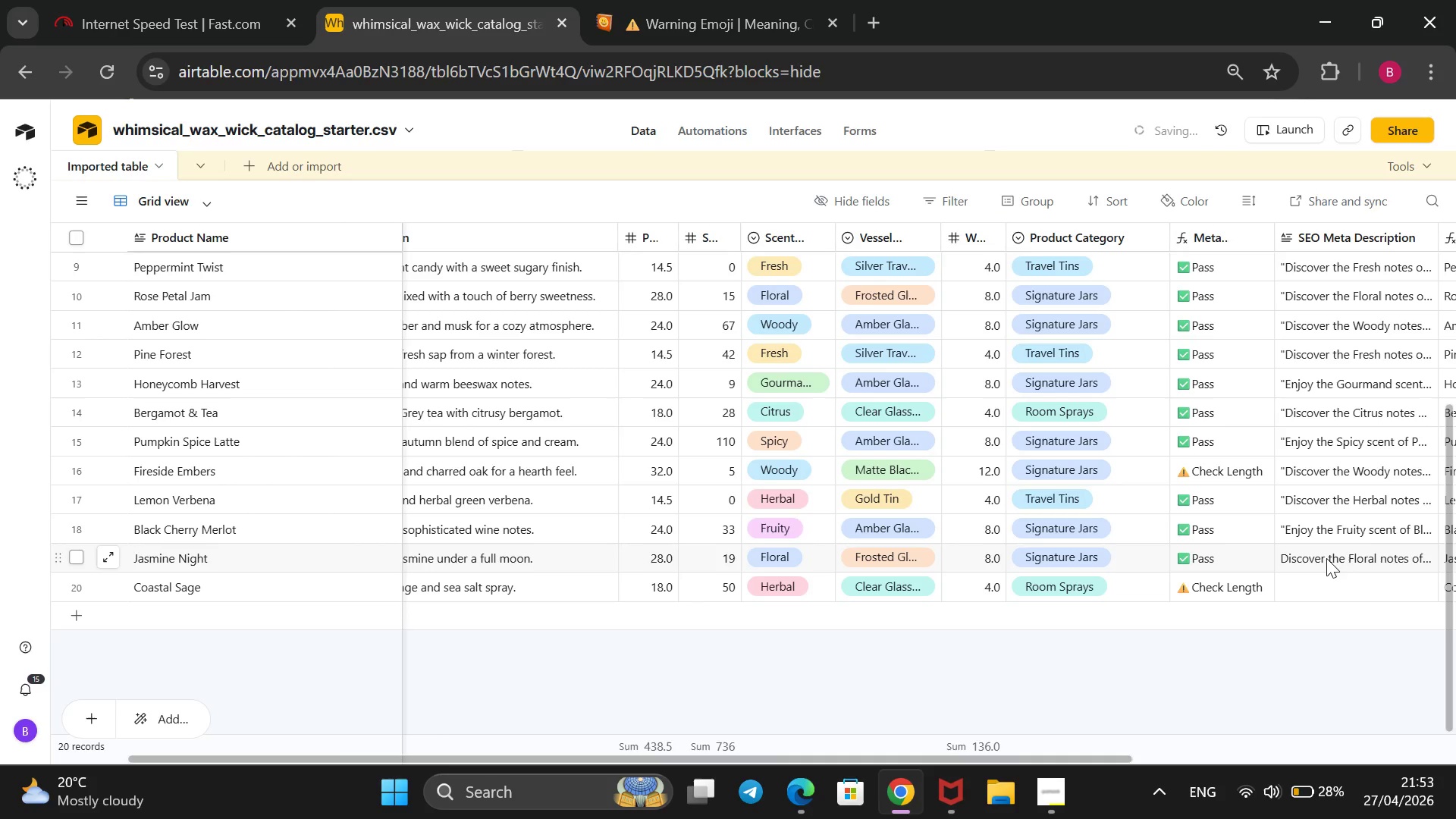 
wait(5.48)
 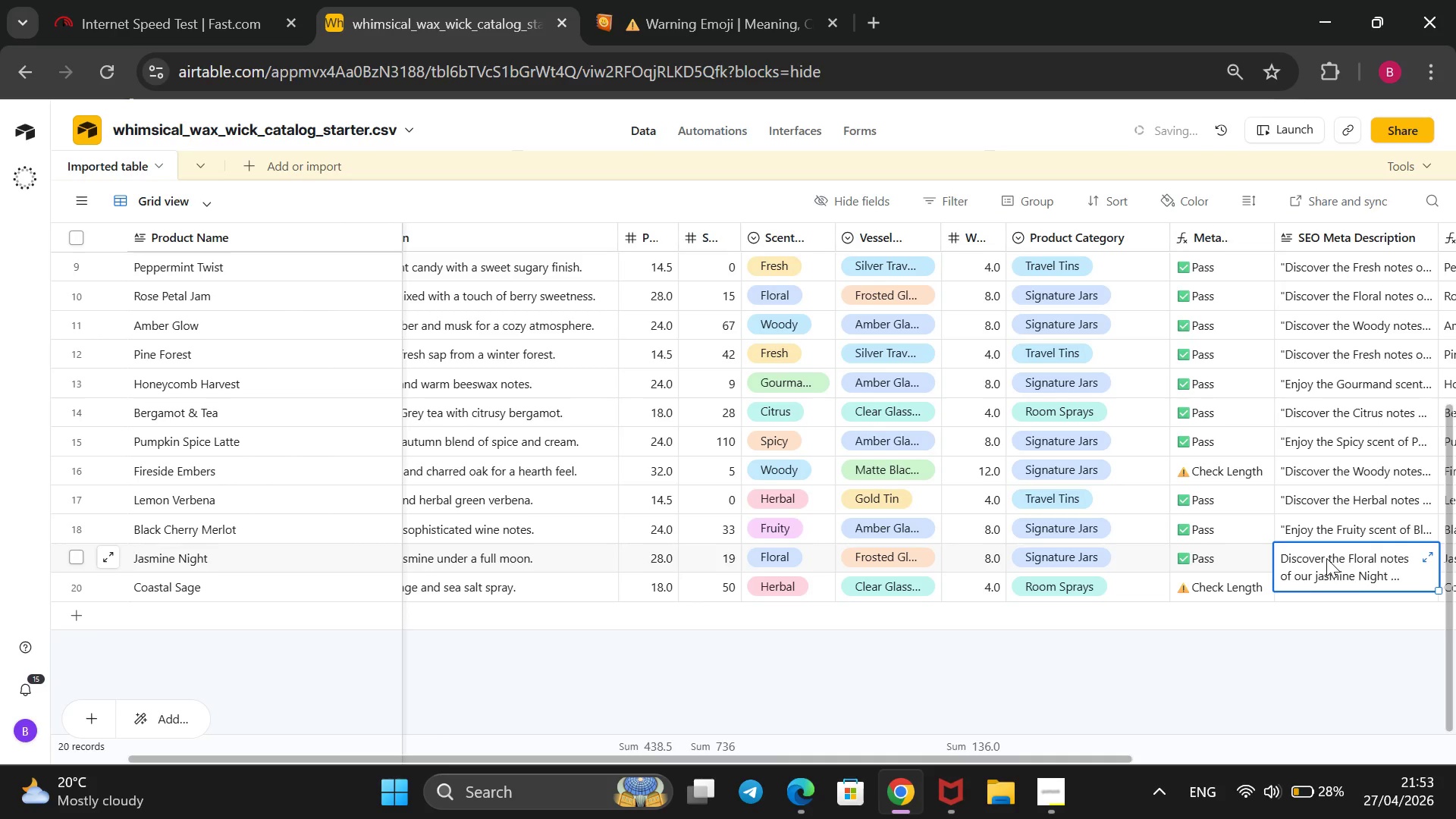 
key(Shift+2)
 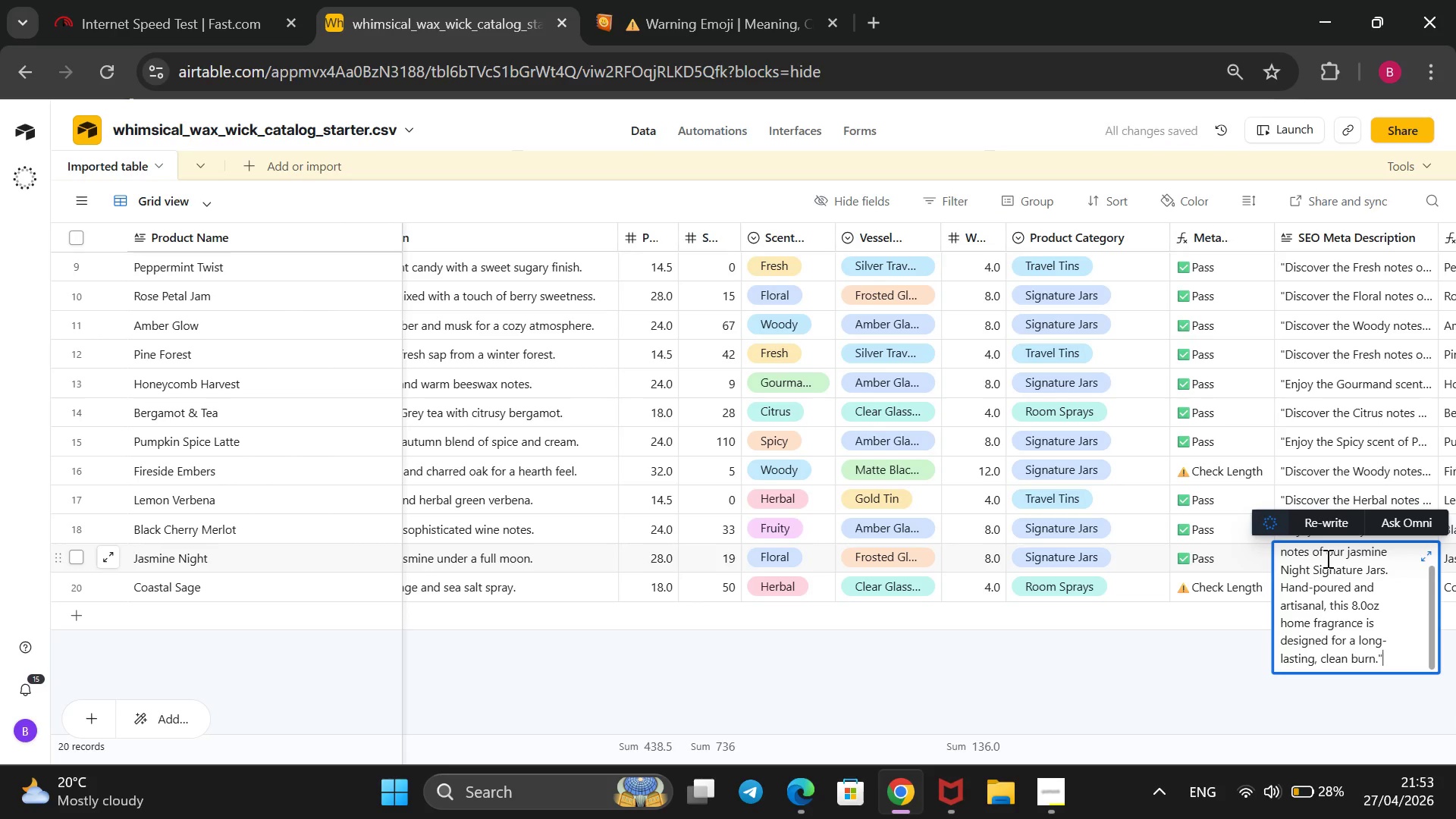 
hold_key(key=ArrowUp, duration=1.23)
 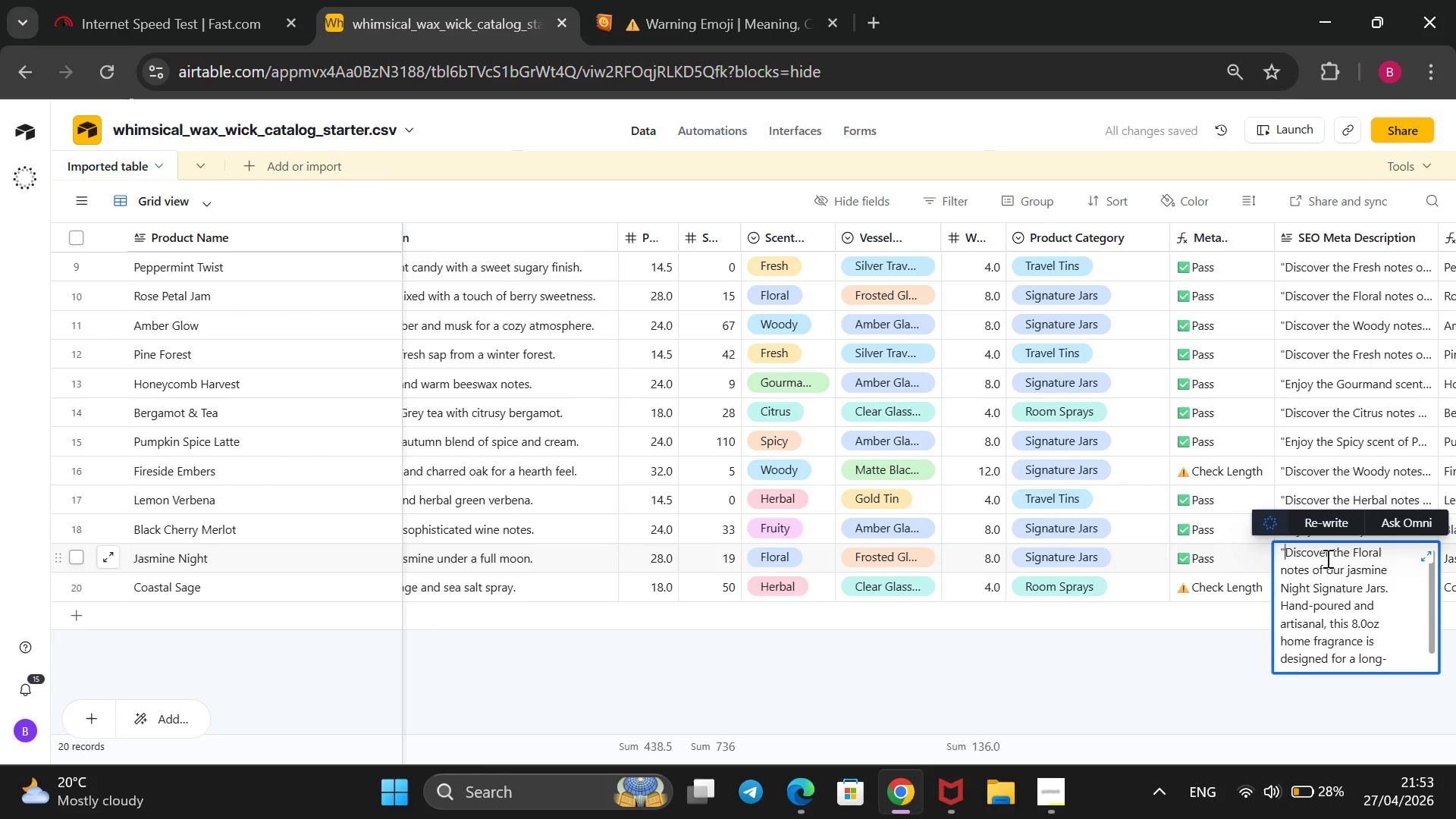 
key(Shift+2)
 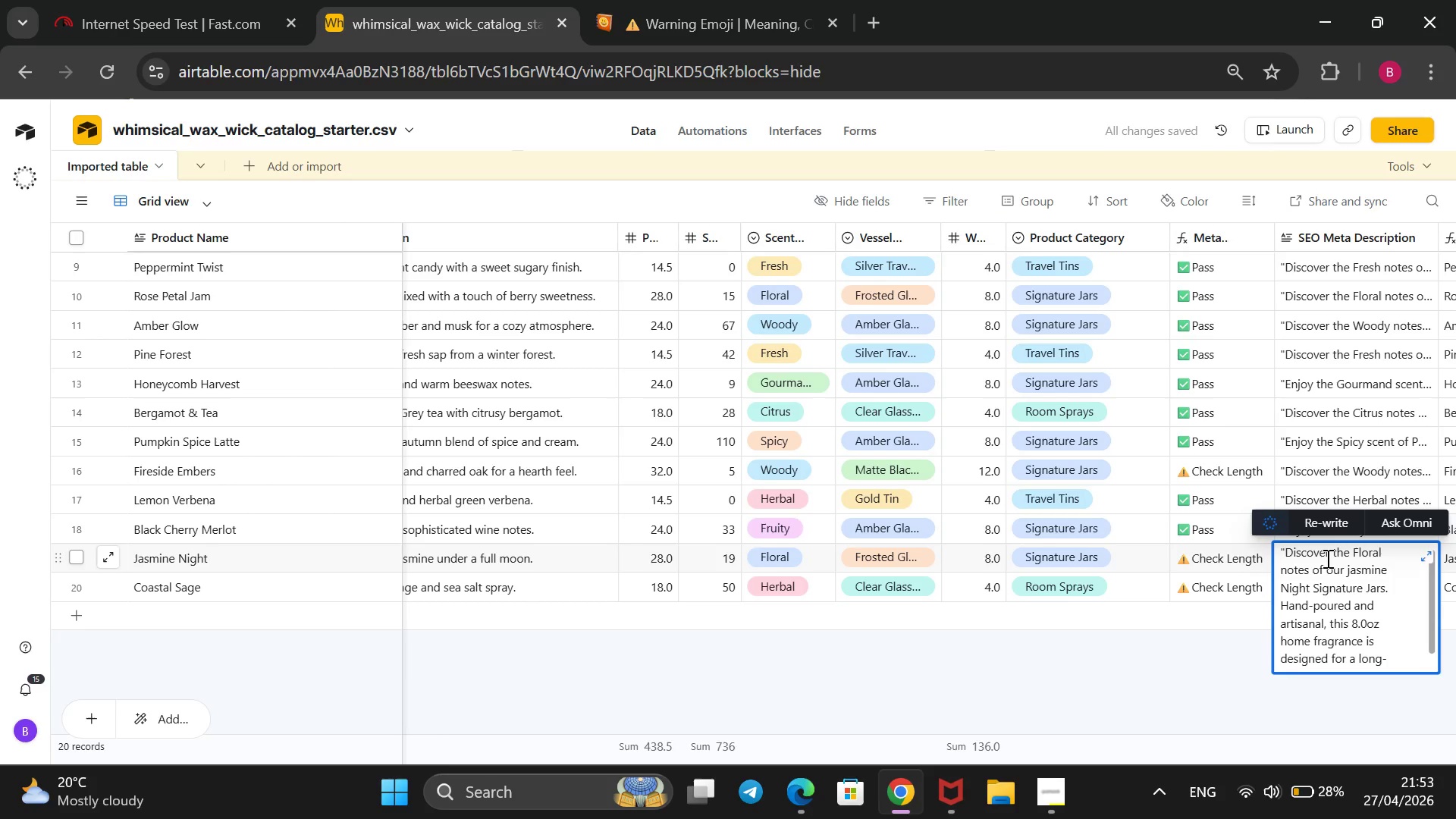 
scroll: coordinate [1323, 571], scroll_direction: down, amount: 2.0
 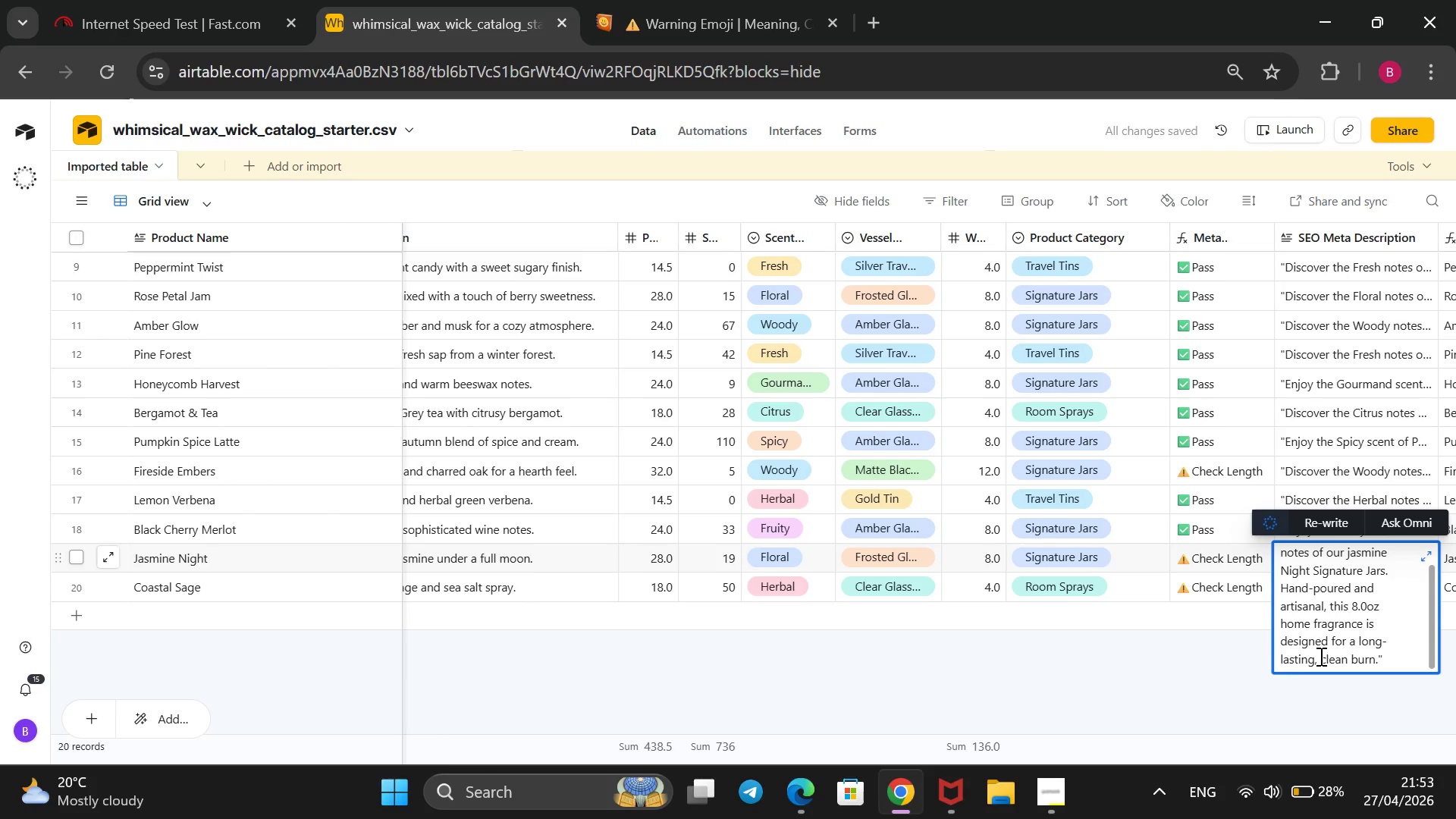 
left_click([1321, 656])
 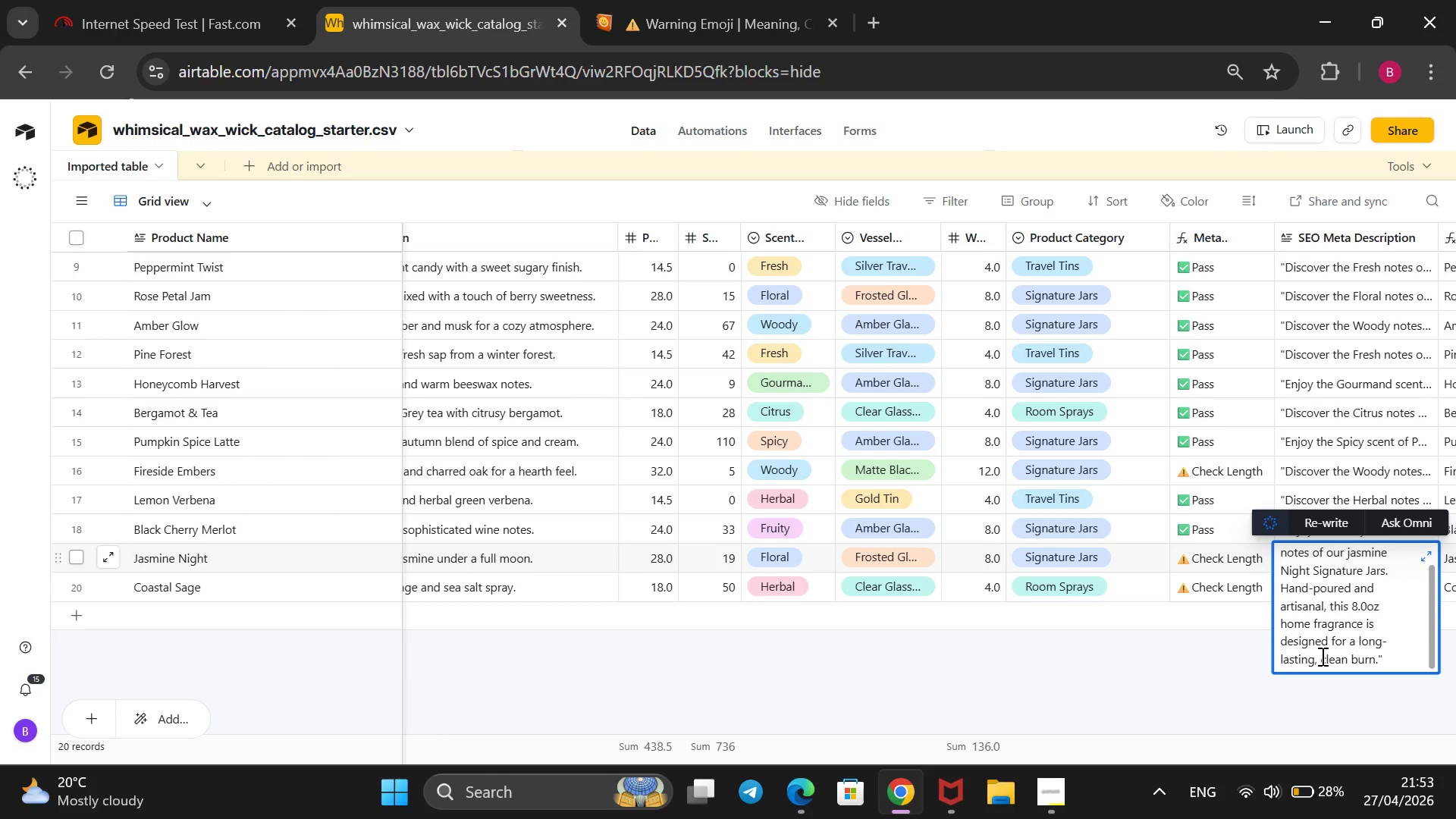 
key(Backspace)
 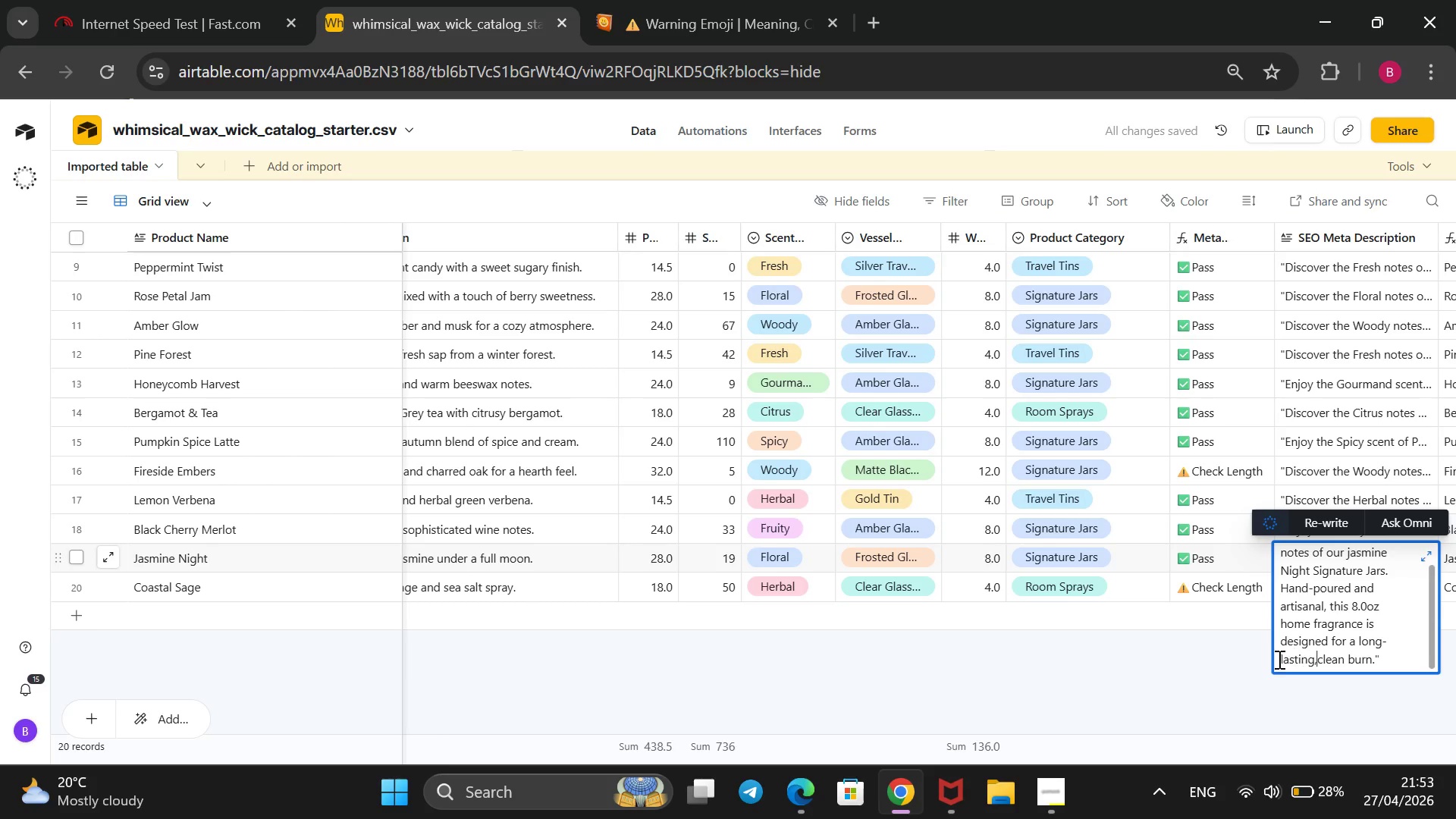 
left_click([1216, 670])
 